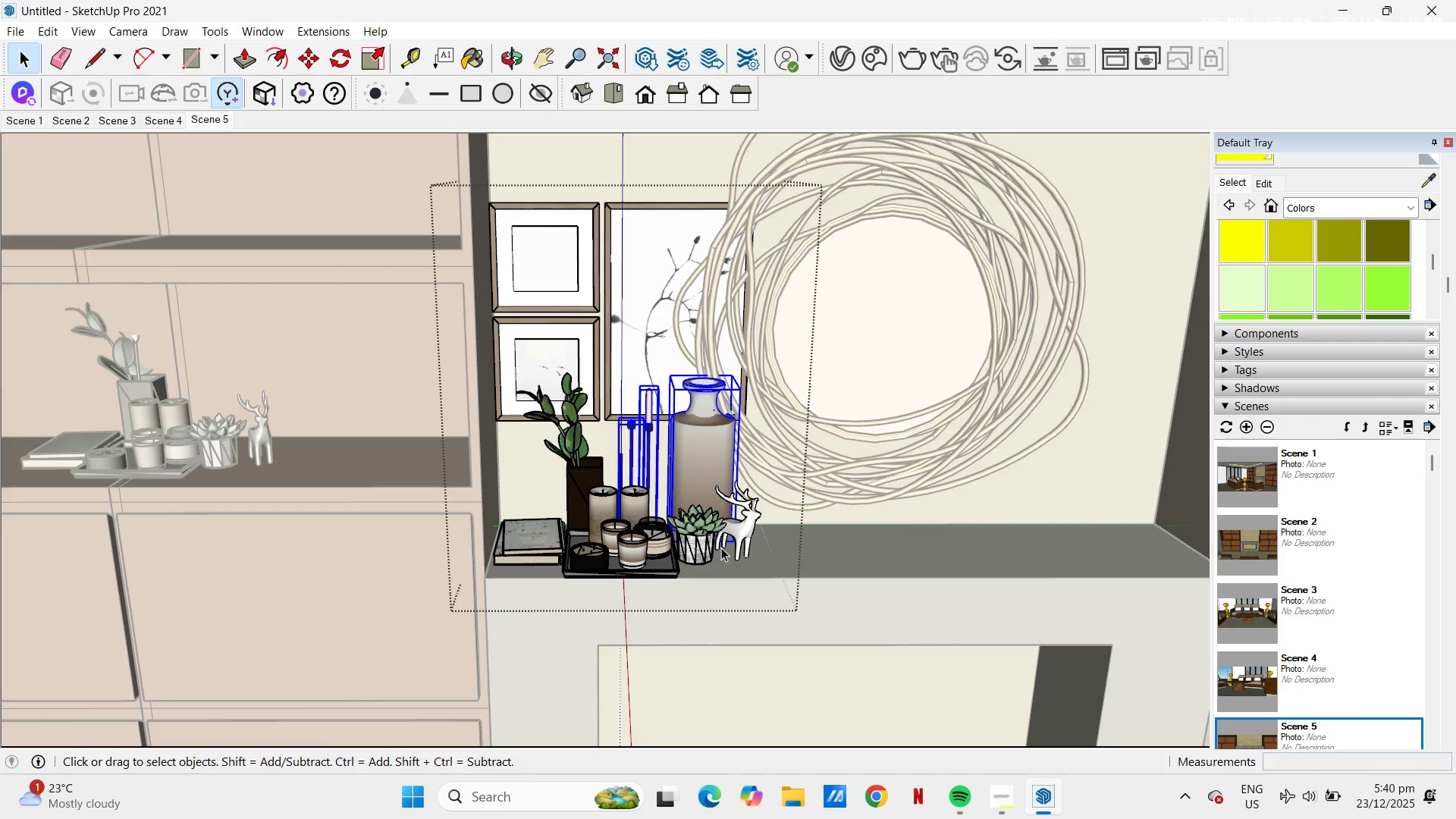 
wait(5.12)
 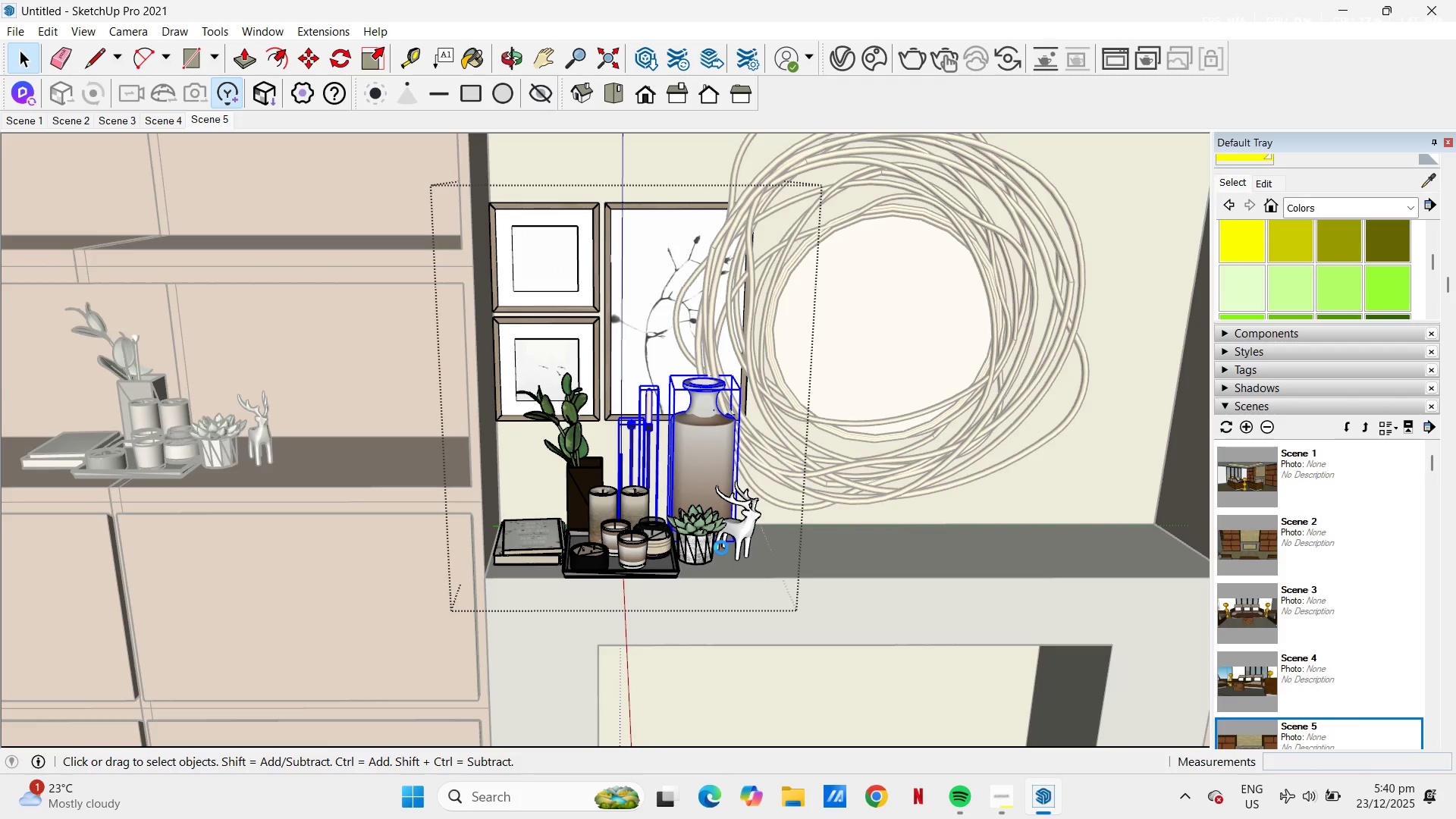 
key(Escape)
 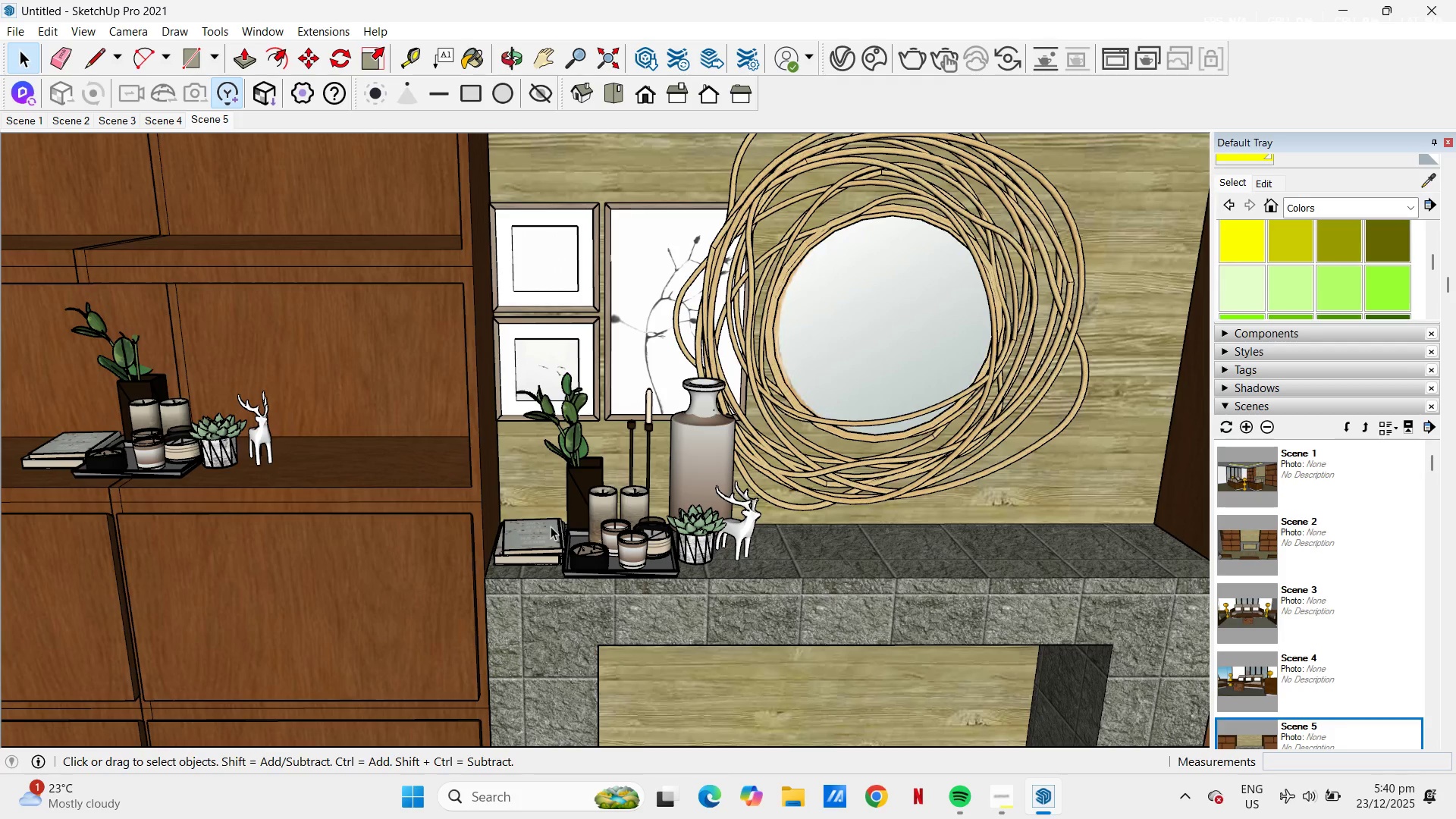 
key(H)
 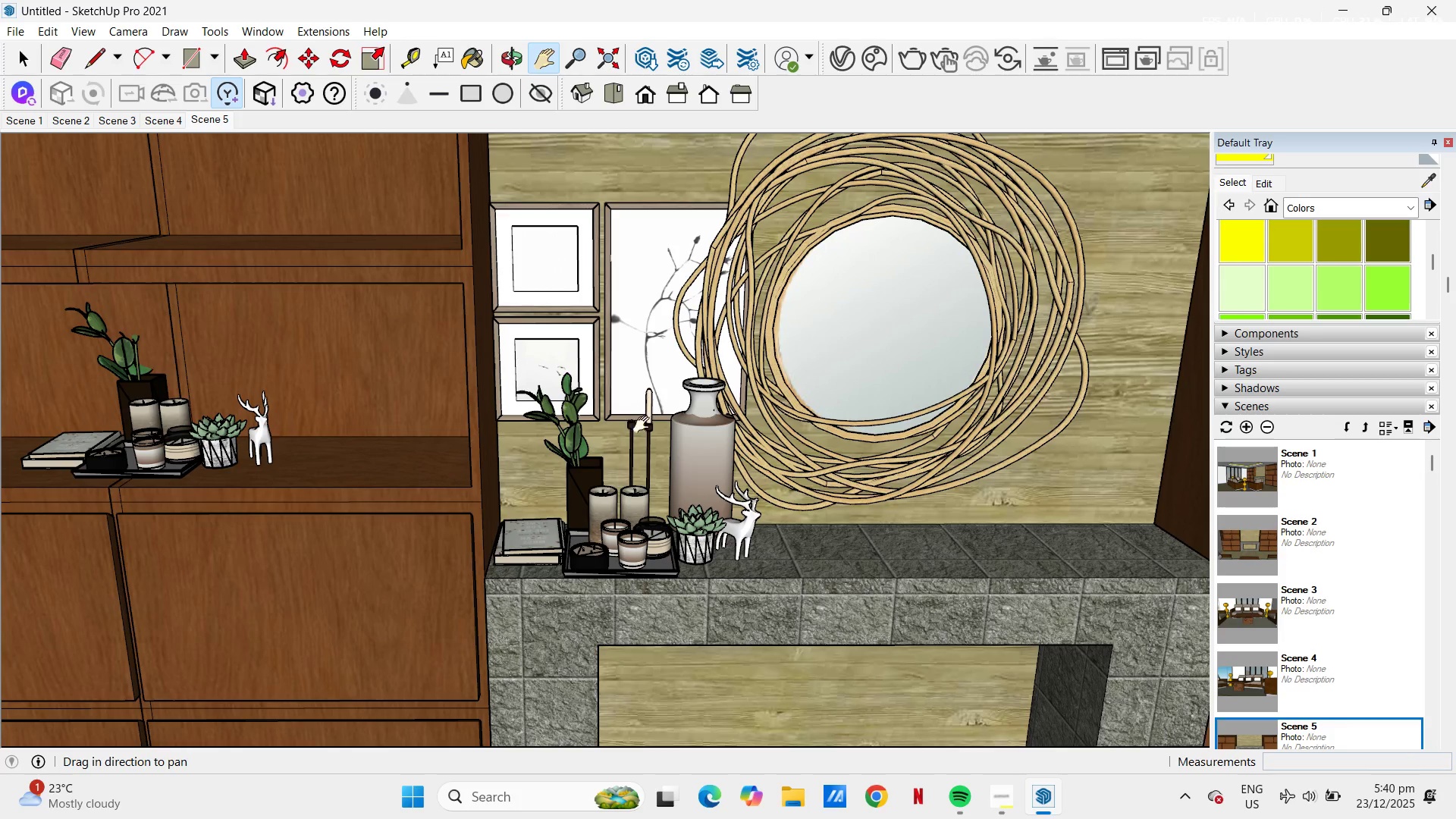 
left_click_drag(start_coordinate=[718, 453], to_coordinate=[980, 638])
 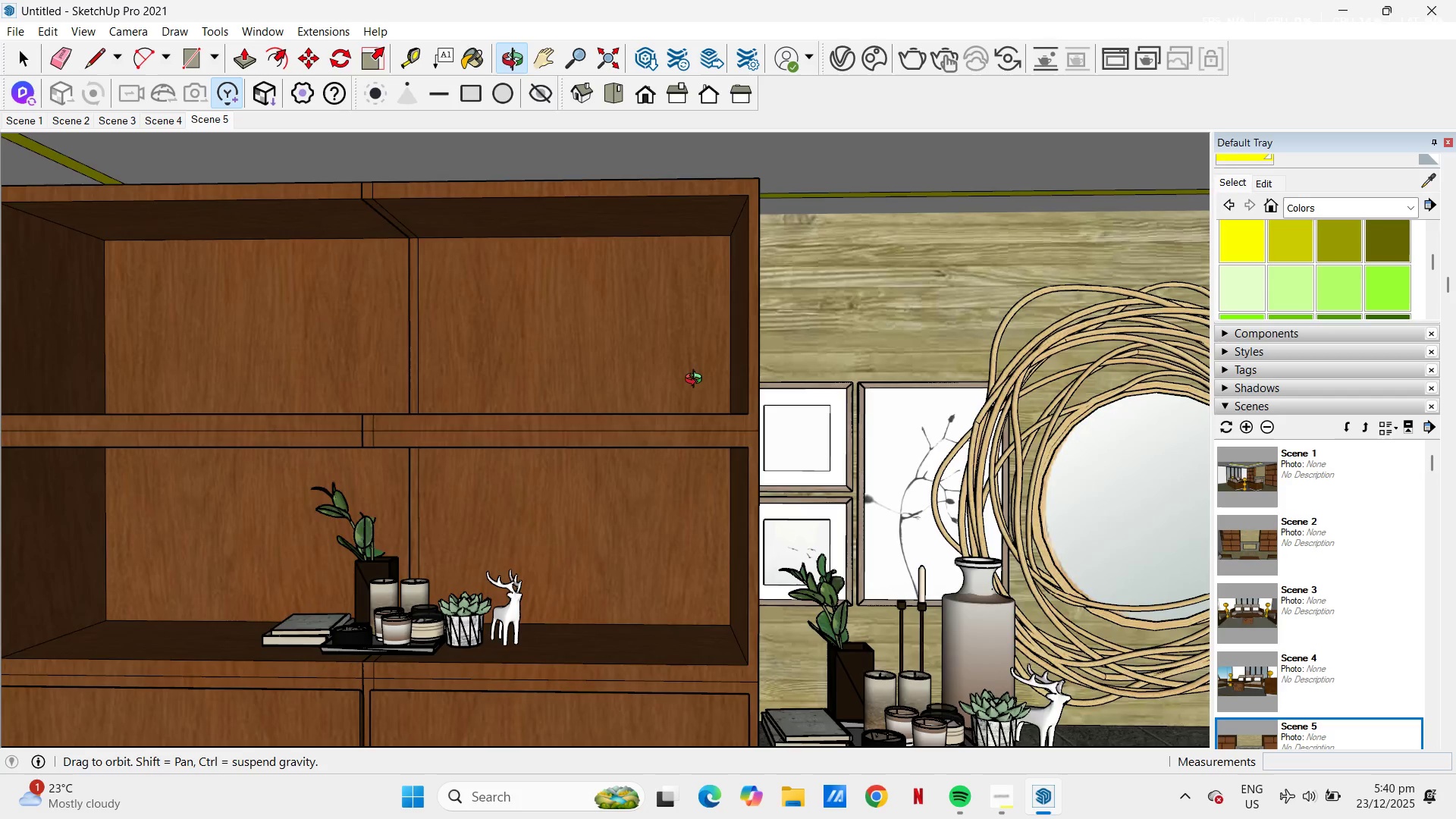 
left_click_drag(start_coordinate=[649, 405], to_coordinate=[725, 444])
 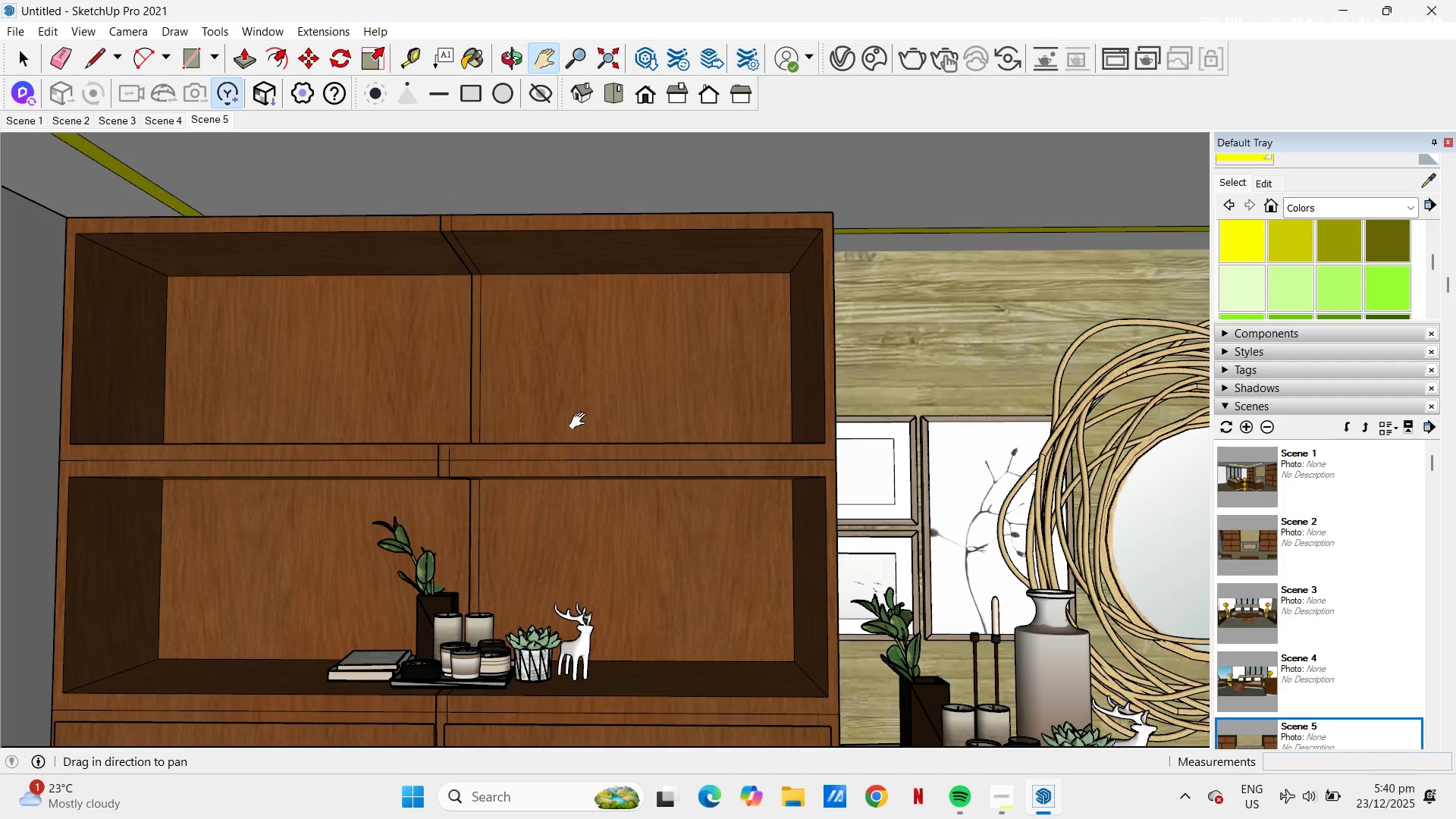 
scroll: coordinate [579, 421], scroll_direction: up, amount: 2.0
 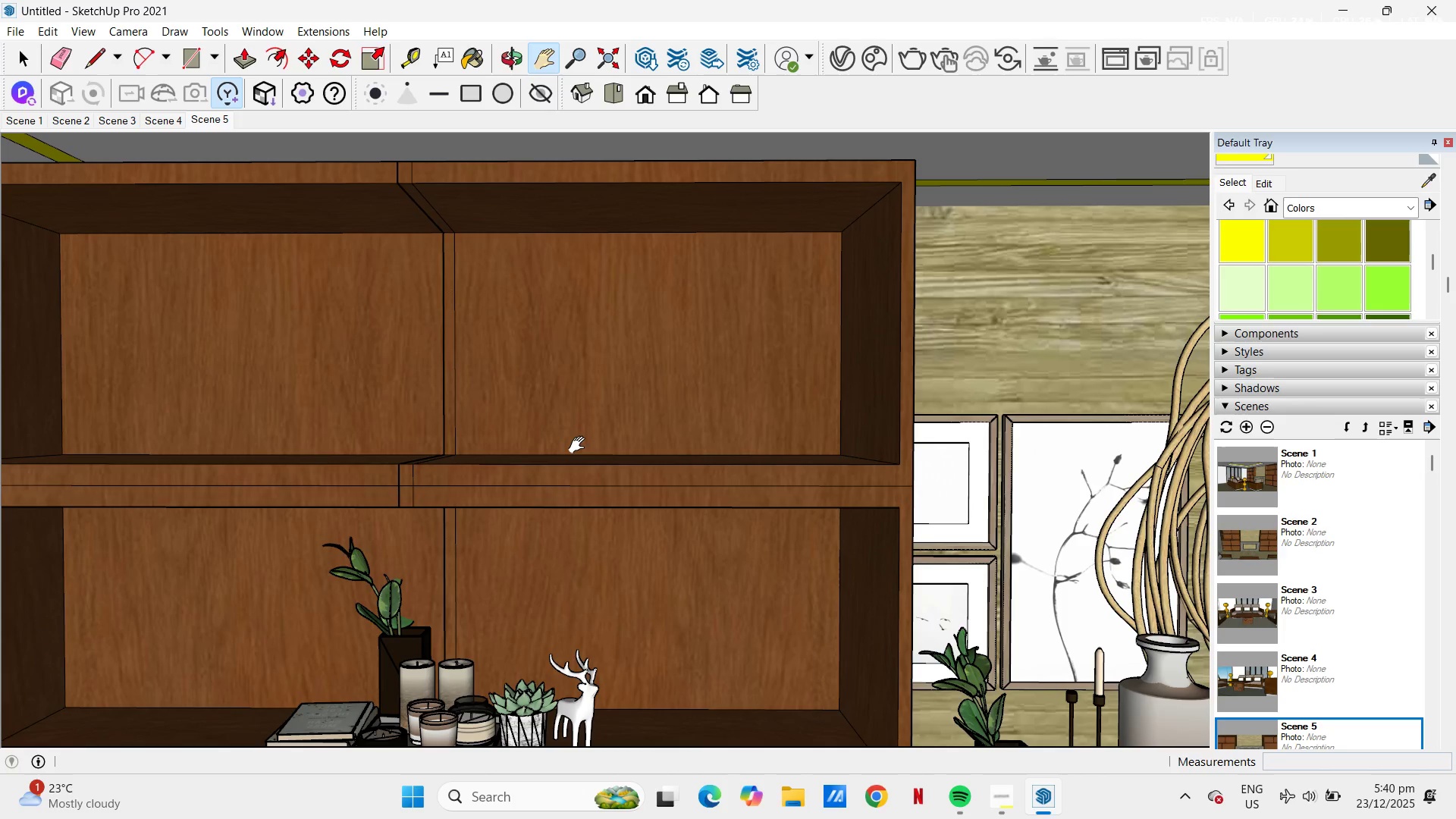 
key(Control+V)
 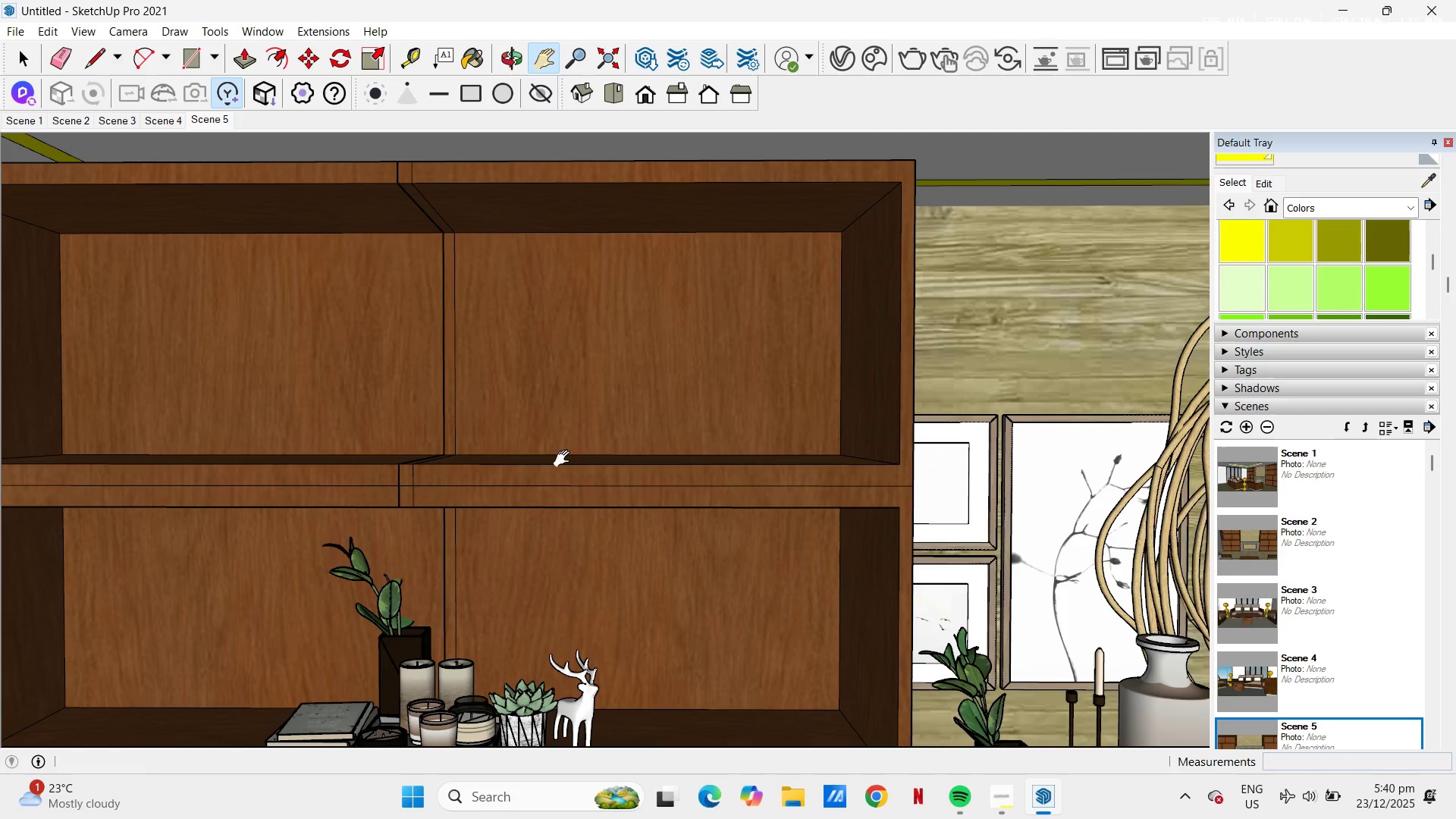 
wait(18.77)
 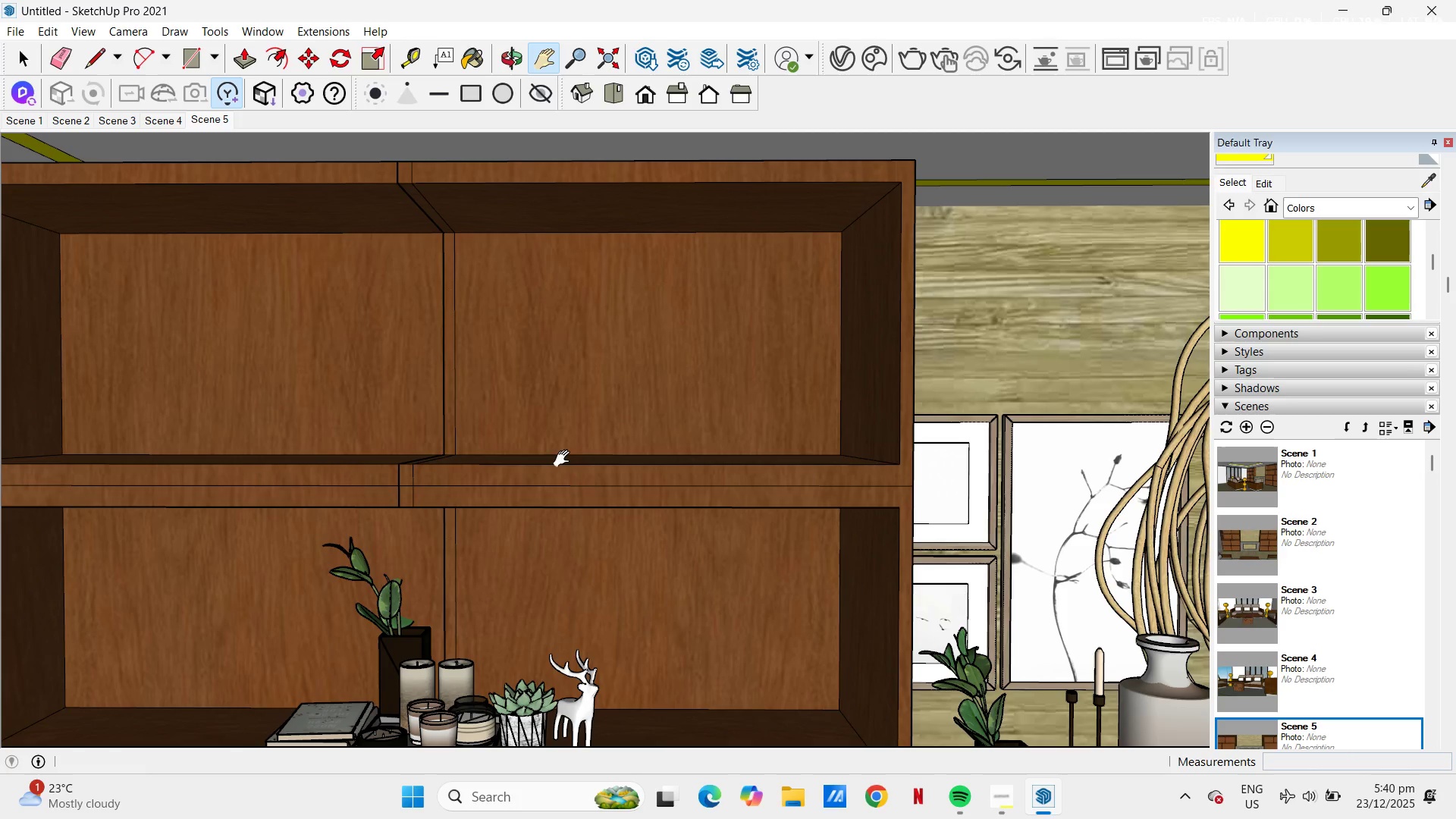 
scroll: coordinate [615, 469], scroll_direction: up, amount: 2.0
 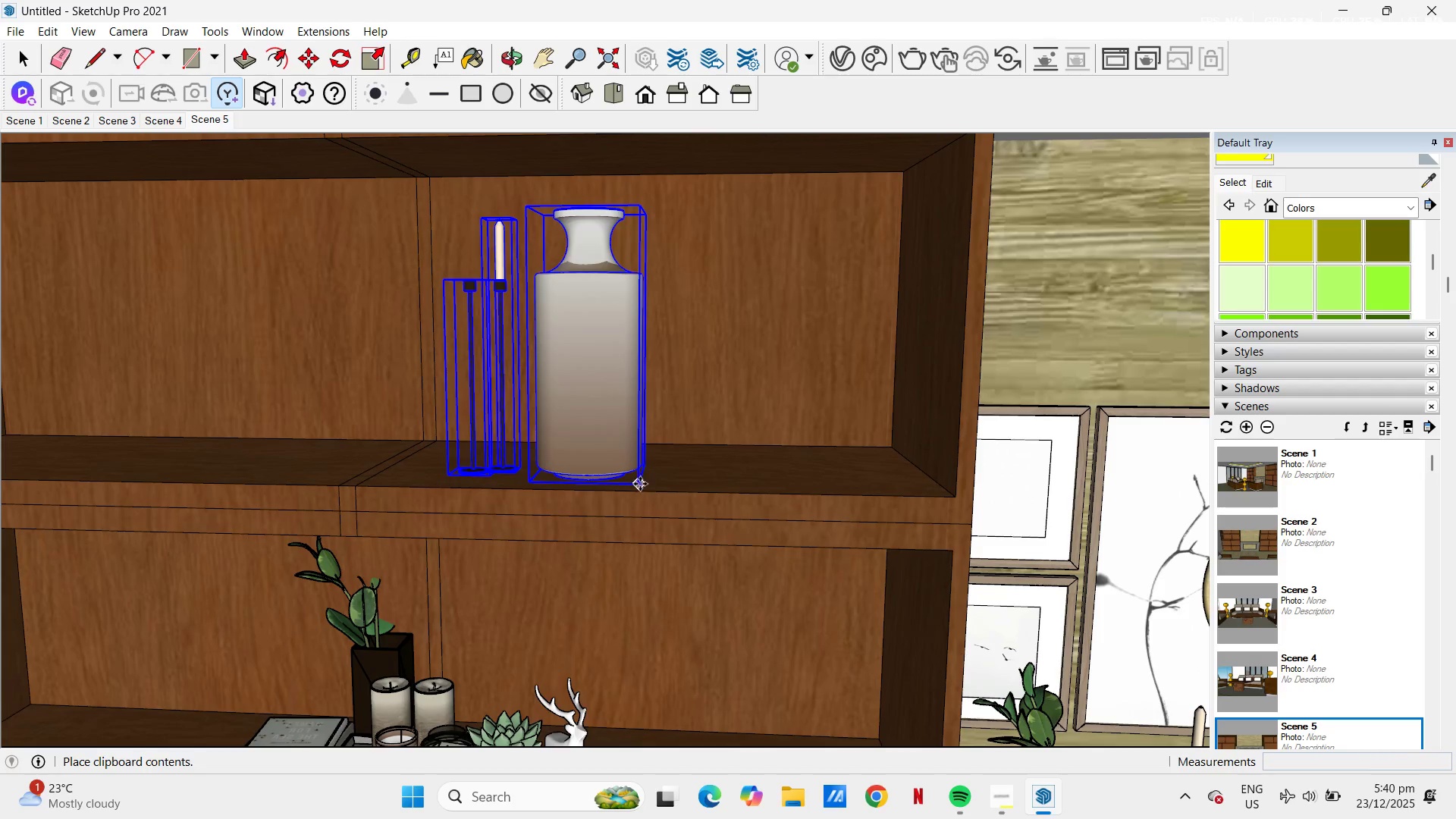 
left_click([642, 482])
 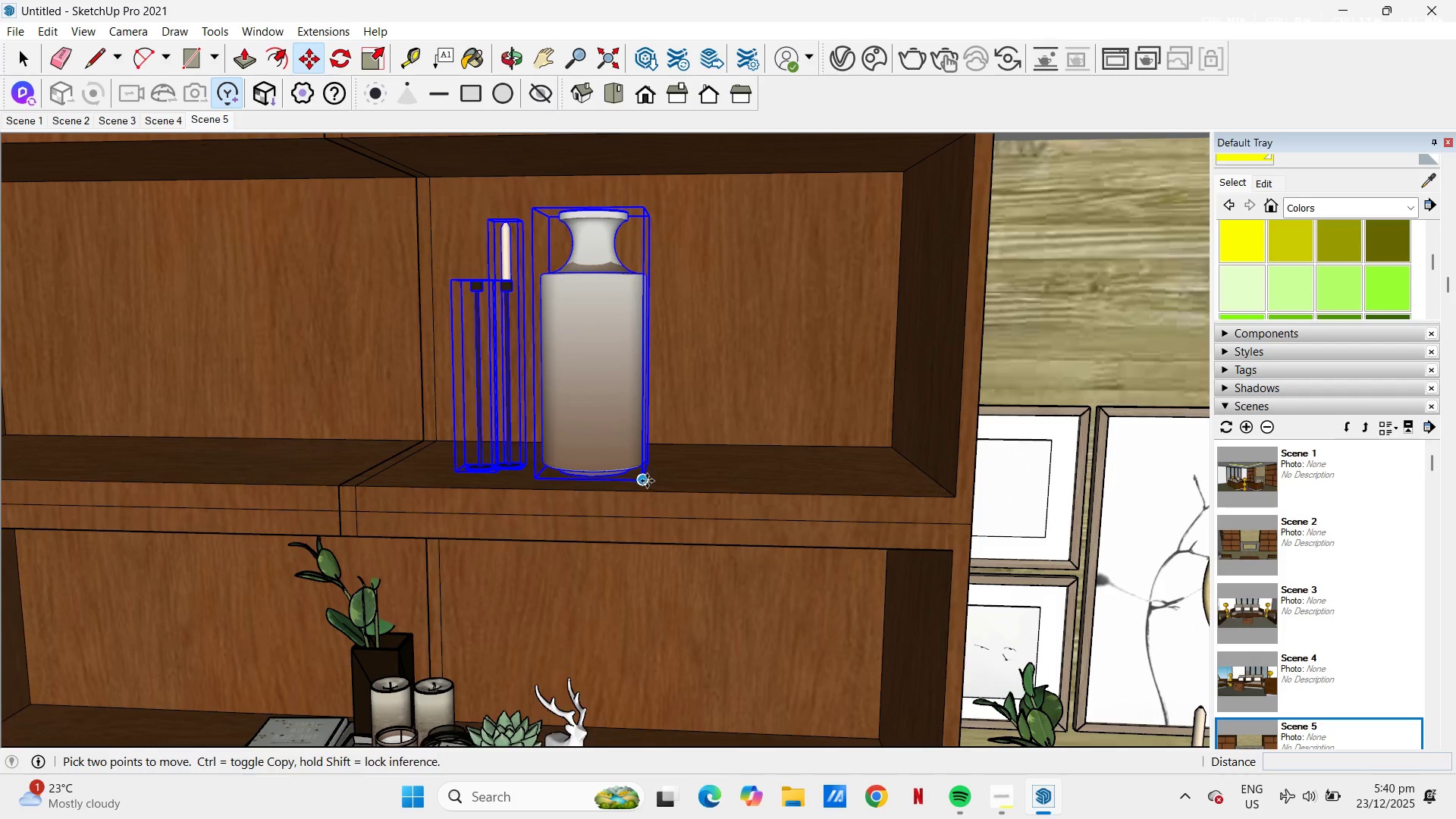 
left_click_drag(start_coordinate=[645, 480], to_coordinate=[664, 476])
 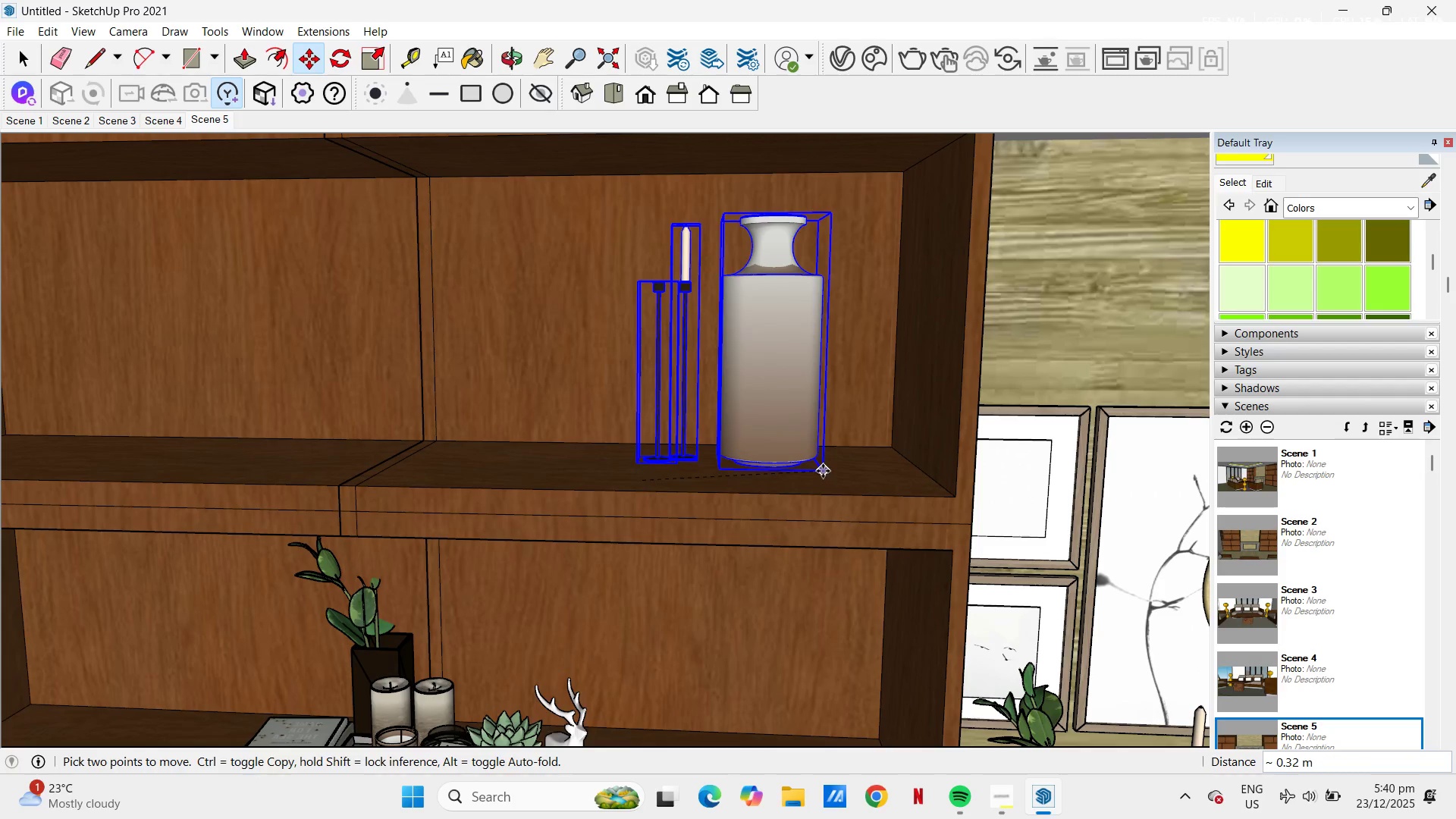 
left_click([823, 471])
 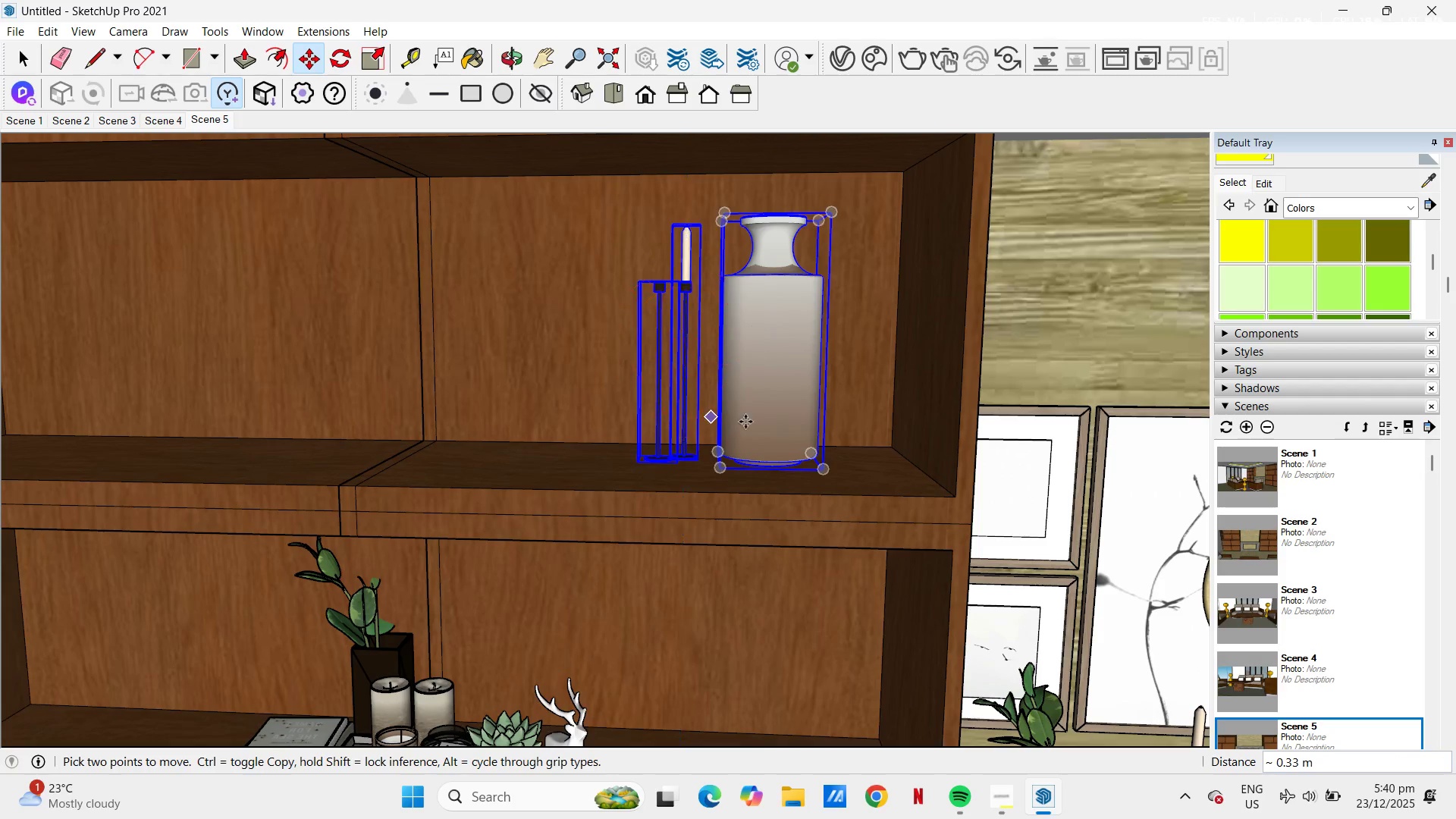 
key(Space)
 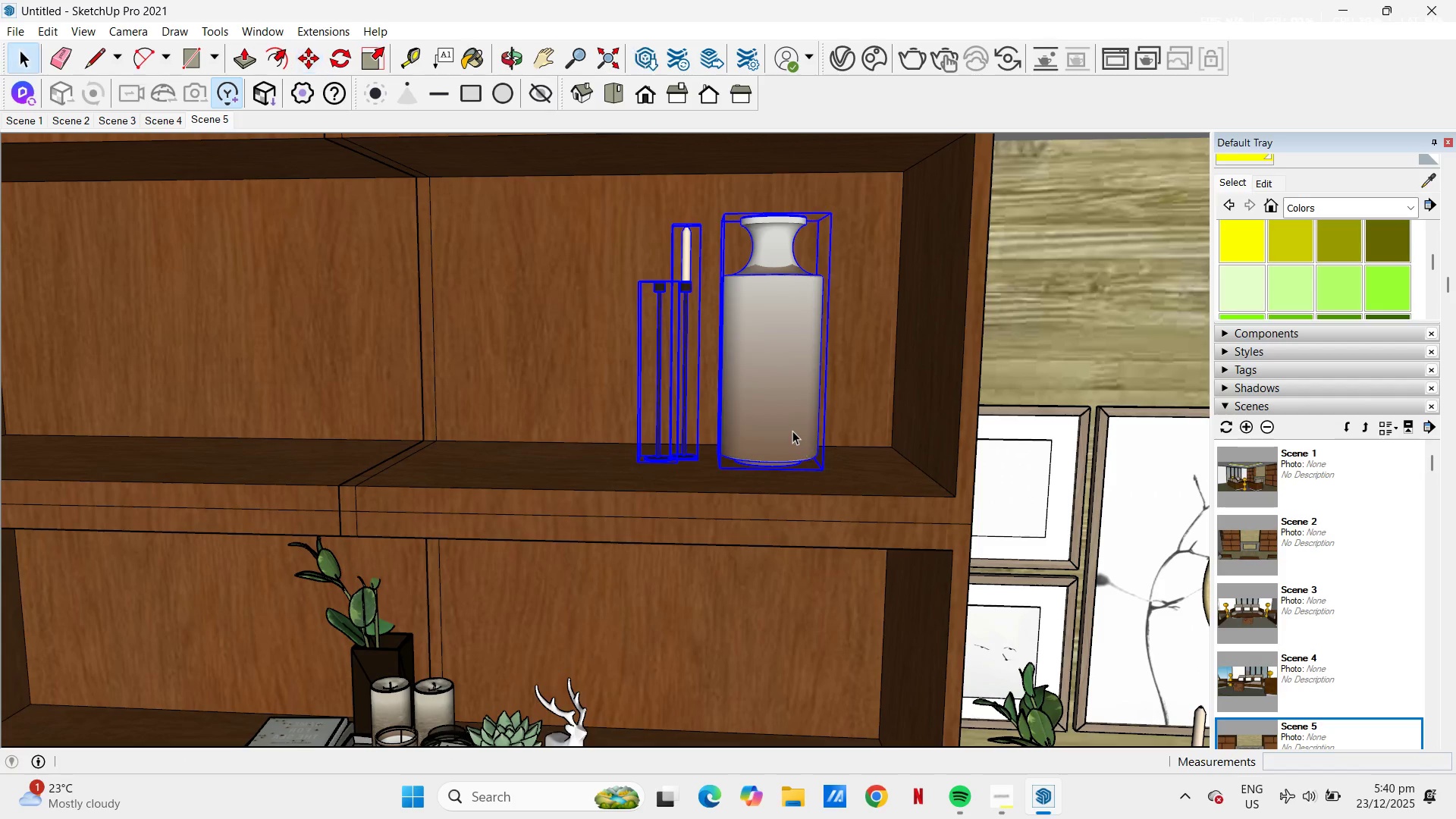 
left_click([792, 431])
 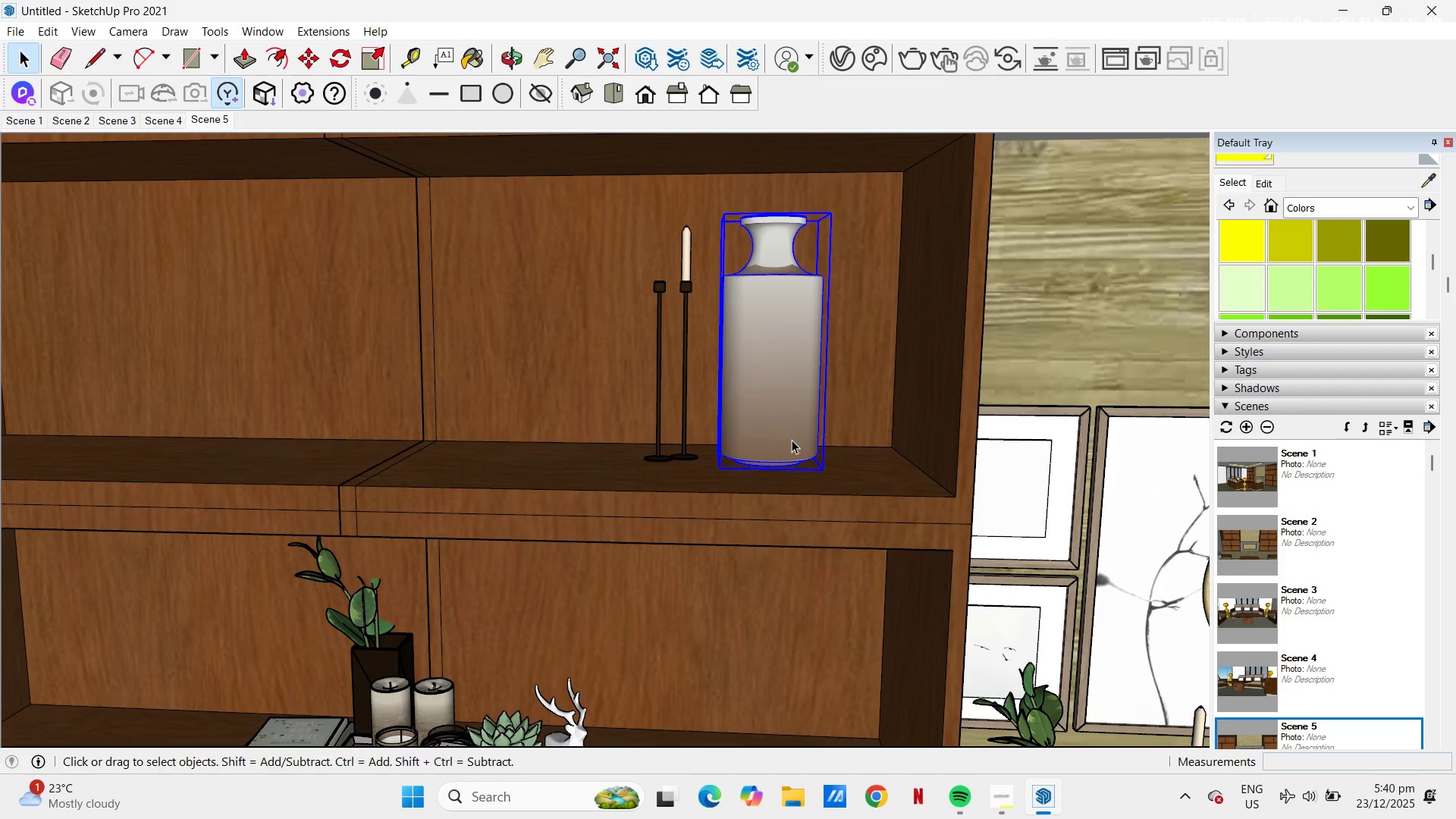 
key(M)
 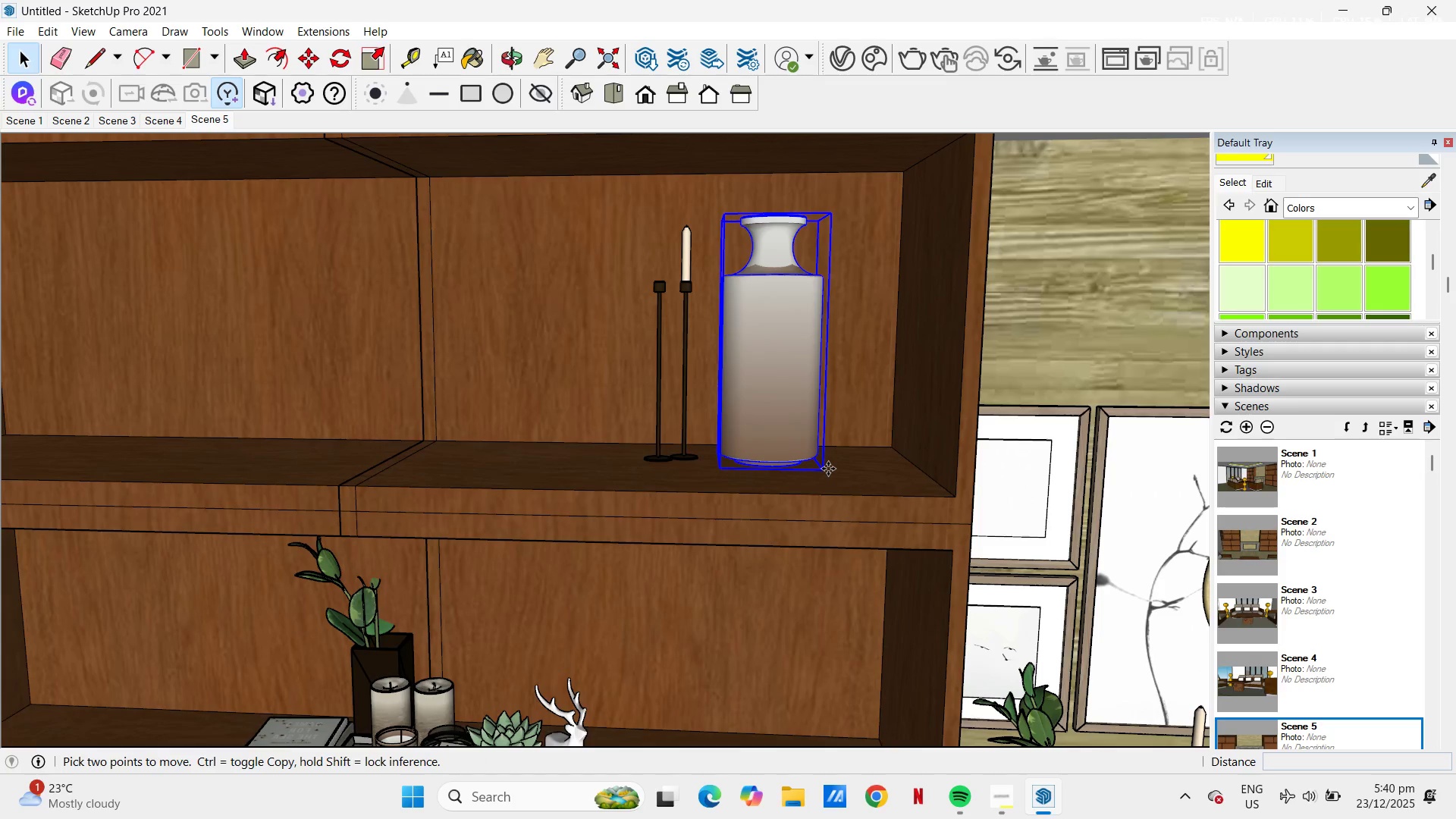 
left_click([827, 468])
 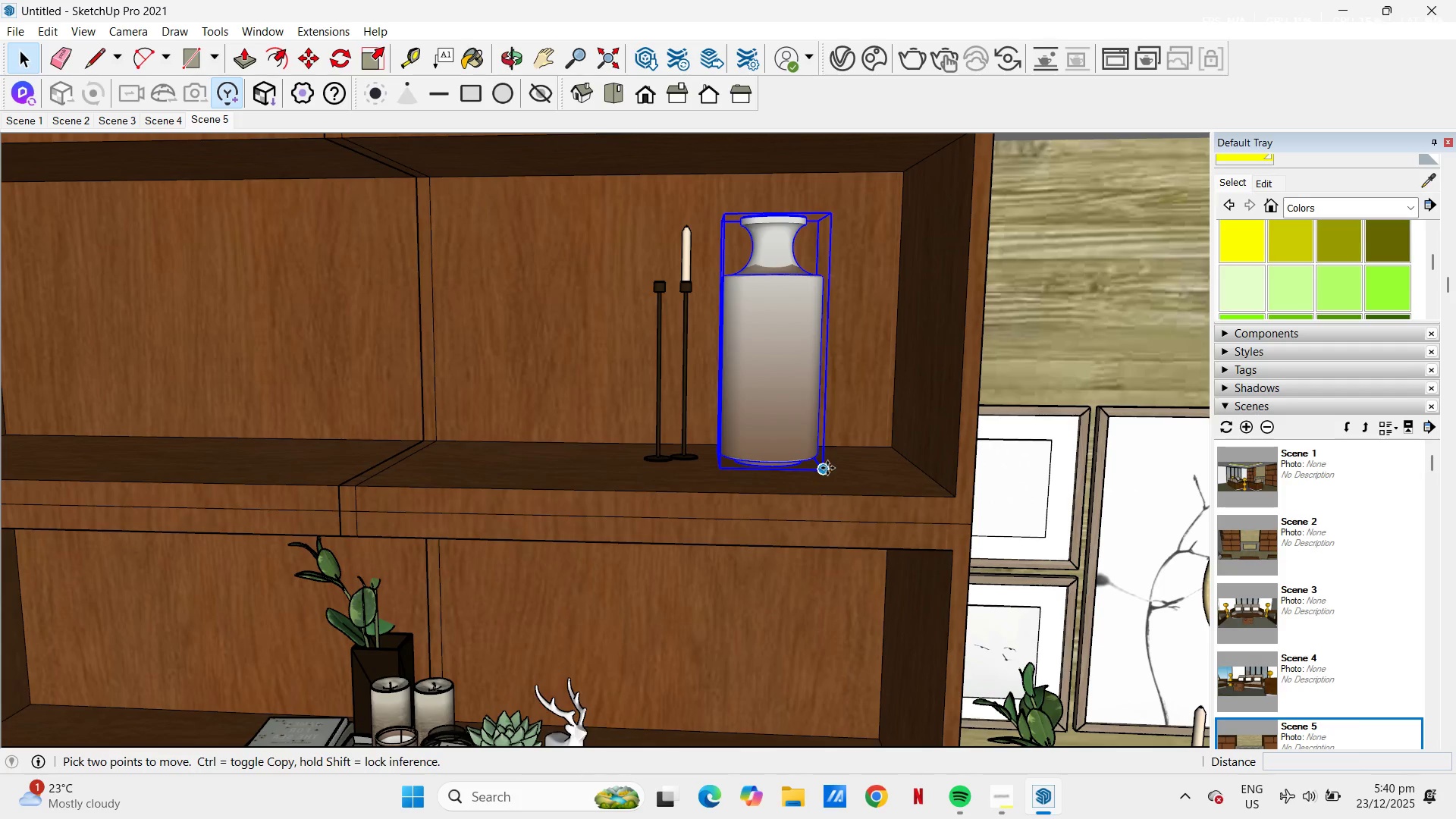 
key(Control+ControlLeft)
 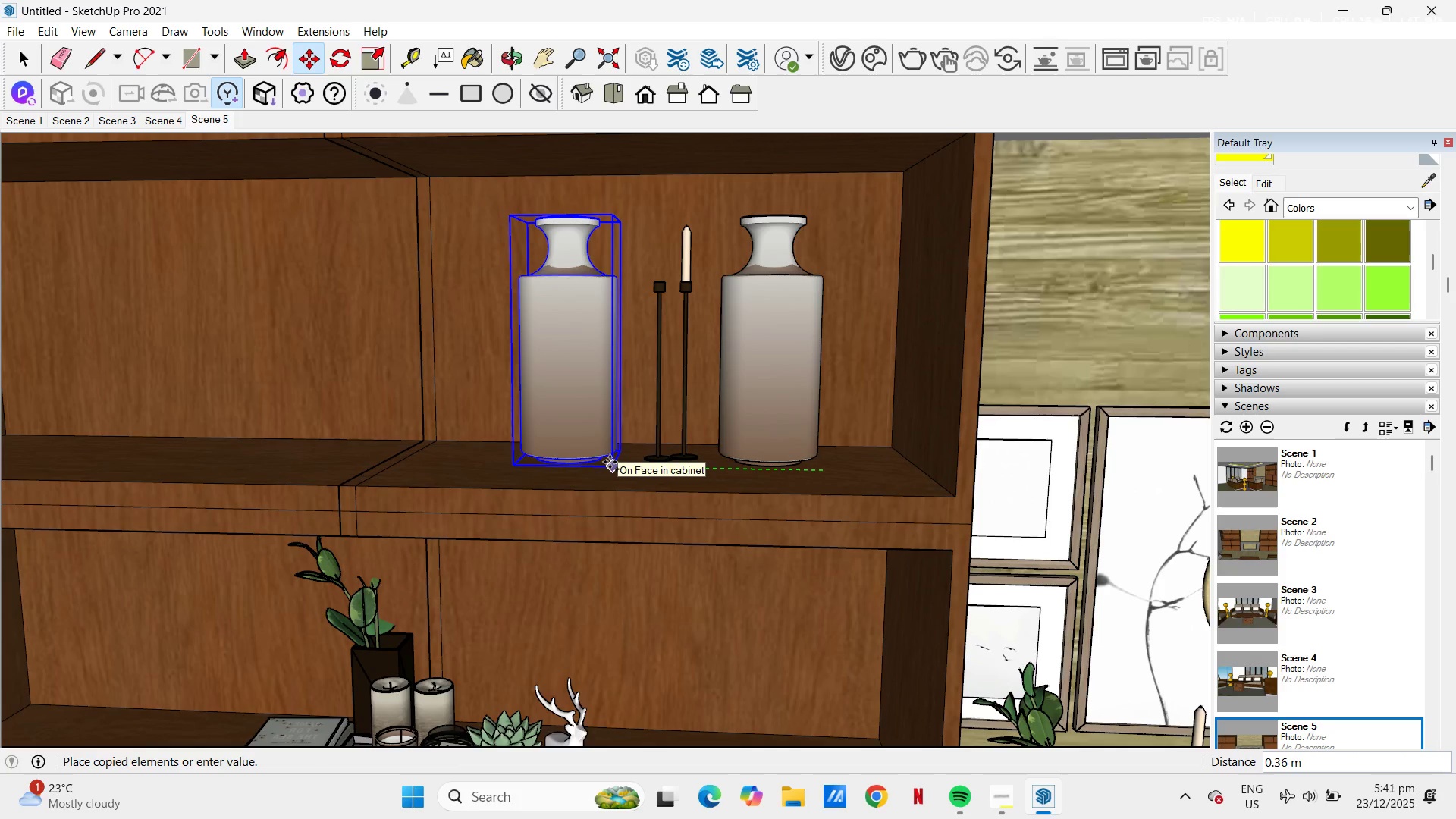 
wait(5.89)
 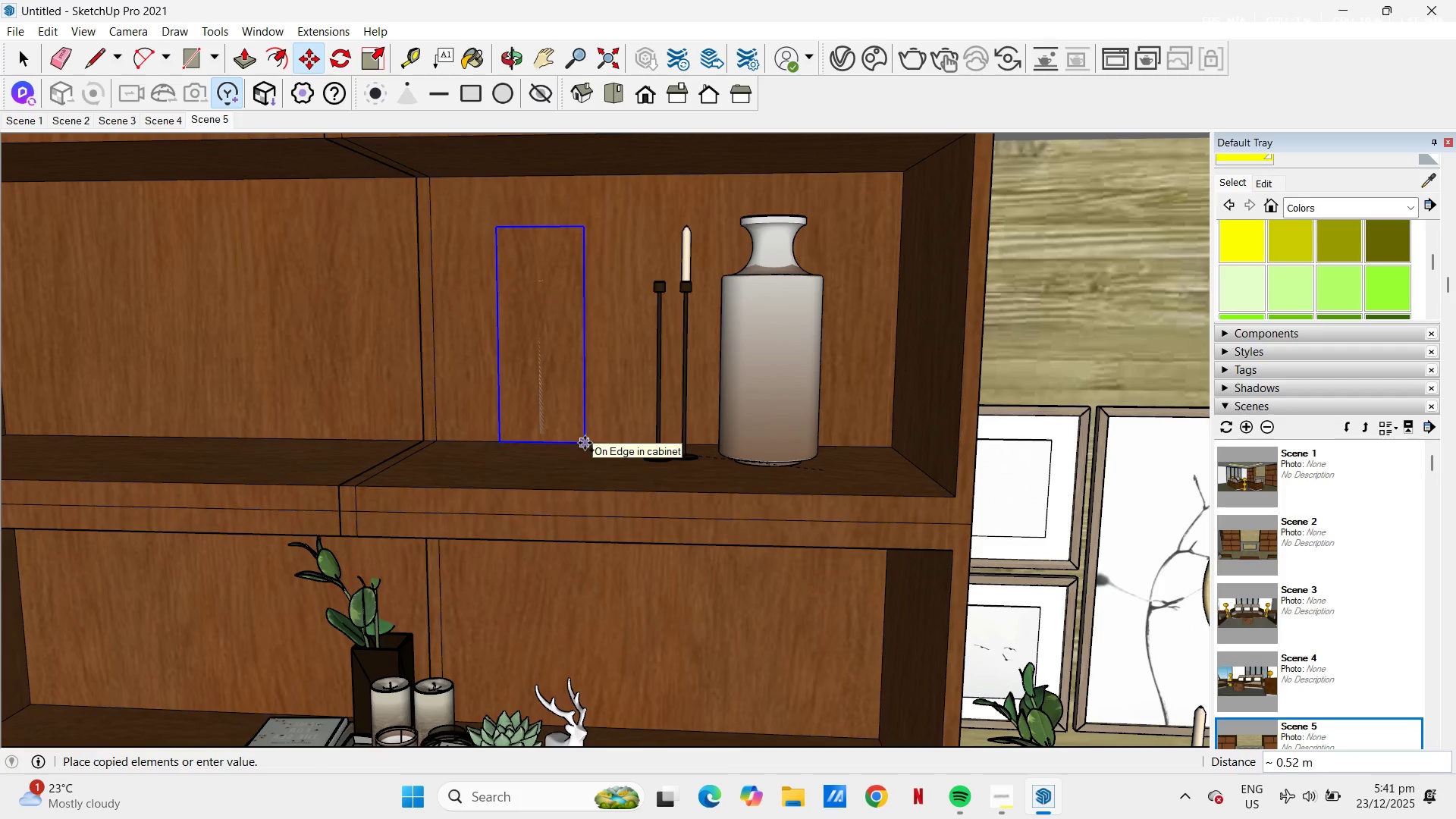 
left_click([610, 462])
 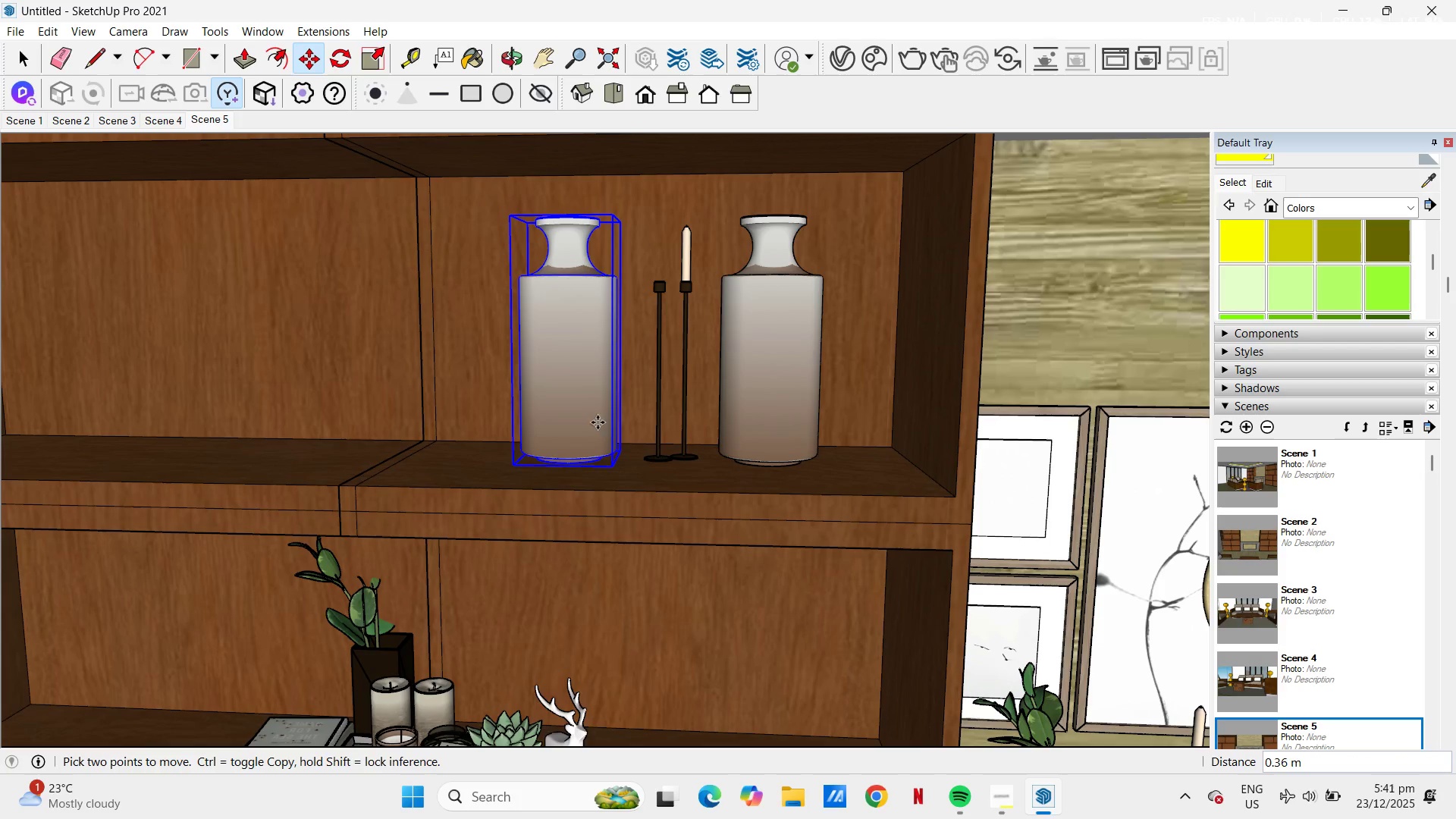 
key(S)
 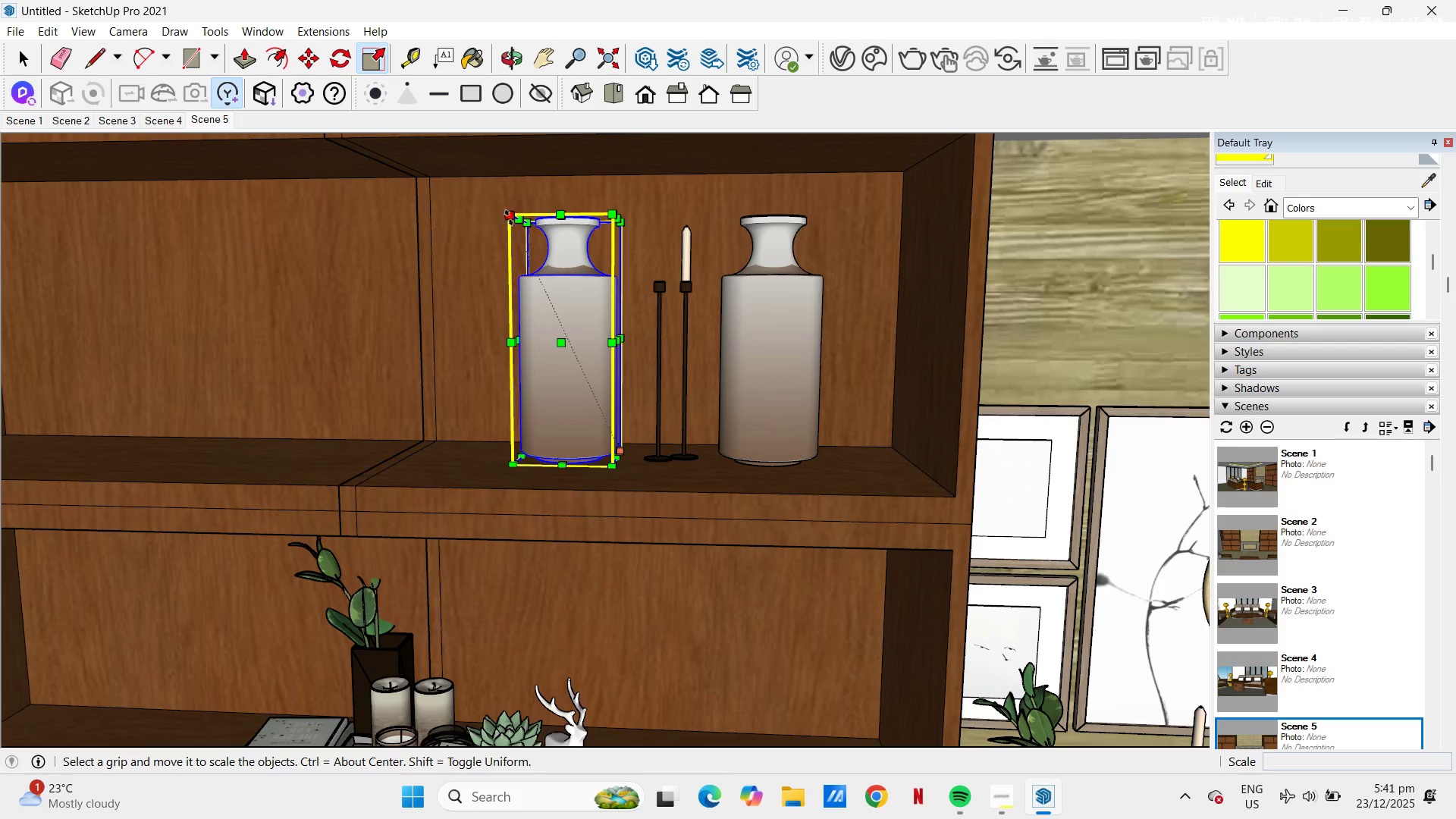 
left_click([509, 218])
 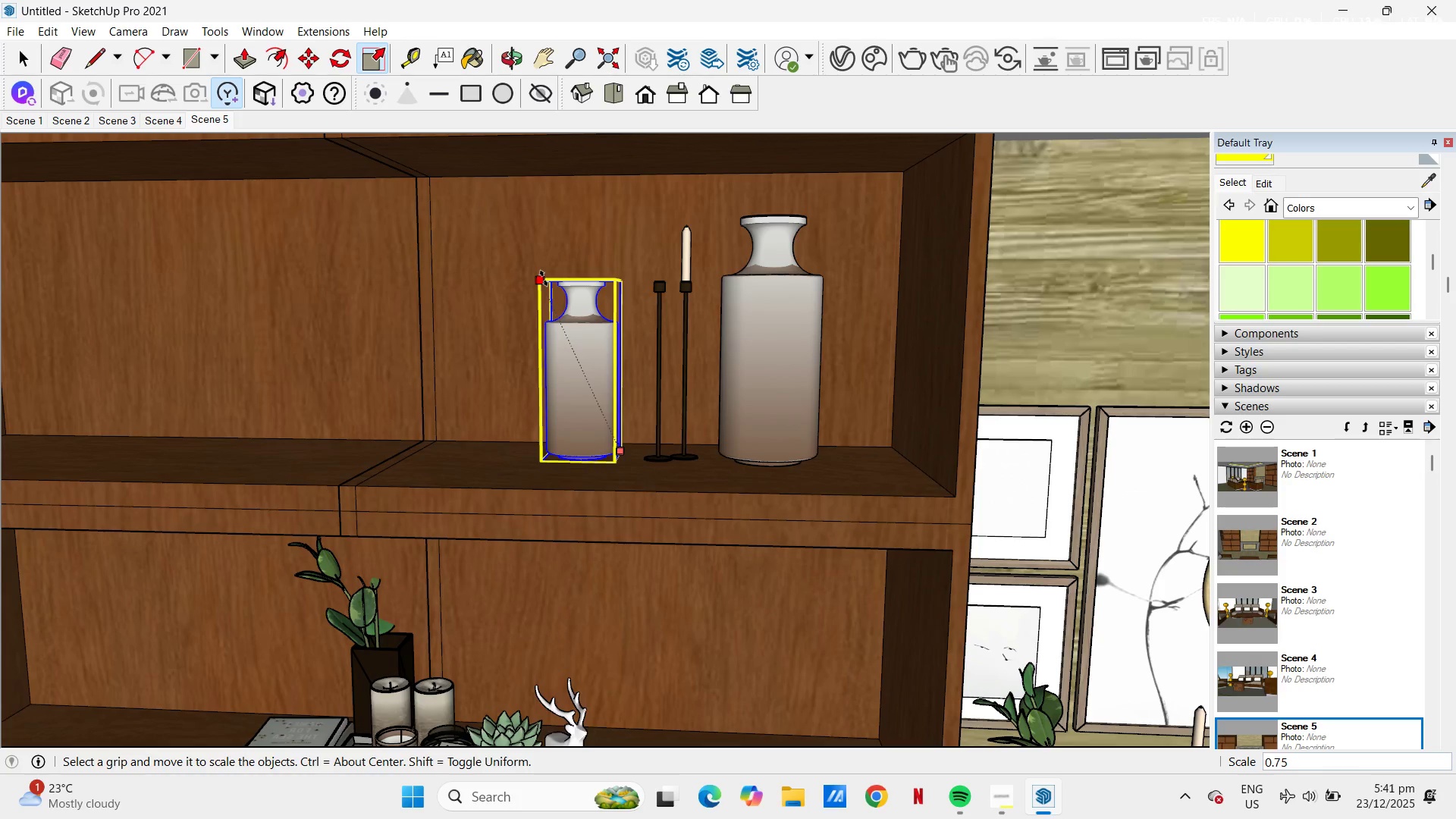 
left_click([544, 278])
 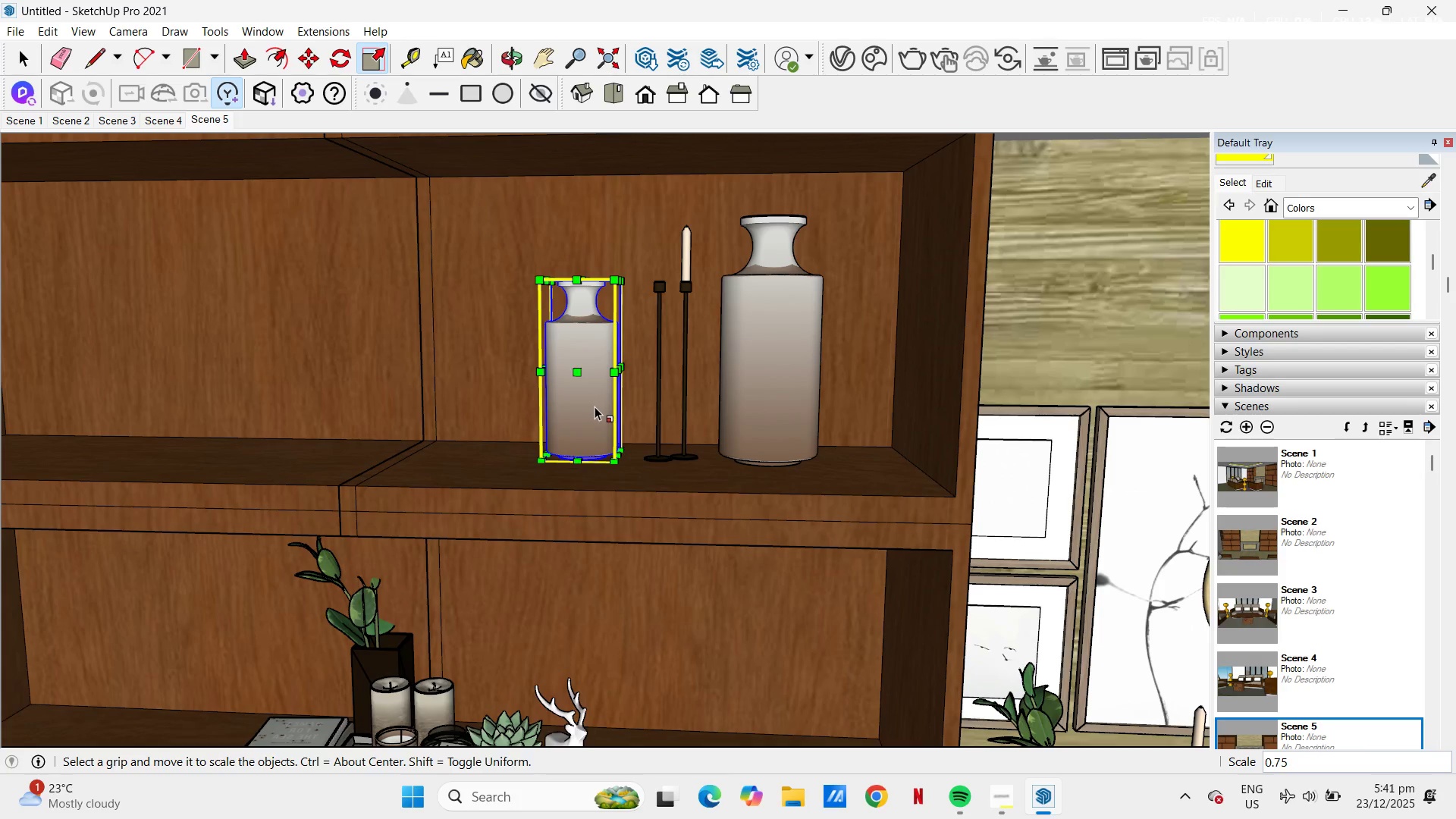 
key(M)
 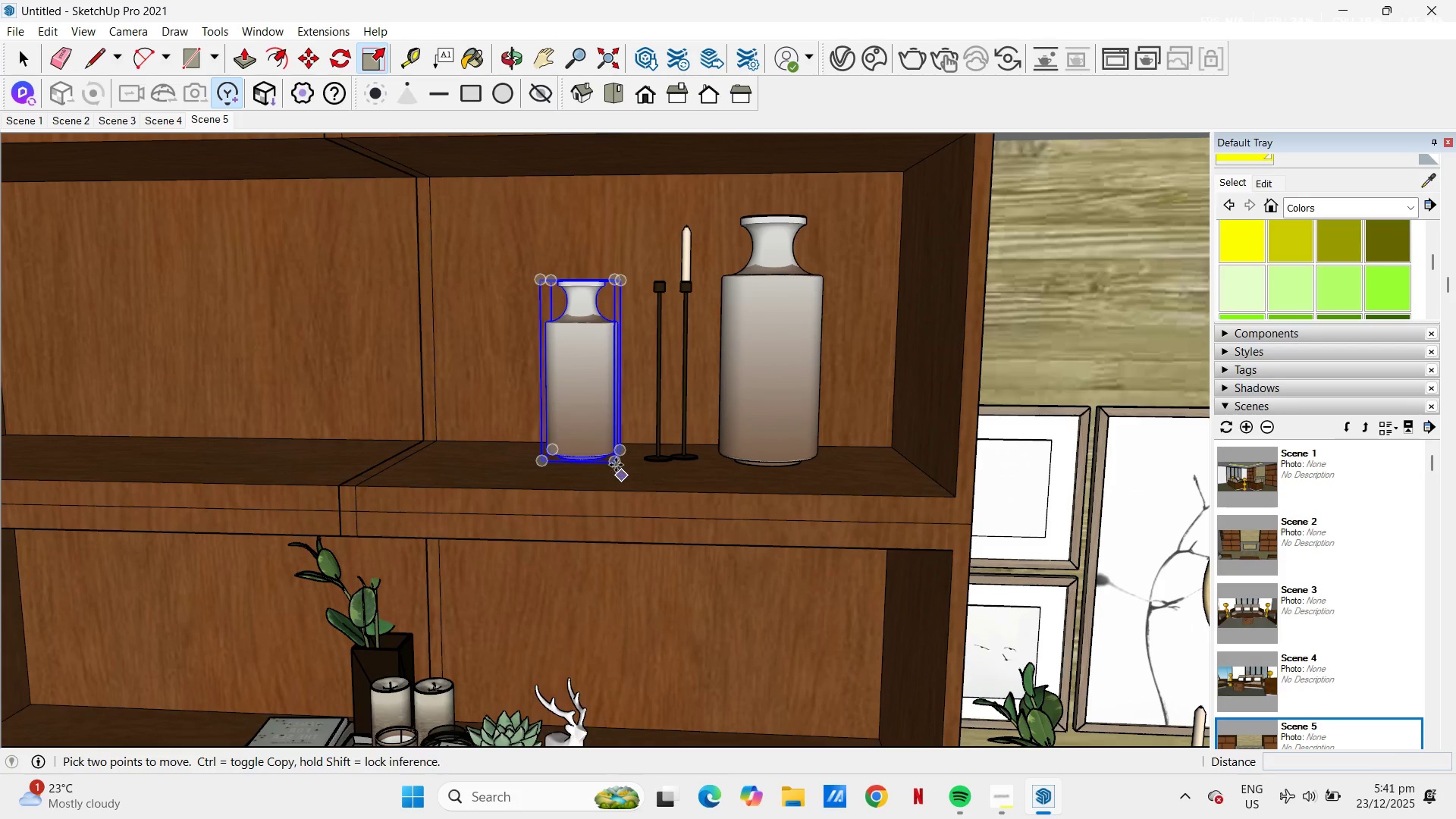 
left_click([616, 464])
 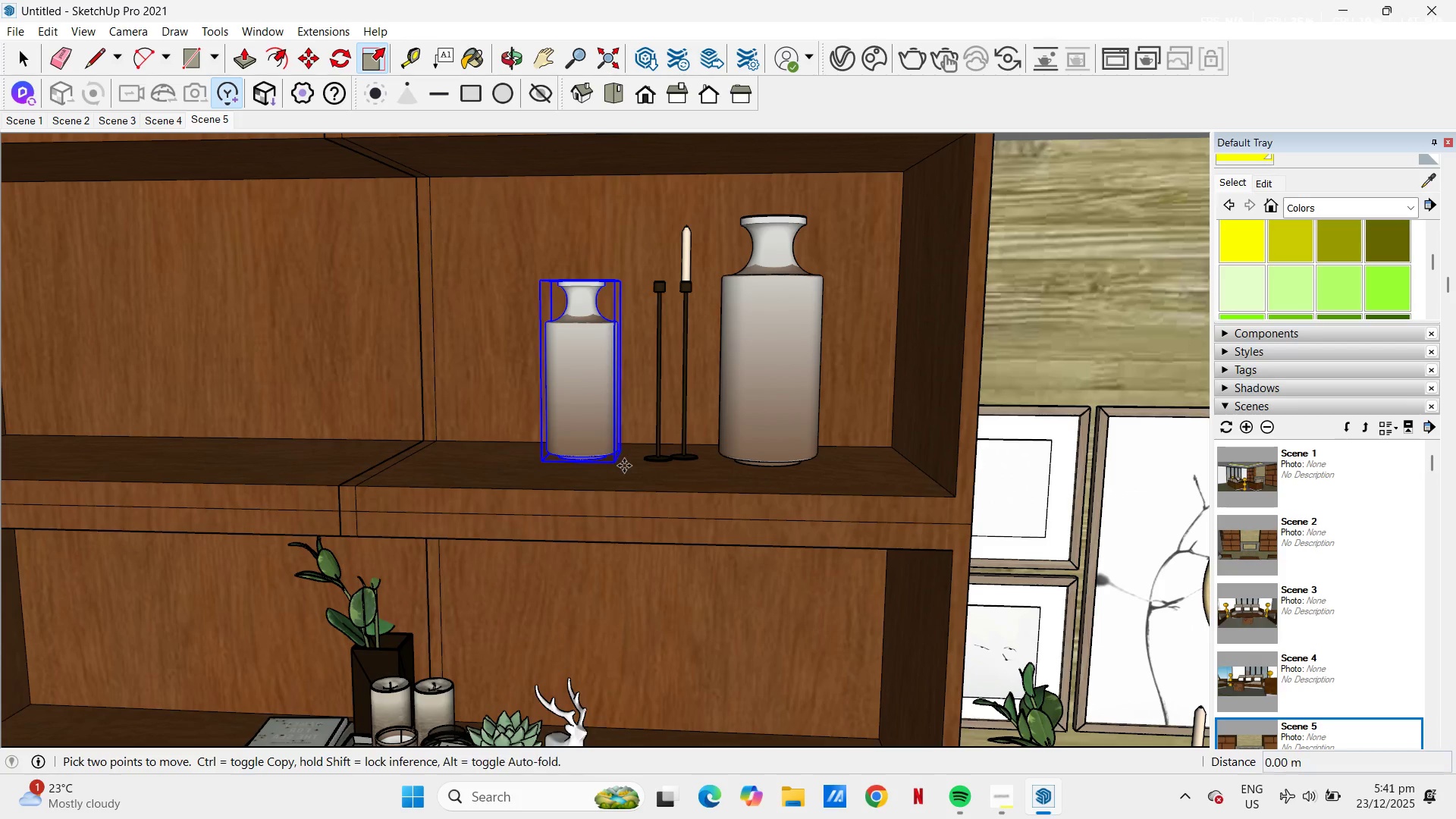 
key(Control+ControlLeft)
 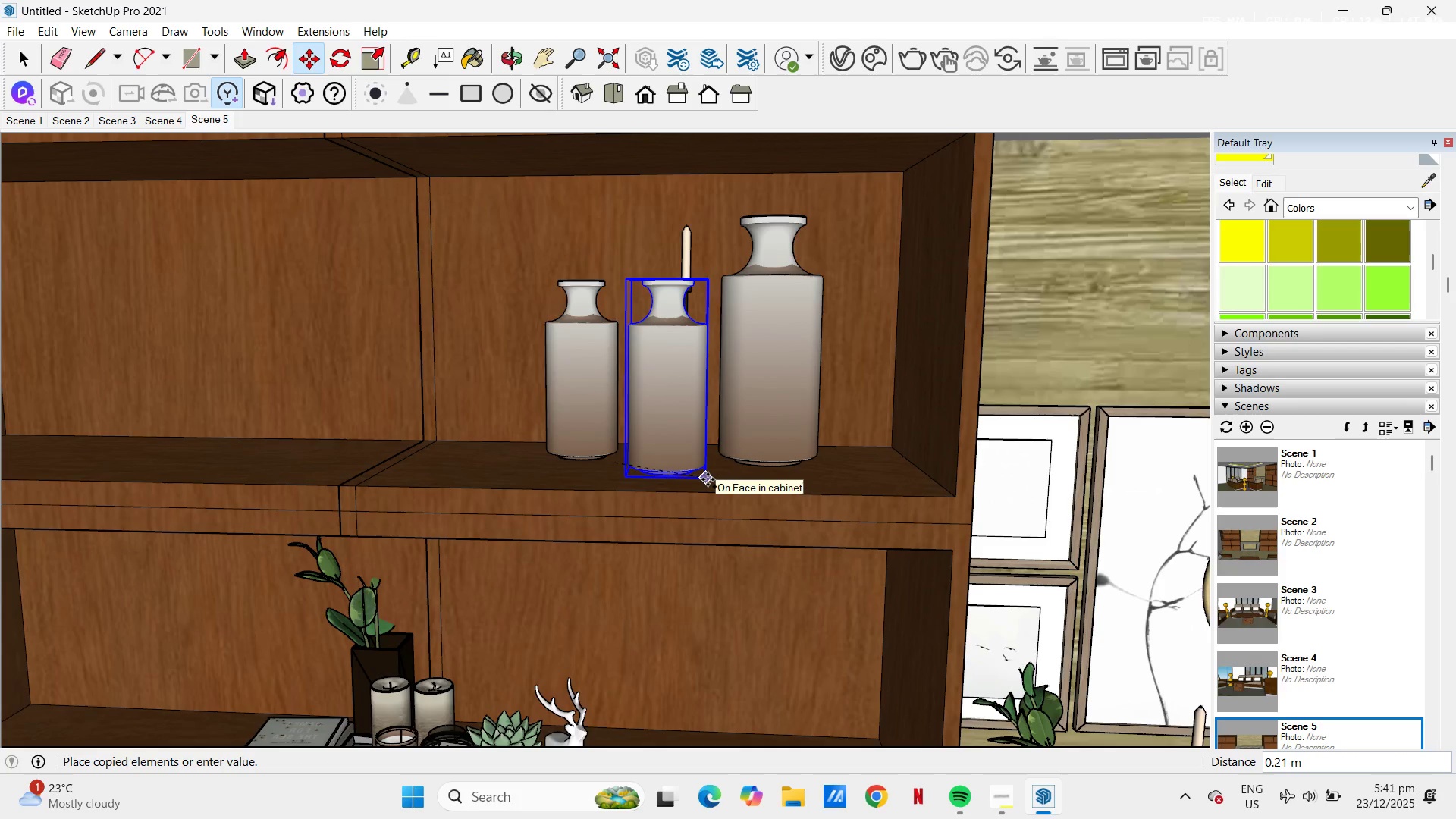 
wait(5.81)
 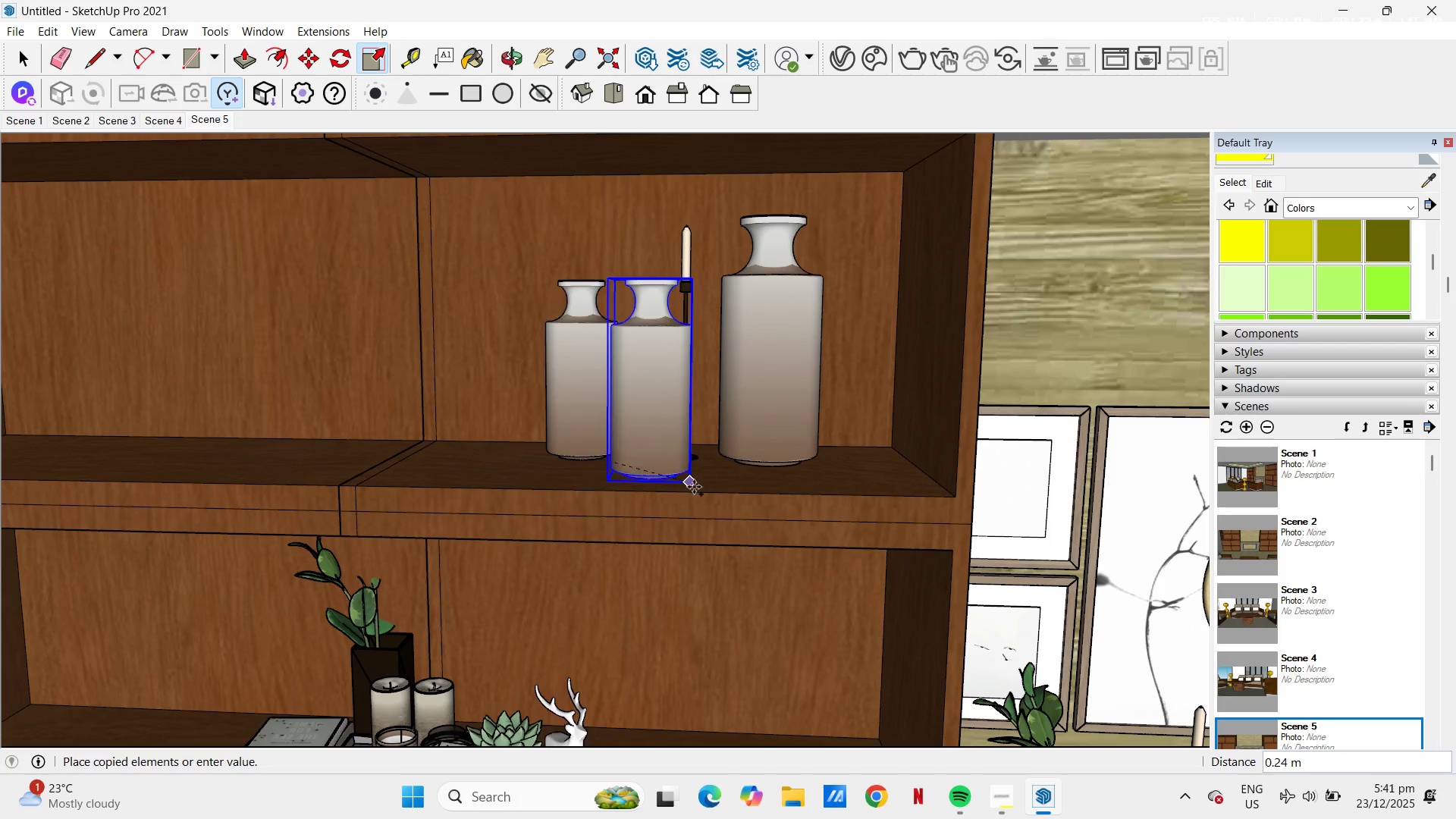 
left_click([708, 479])
 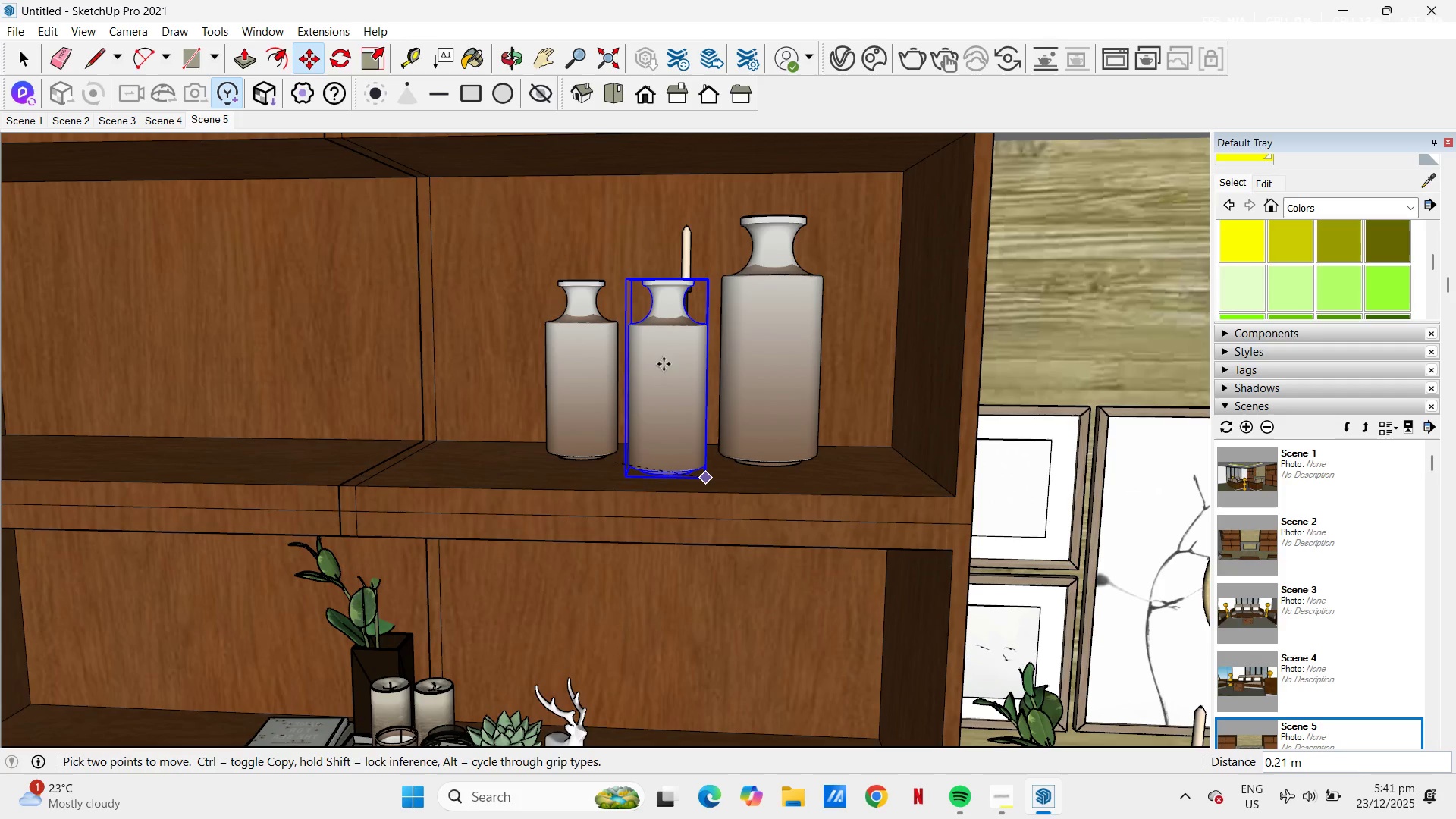 
key(S)
 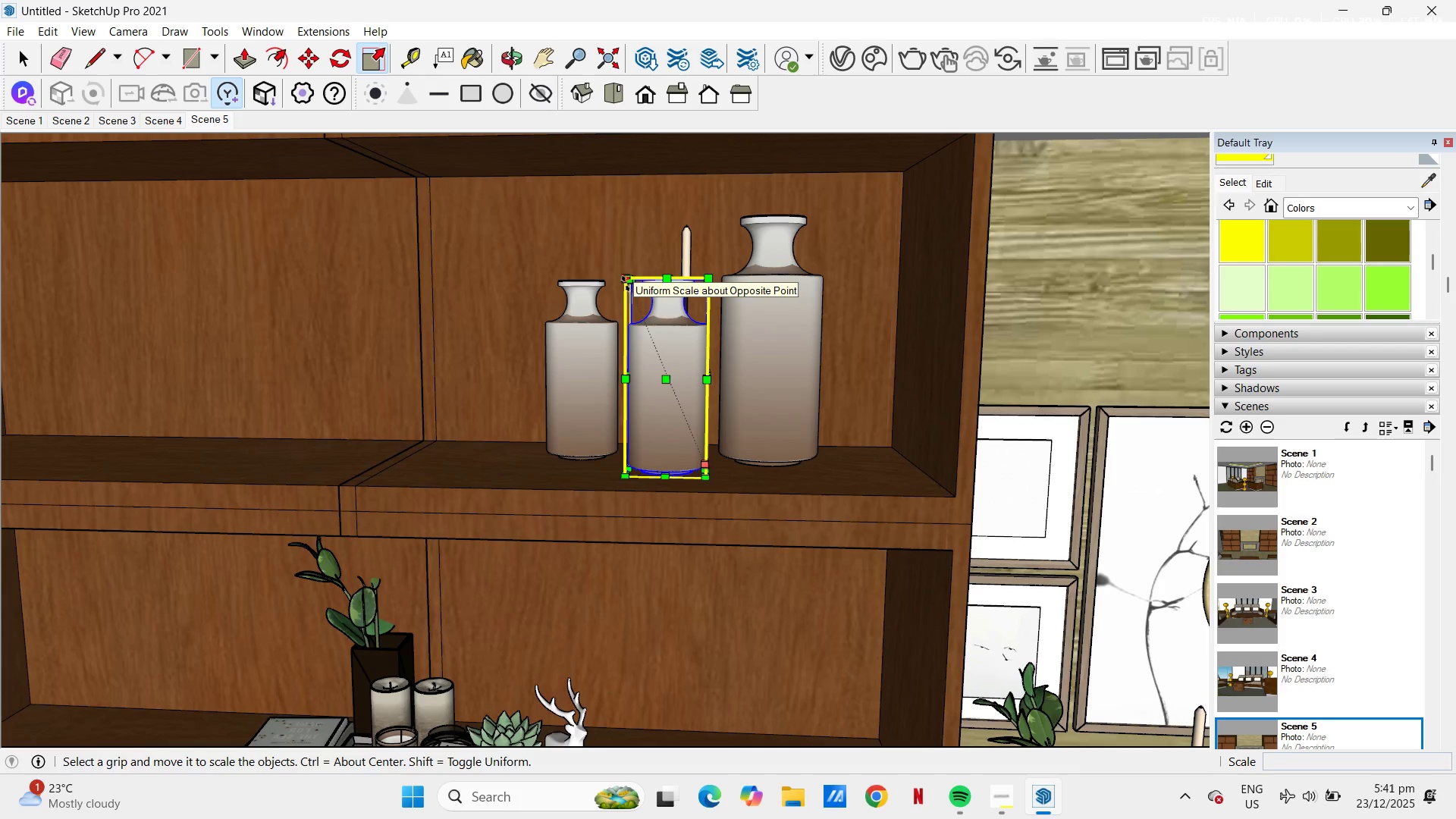 
left_click([626, 284])
 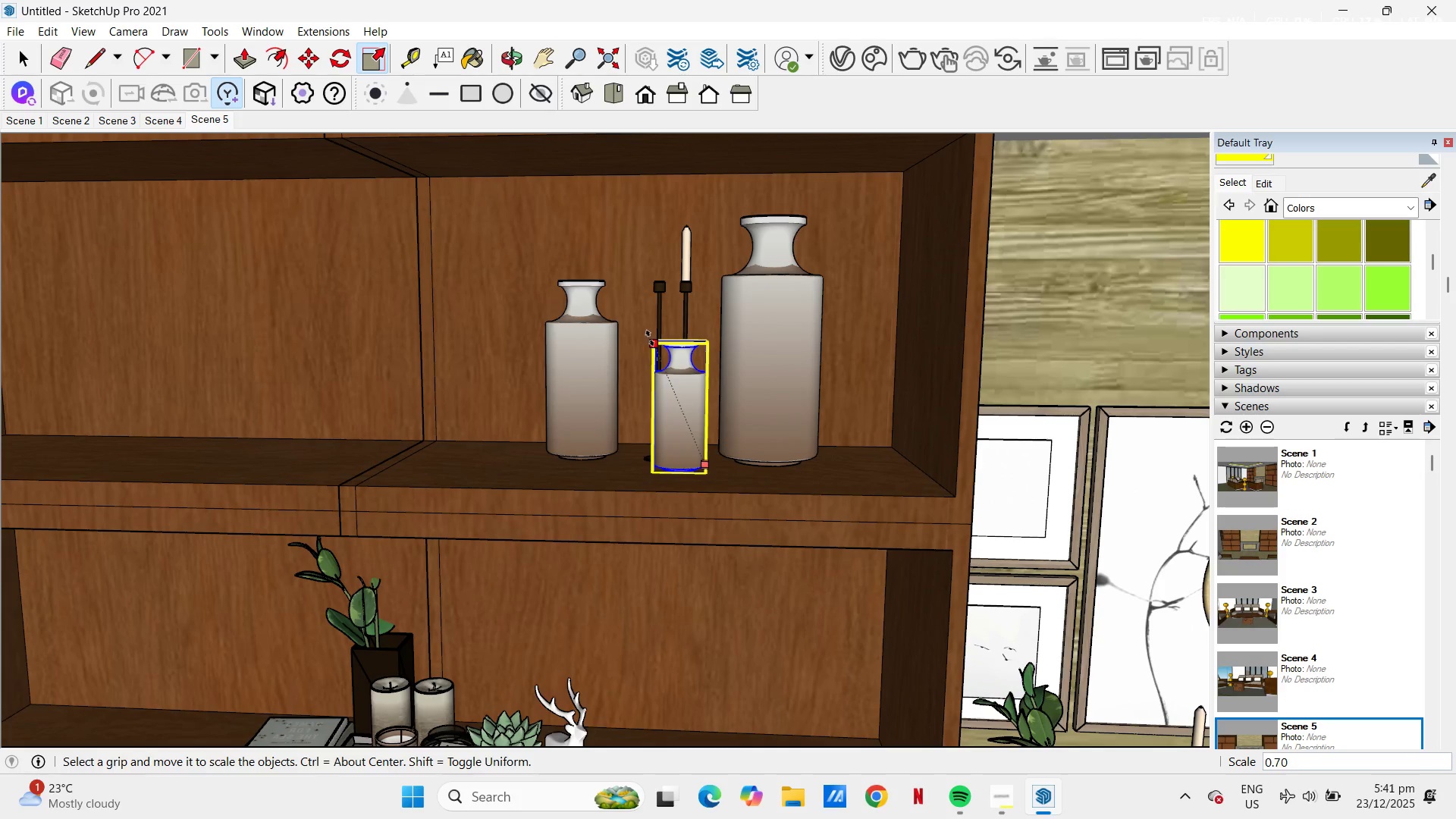 
wait(5.14)
 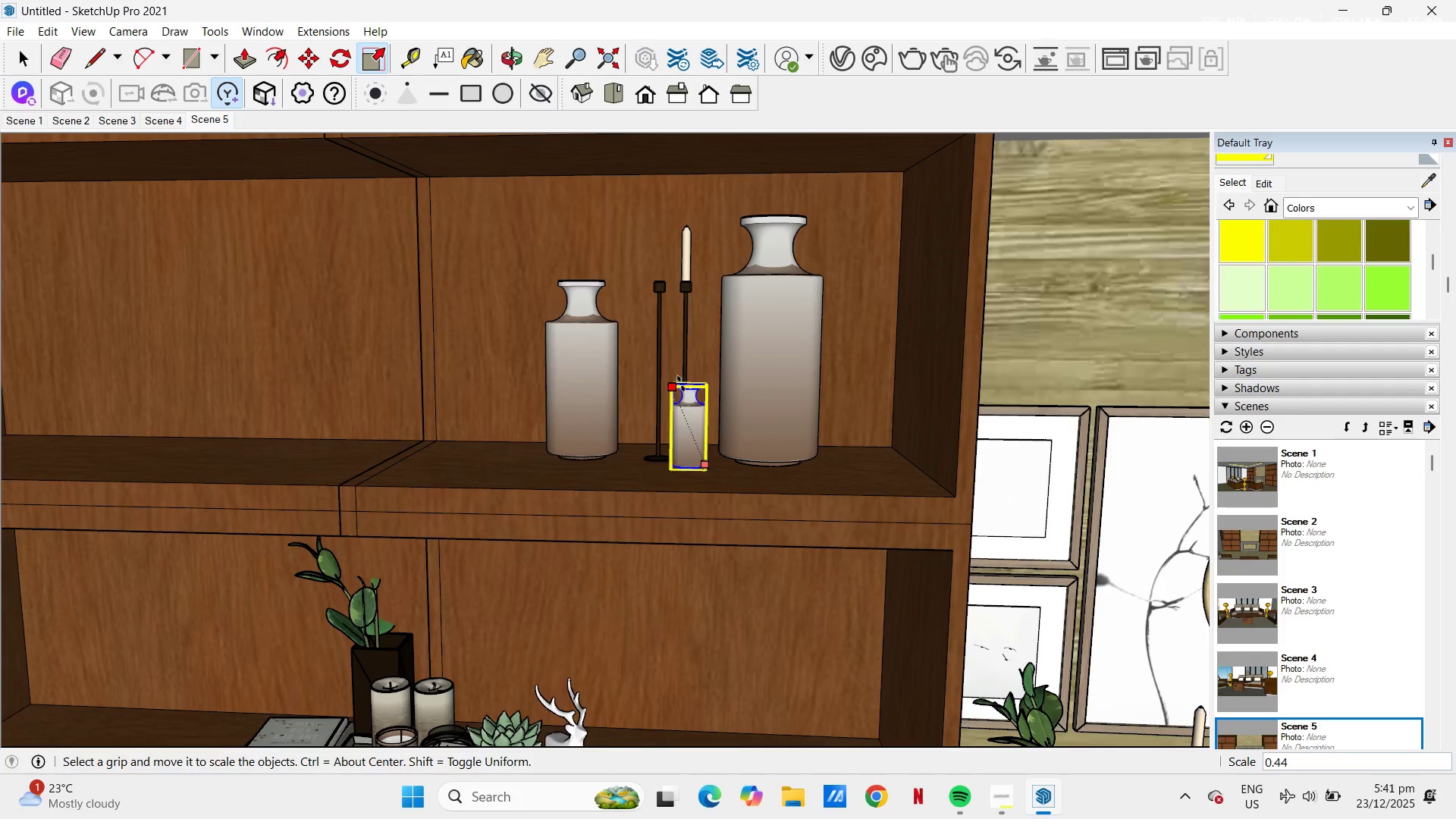 
left_click([646, 335])
 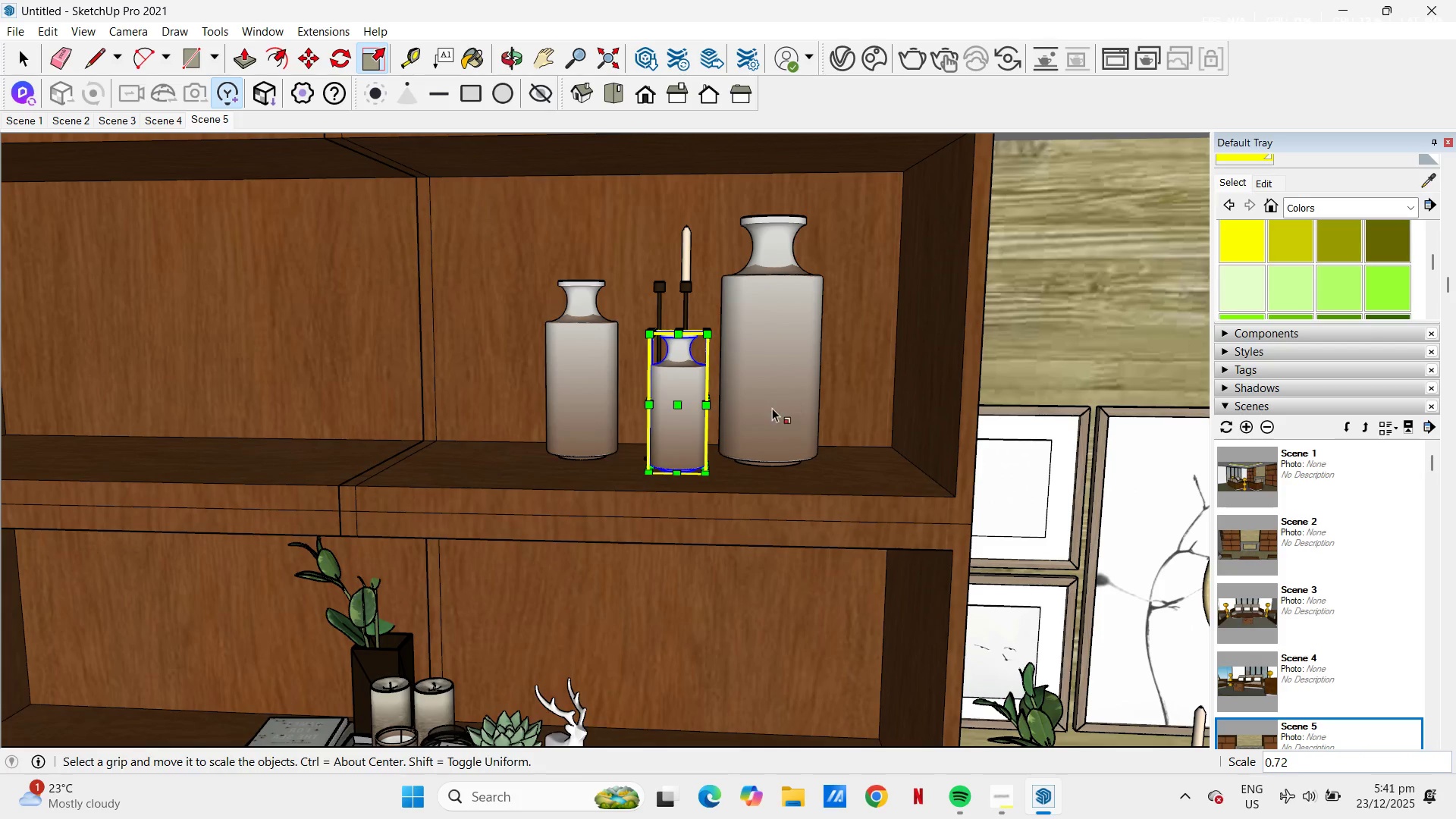 
scroll: coordinate [648, 394], scroll_direction: down, amount: 3.0
 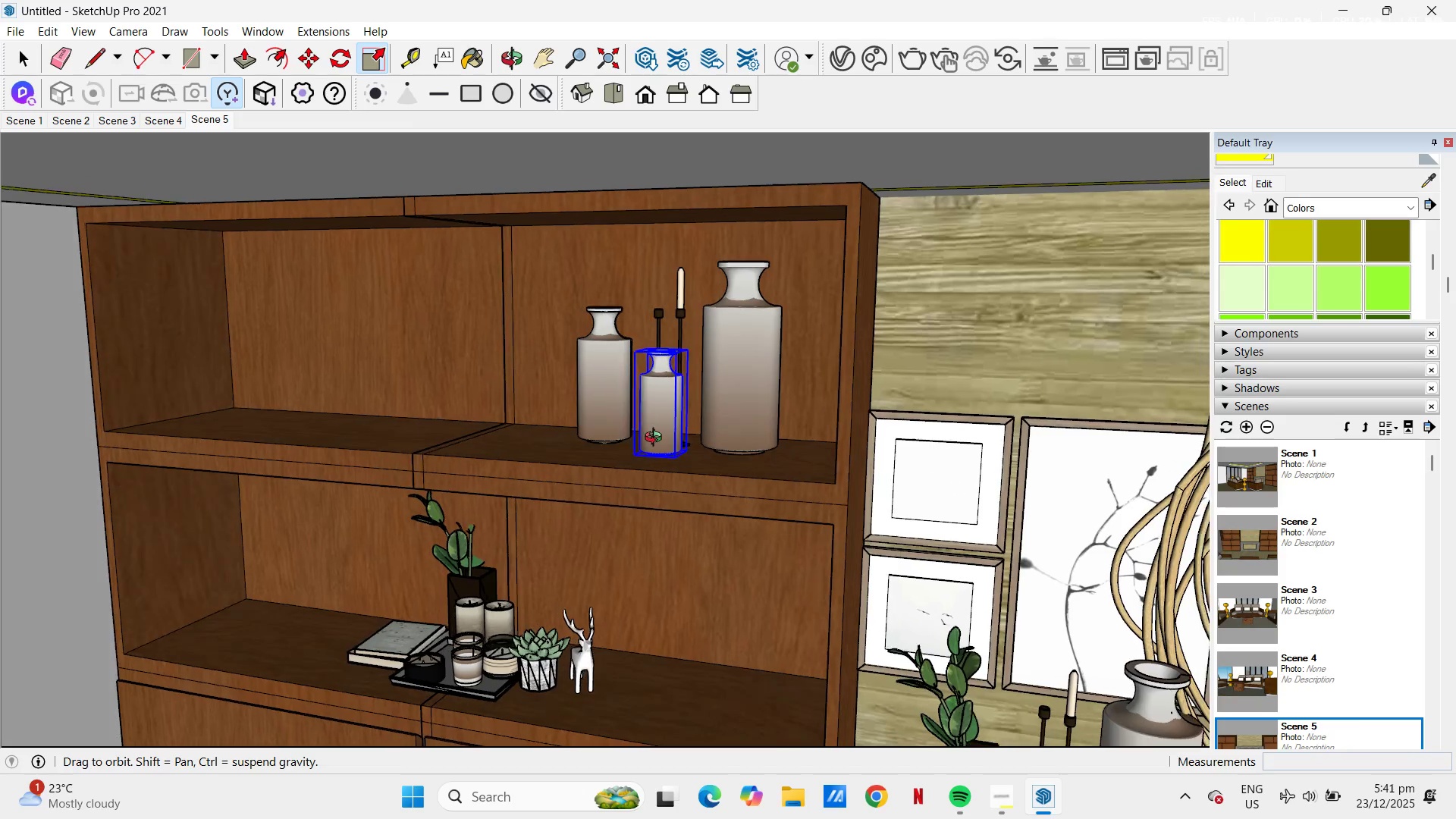 
middle_click([664, 441])
 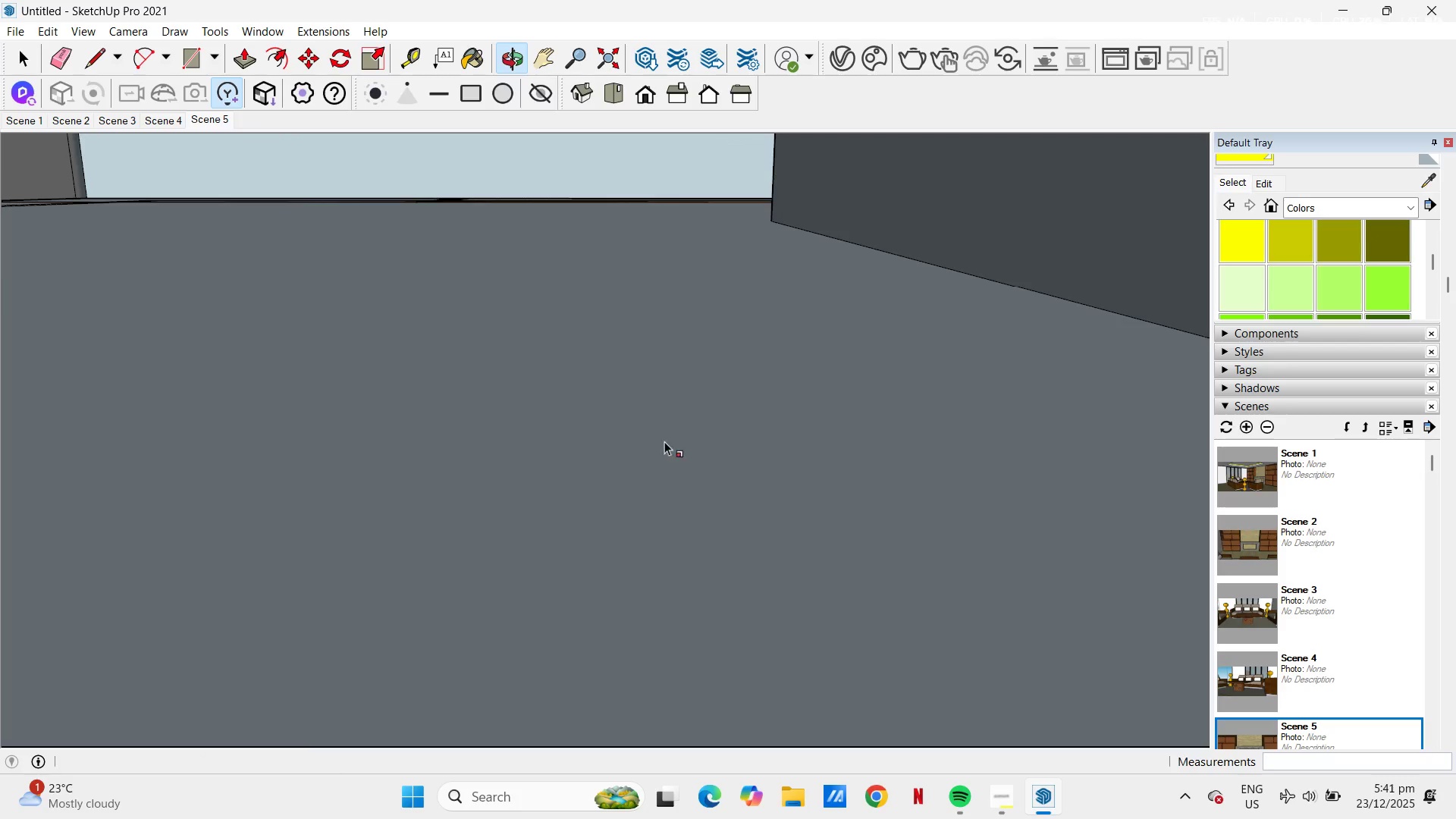 
scroll: coordinate [664, 441], scroll_direction: up, amount: 2.0
 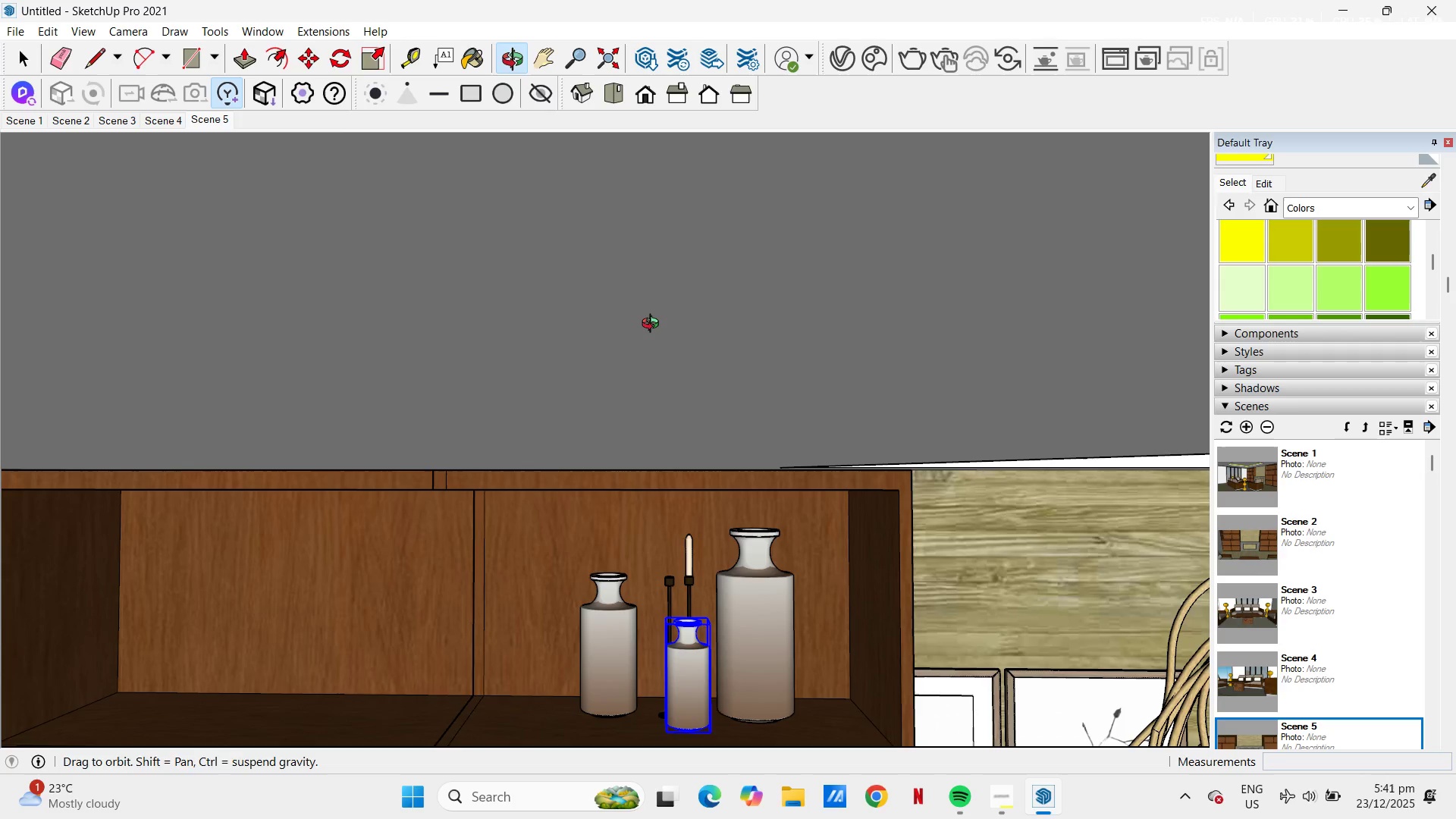 
key(H)
 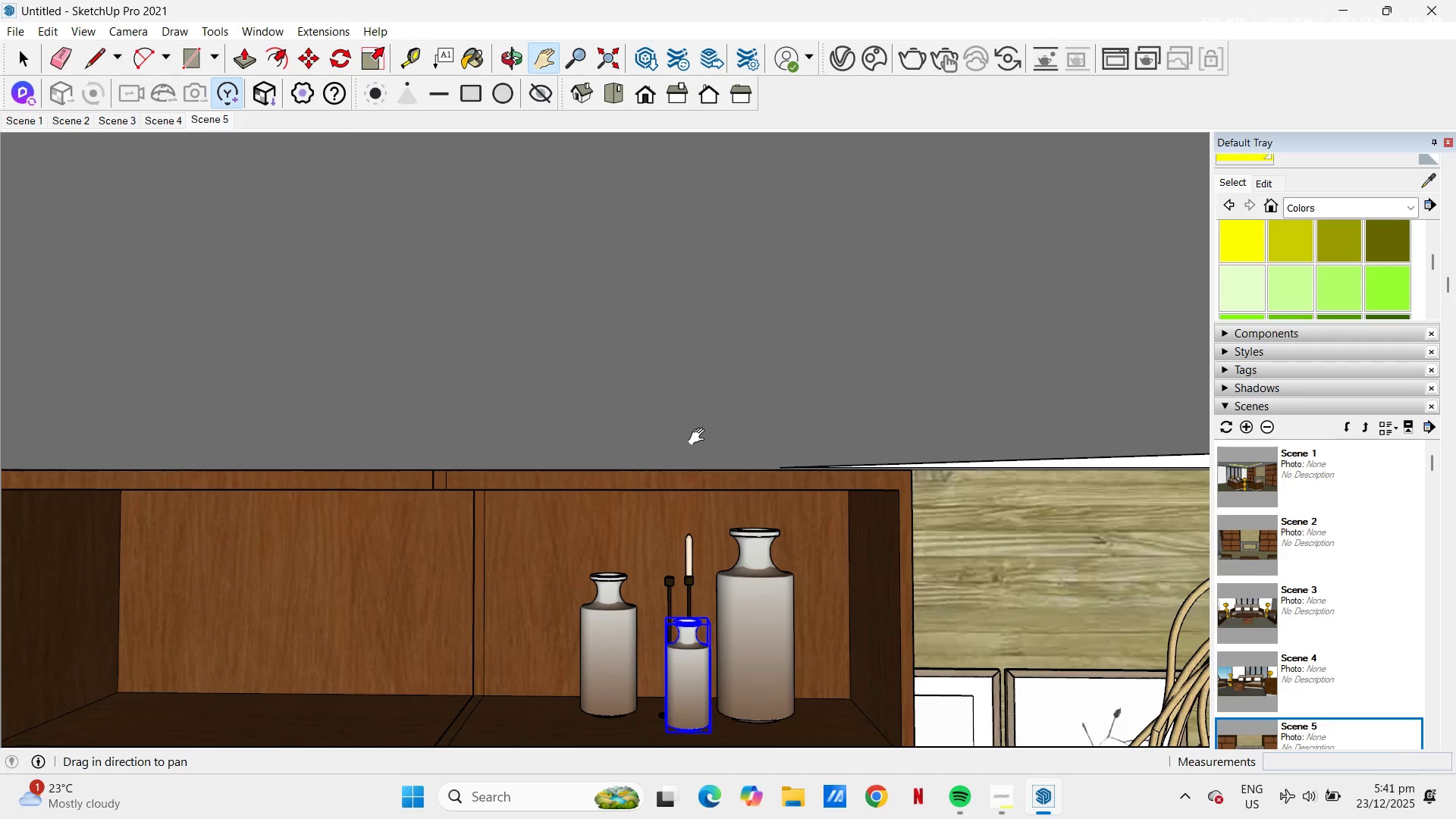 
left_click_drag(start_coordinate=[700, 437], to_coordinate=[739, 199])
 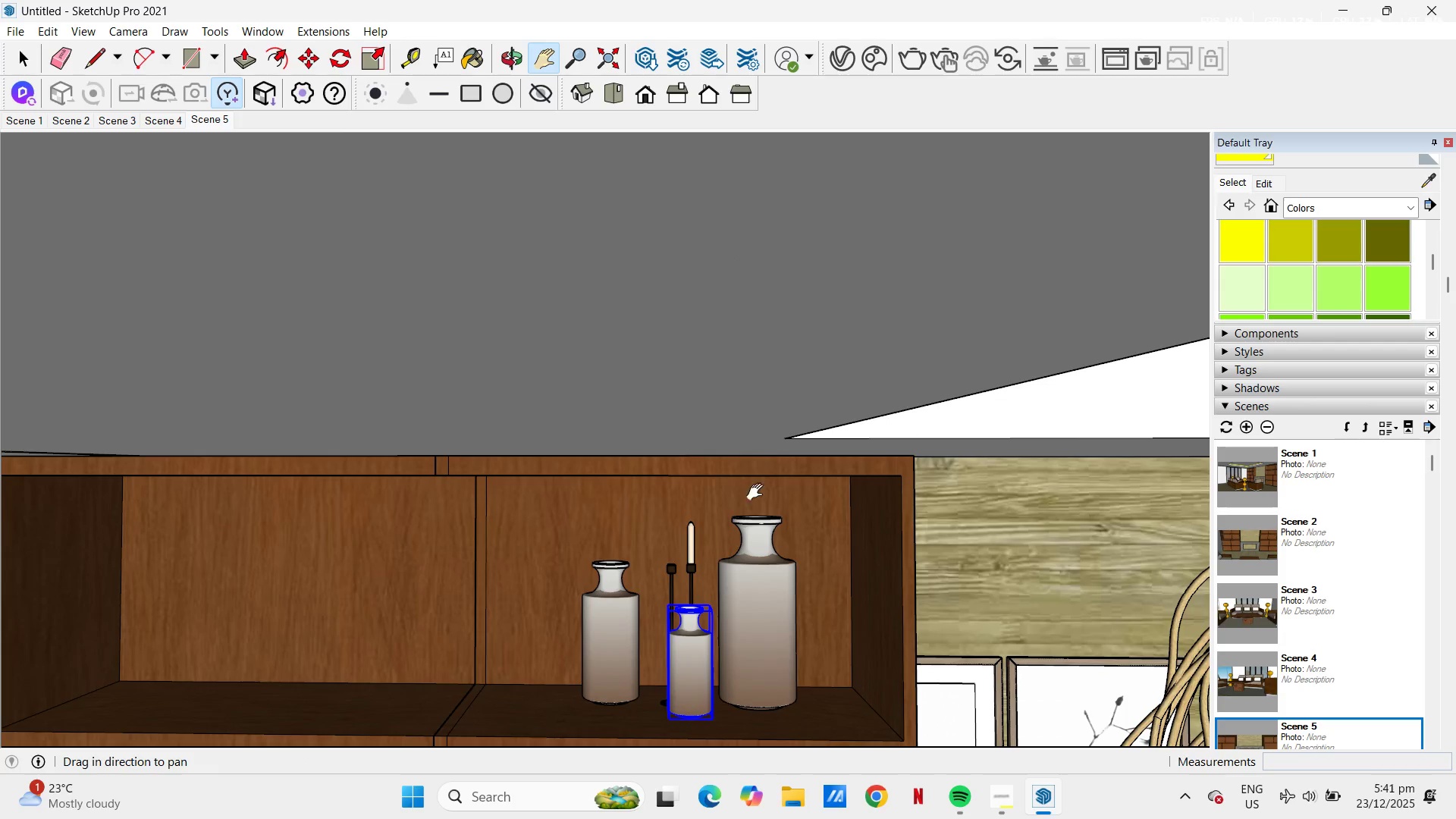 
left_click_drag(start_coordinate=[758, 495], to_coordinate=[771, 281])
 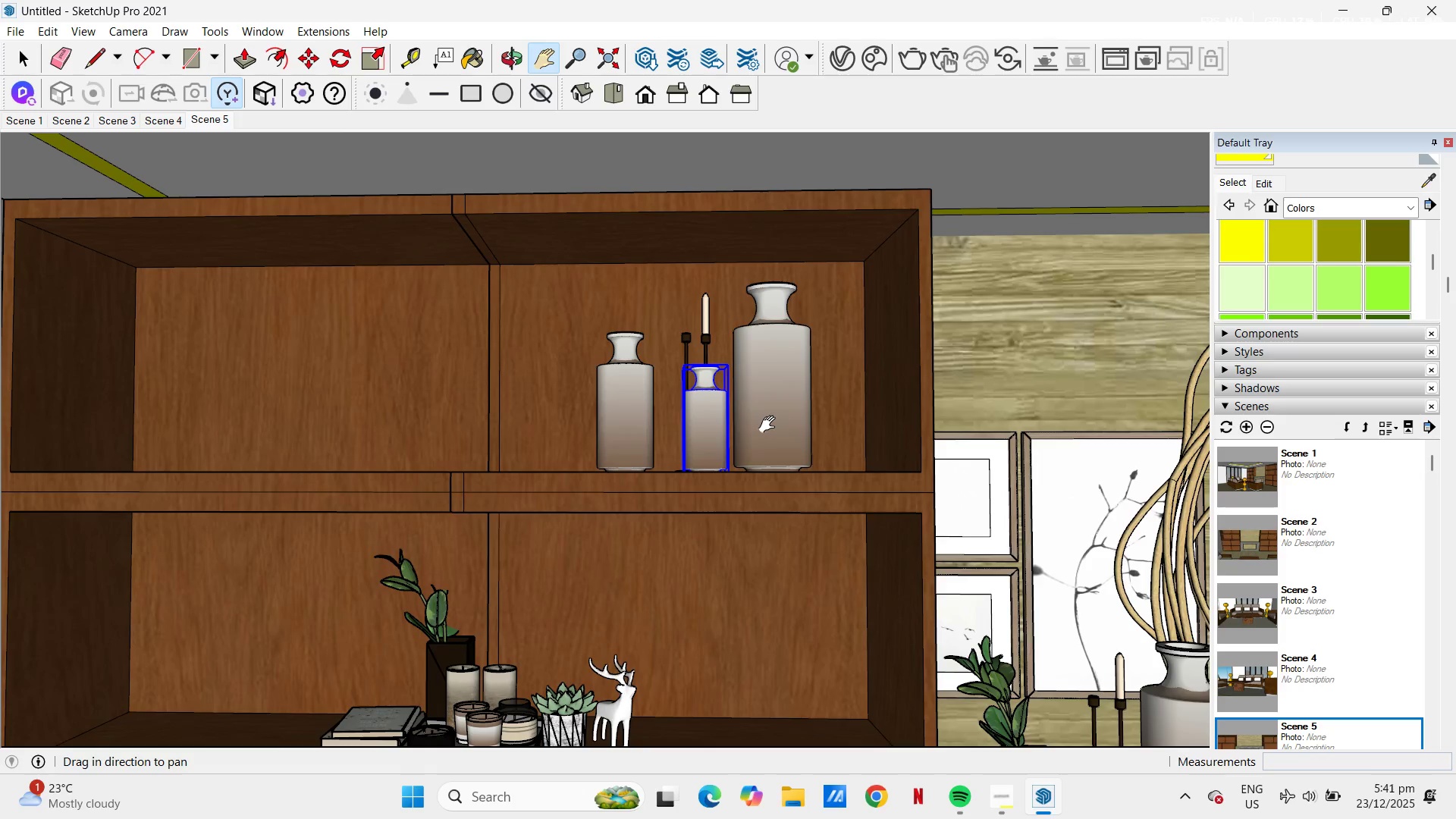 
scroll: coordinate [692, 431], scroll_direction: up, amount: 3.0
 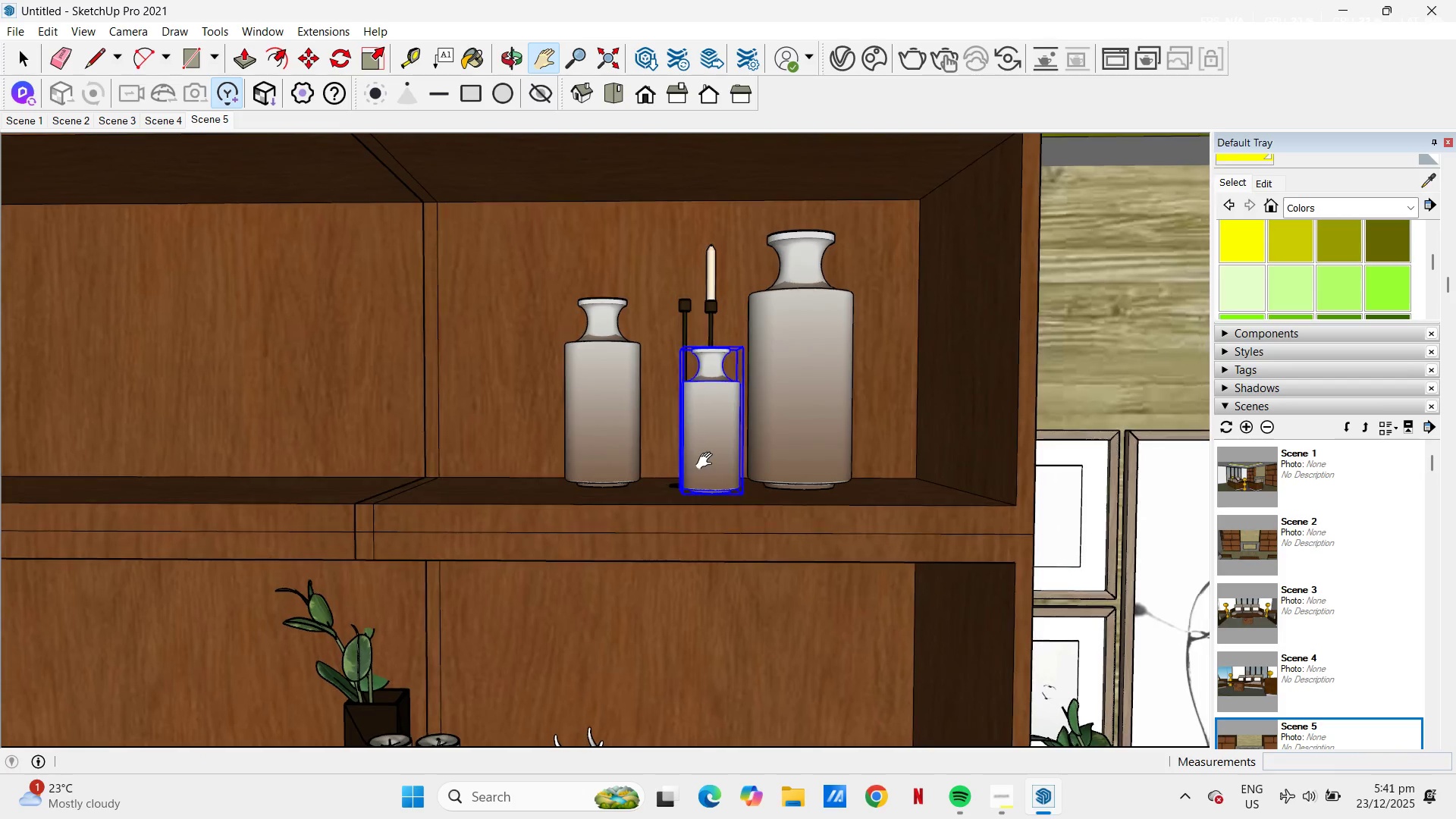 
key(M)
 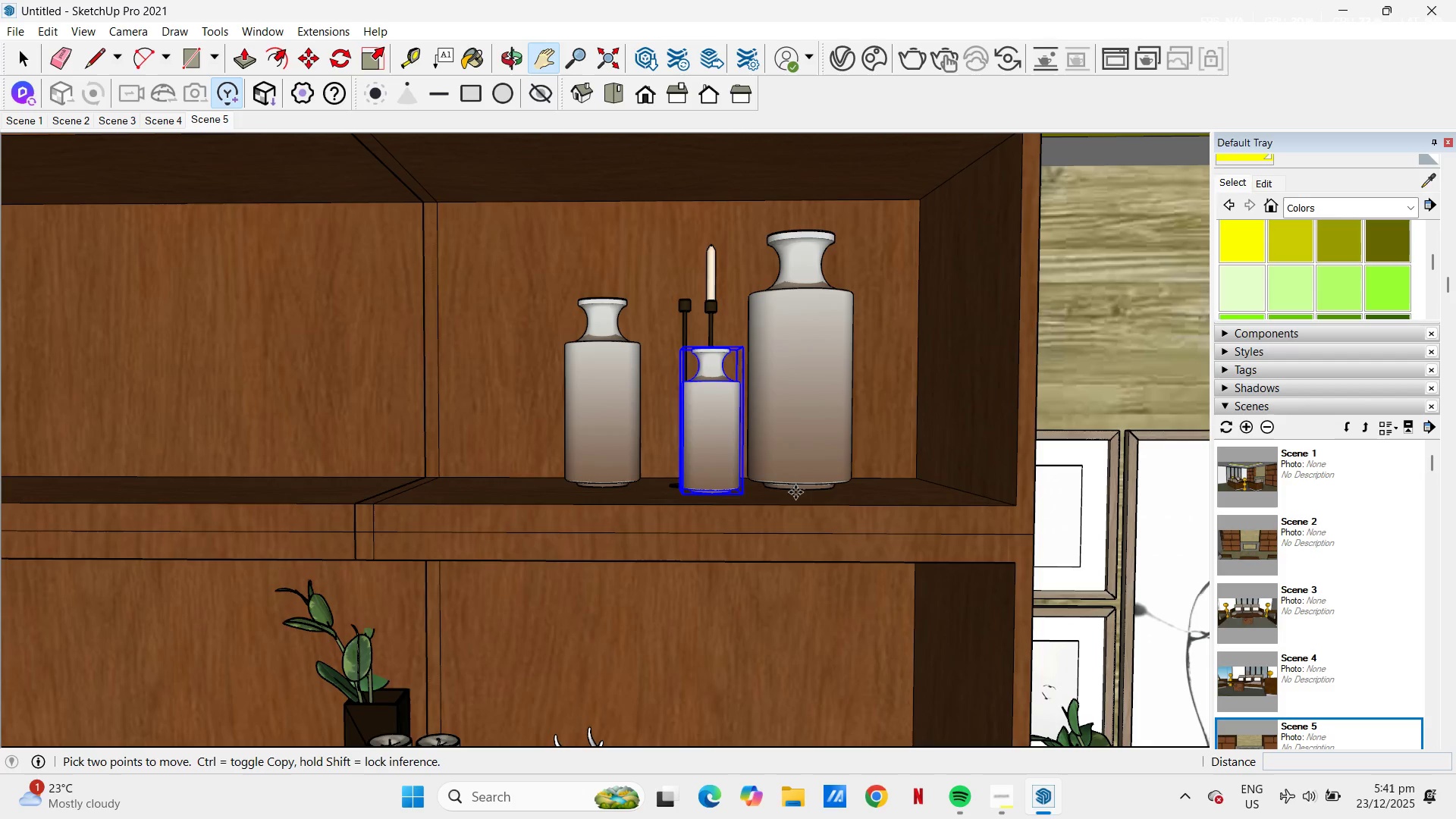 
scroll: coordinate [795, 490], scroll_direction: up, amount: 2.0
 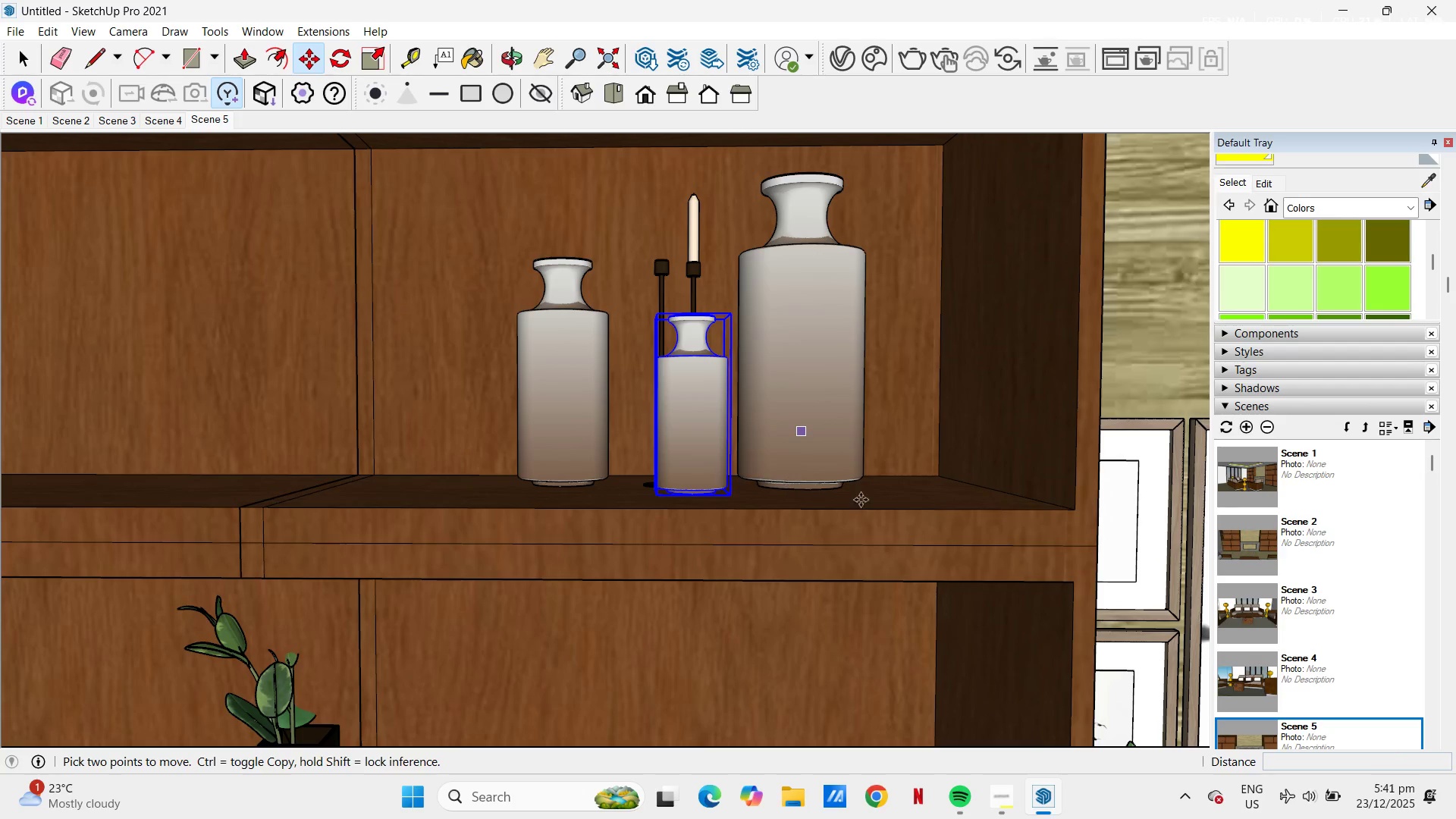 
left_click([902, 501])
 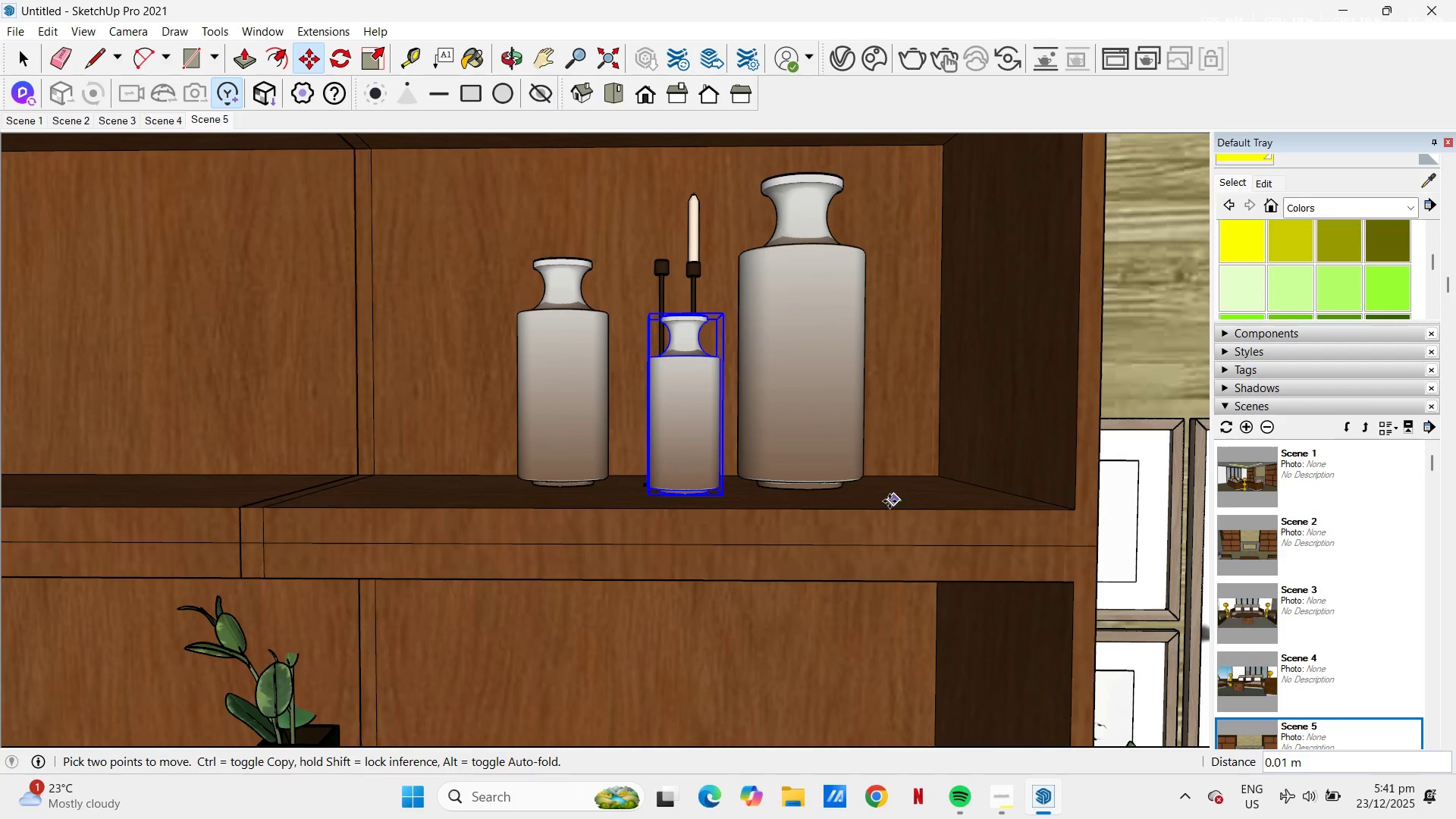 
left_click([890, 501])
 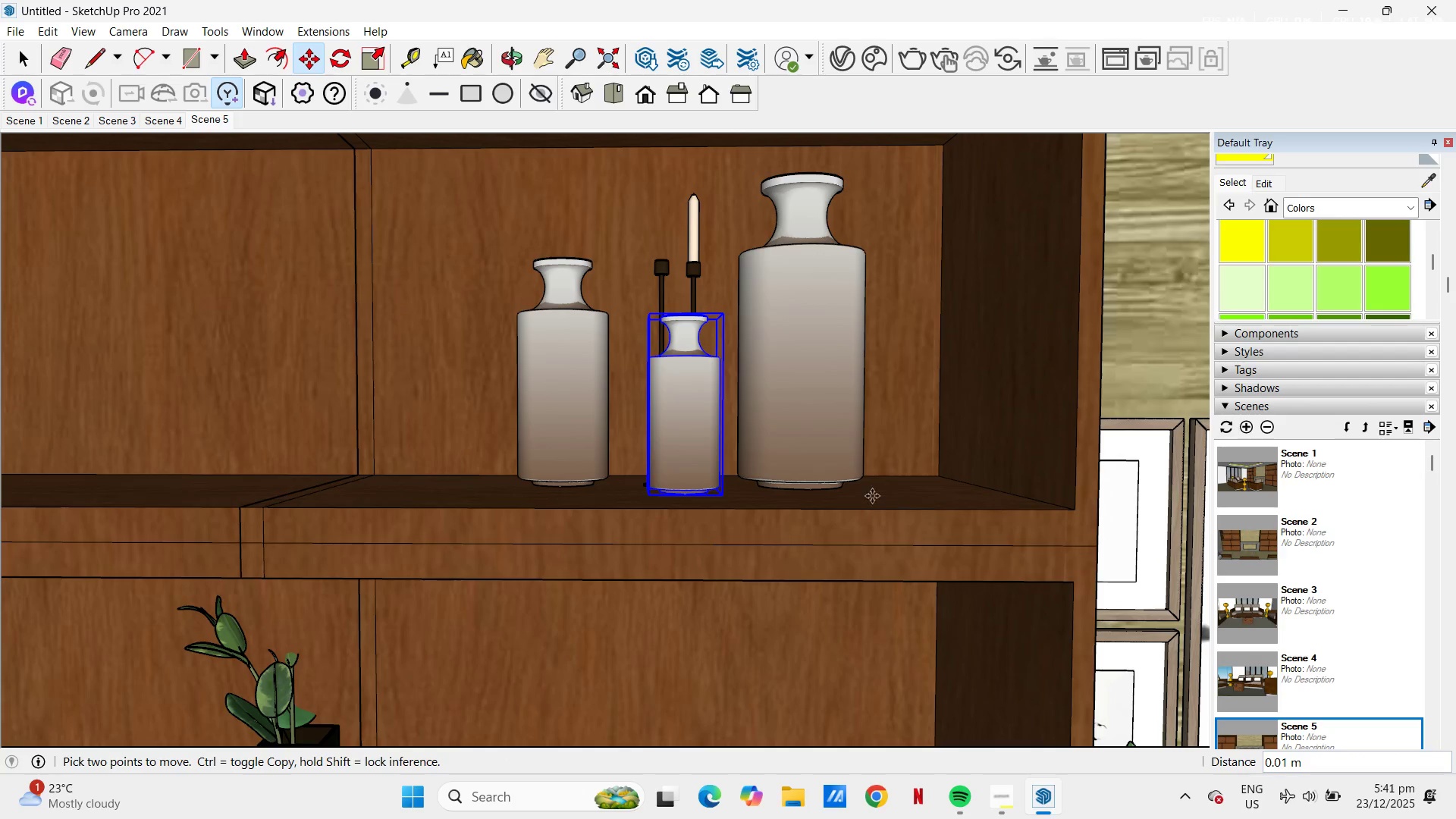 
key(Space)
 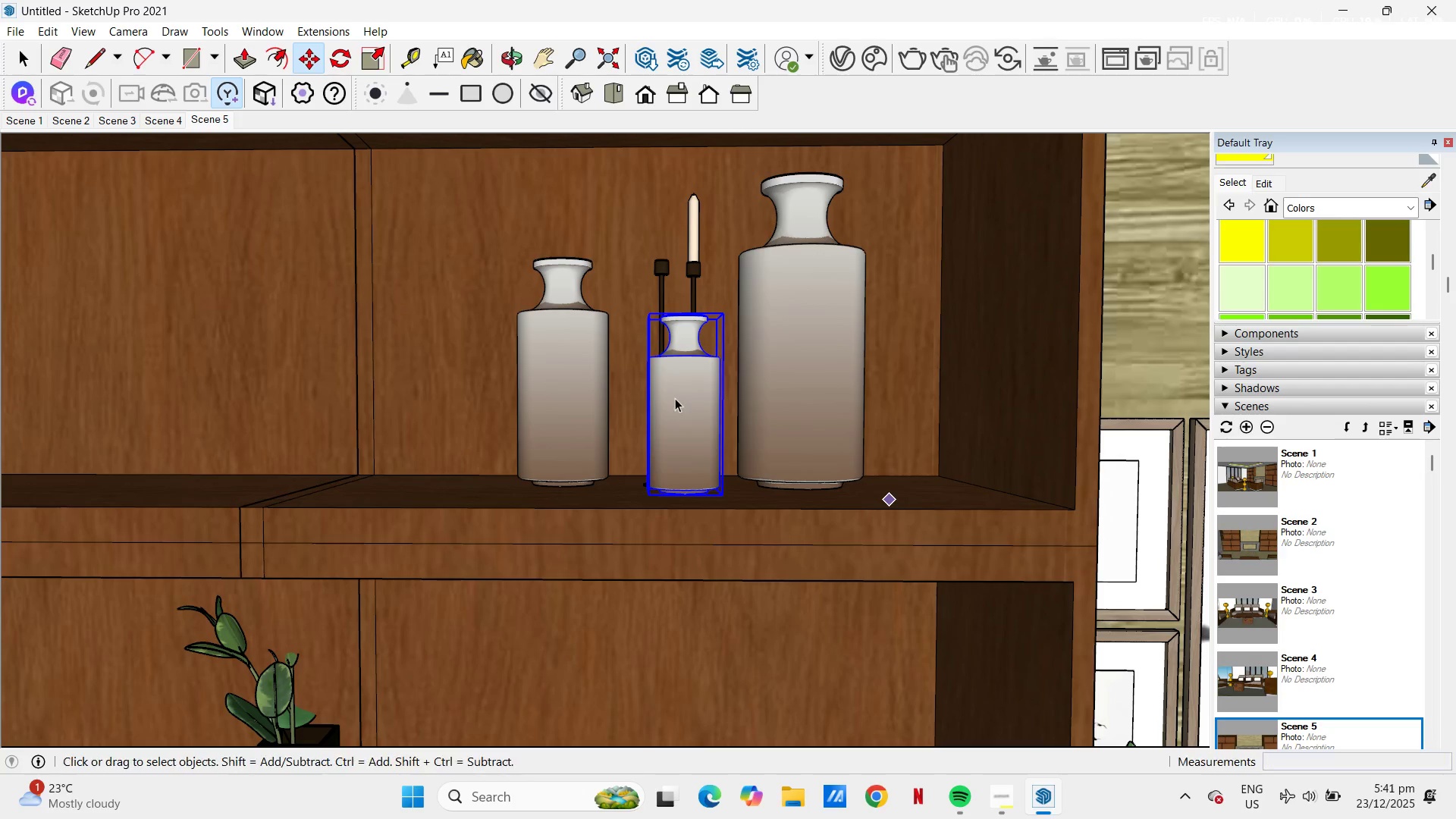 
scroll: coordinate [675, 398], scroll_direction: down, amount: 4.0
 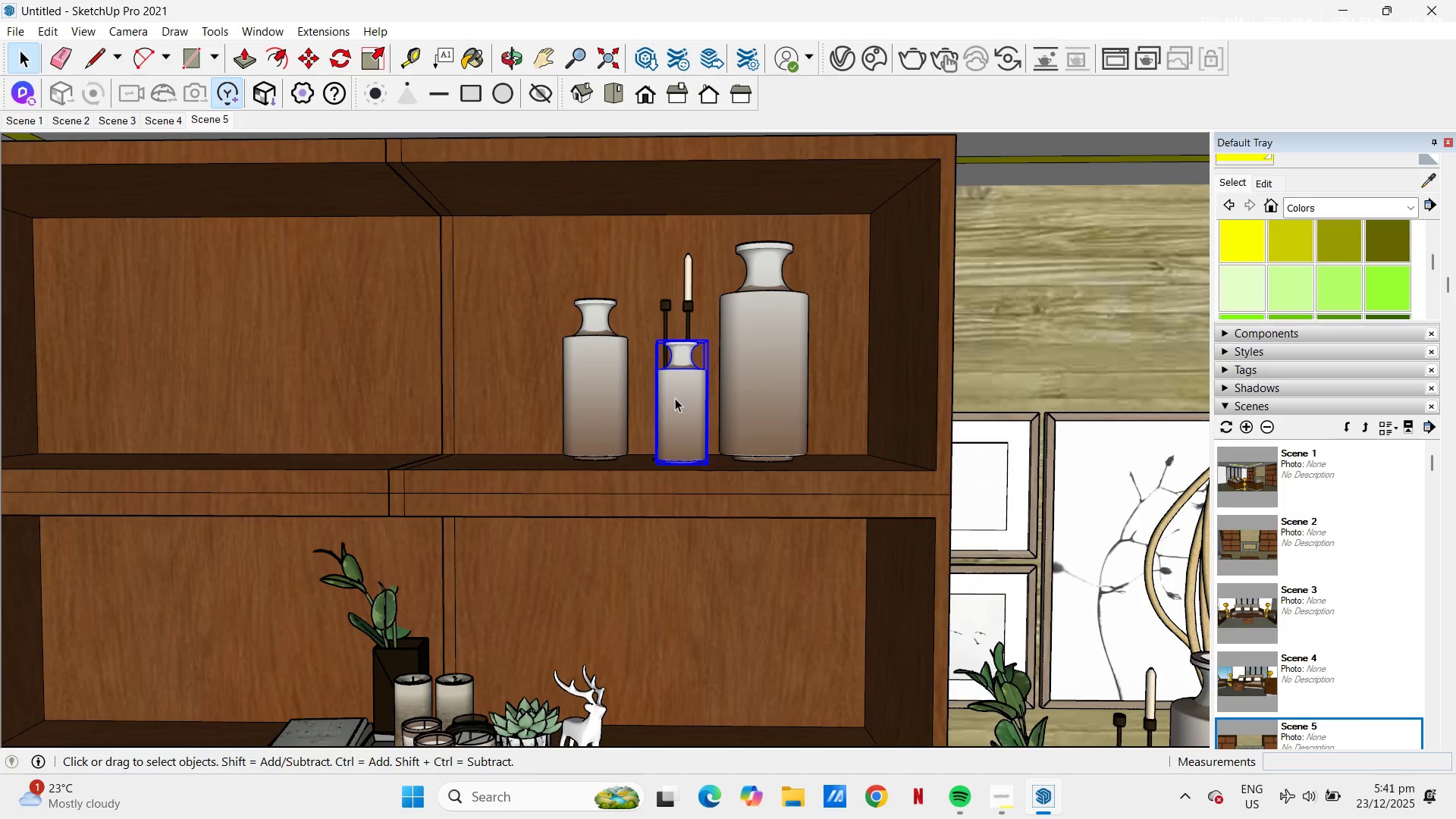 
key(H)
 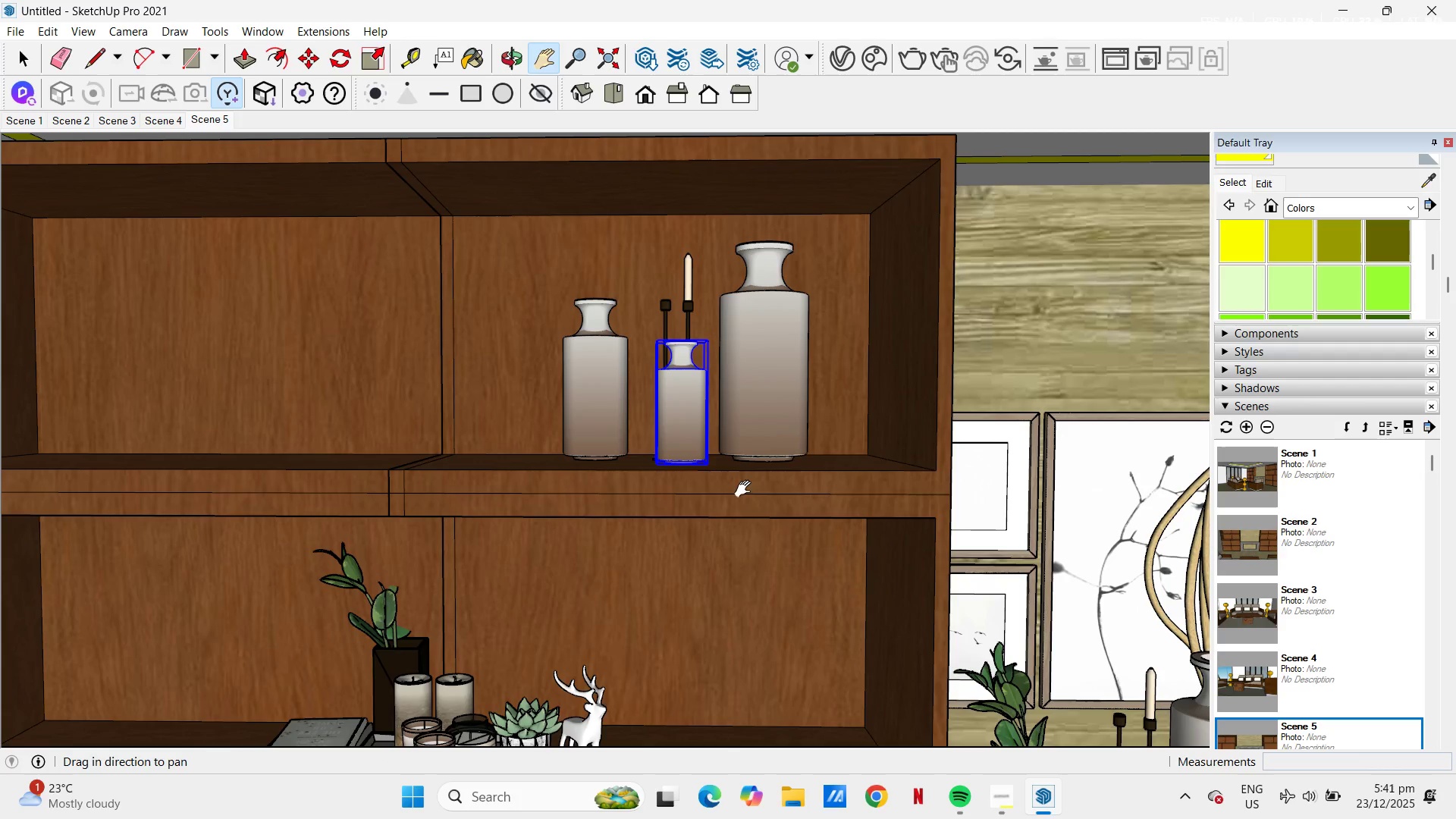 
left_click_drag(start_coordinate=[746, 489], to_coordinate=[669, 392])
 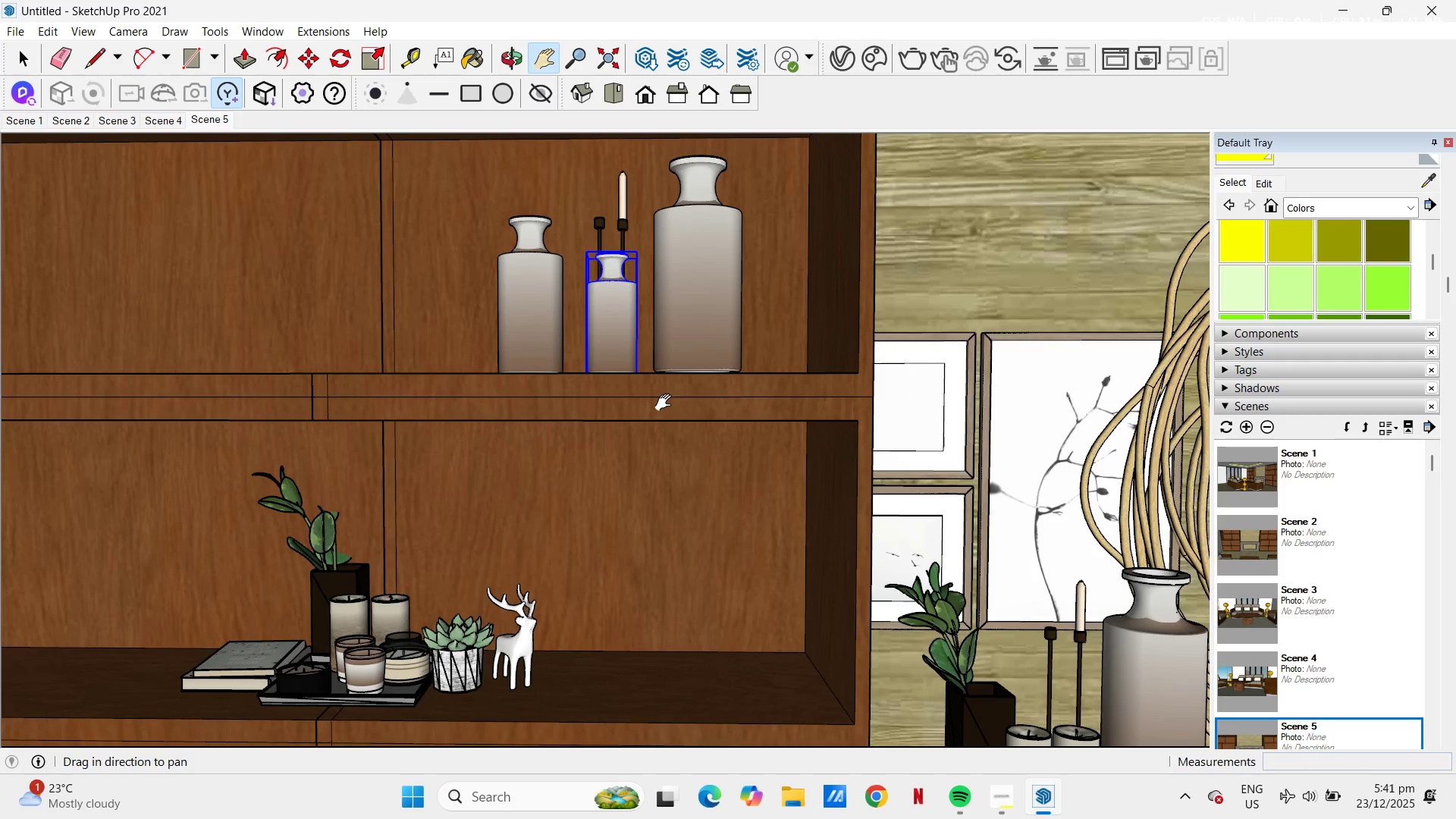 
scroll: coordinate [667, 403], scroll_direction: down, amount: 7.0
 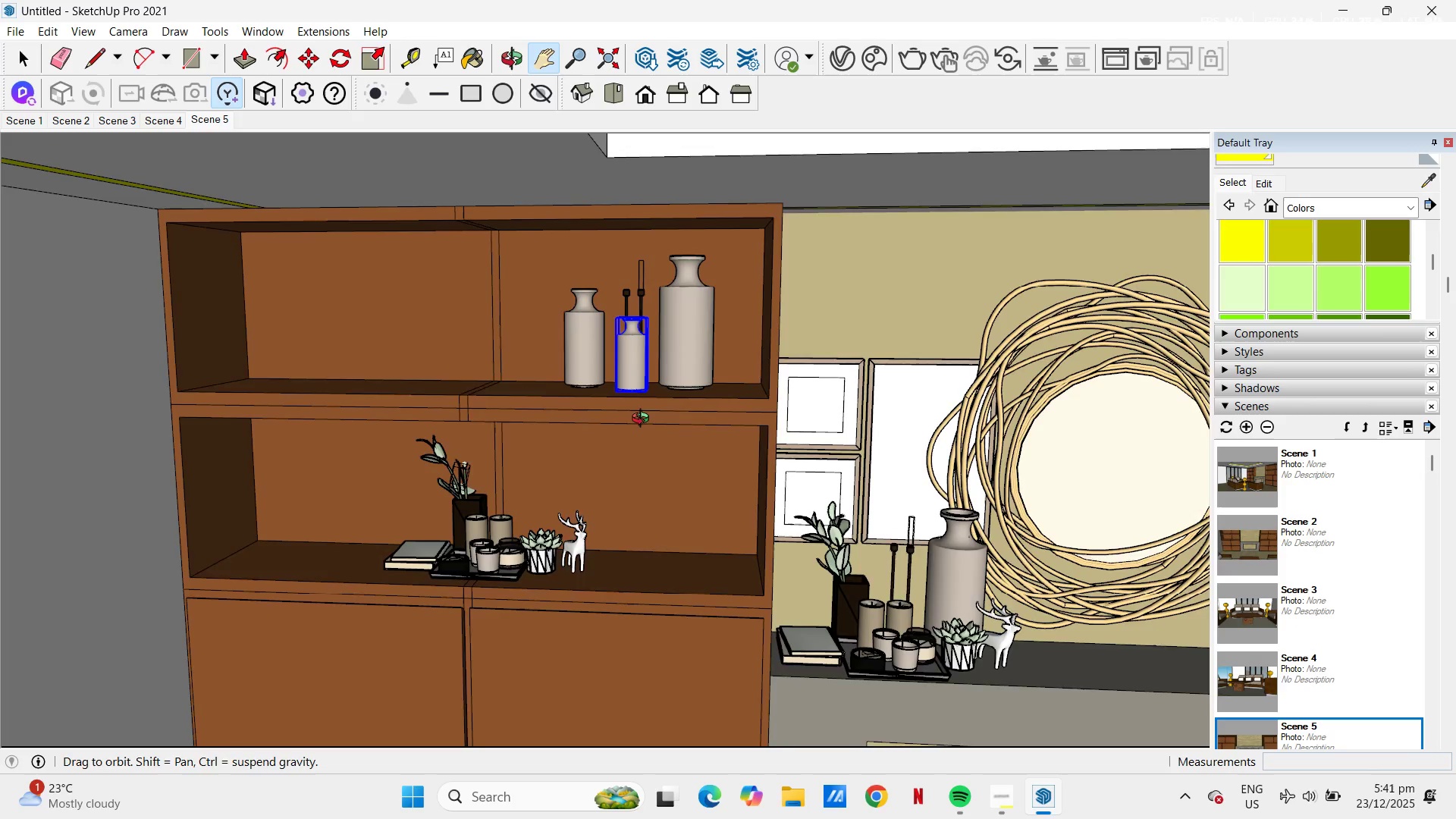 
key(Space)
 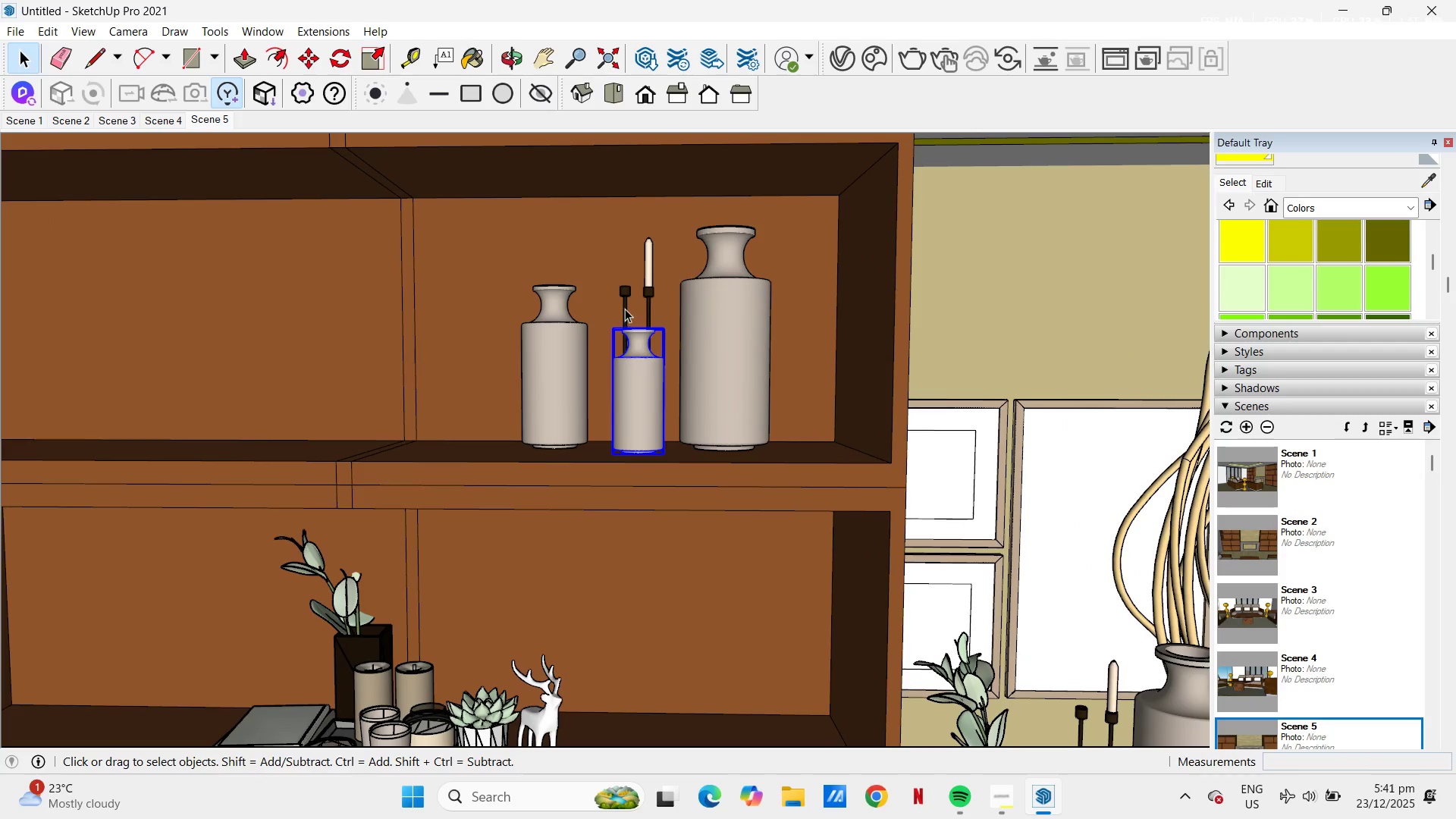 
scroll: coordinate [628, 298], scroll_direction: up, amount: 9.0
 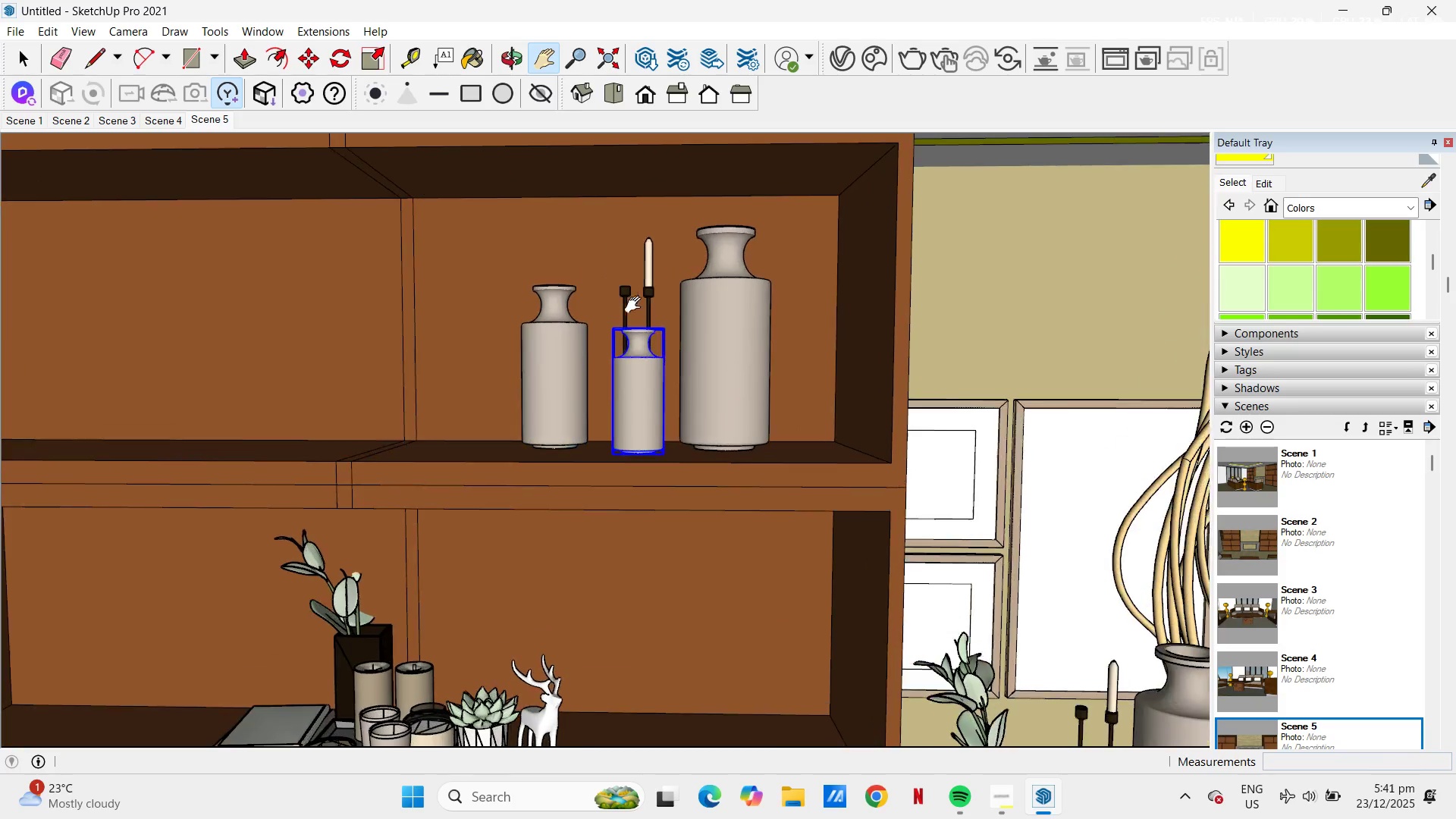 
left_click([622, 306])
 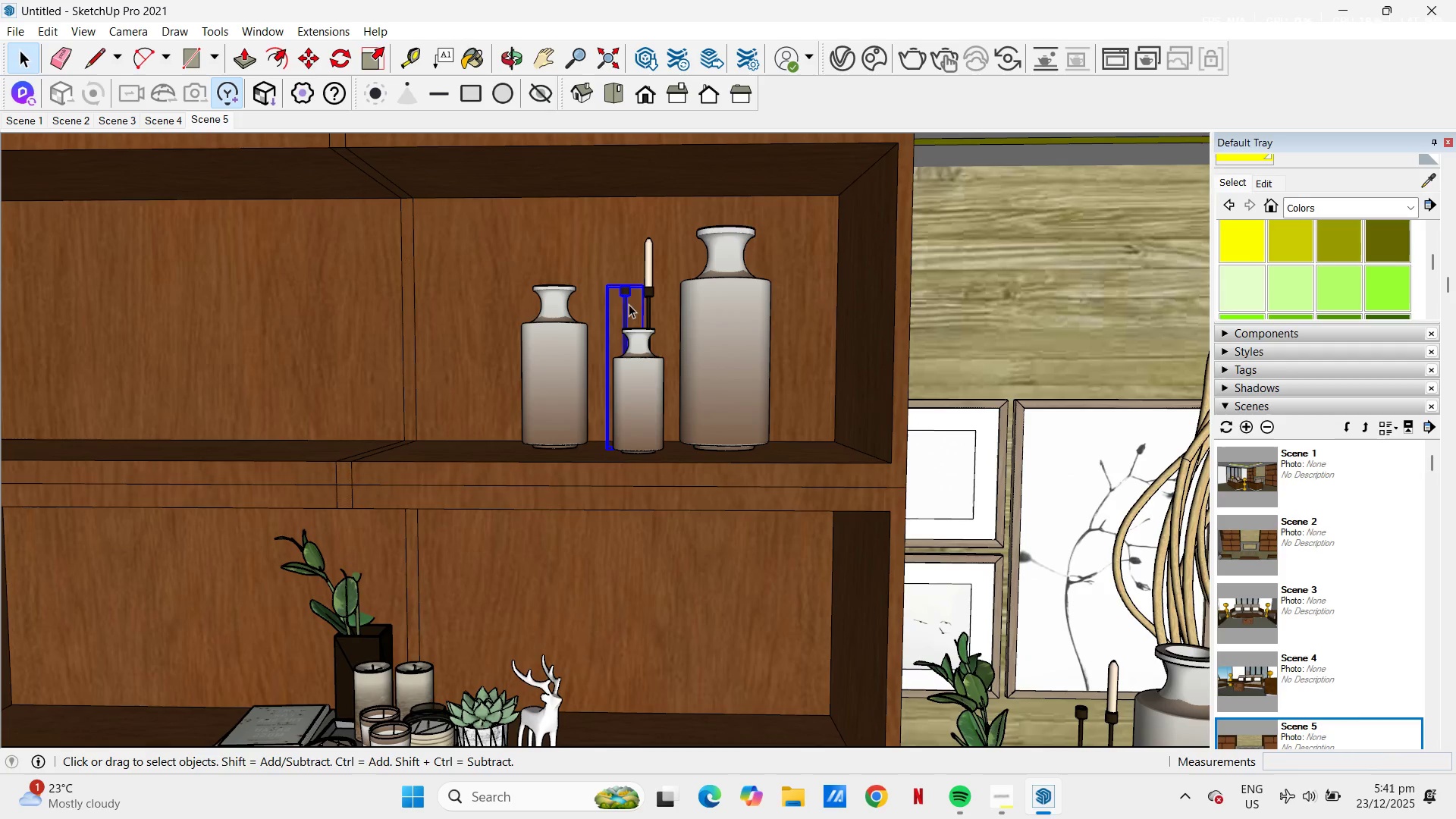 
hold_key(key=ControlLeft, duration=0.58)
left_click([646, 293])
 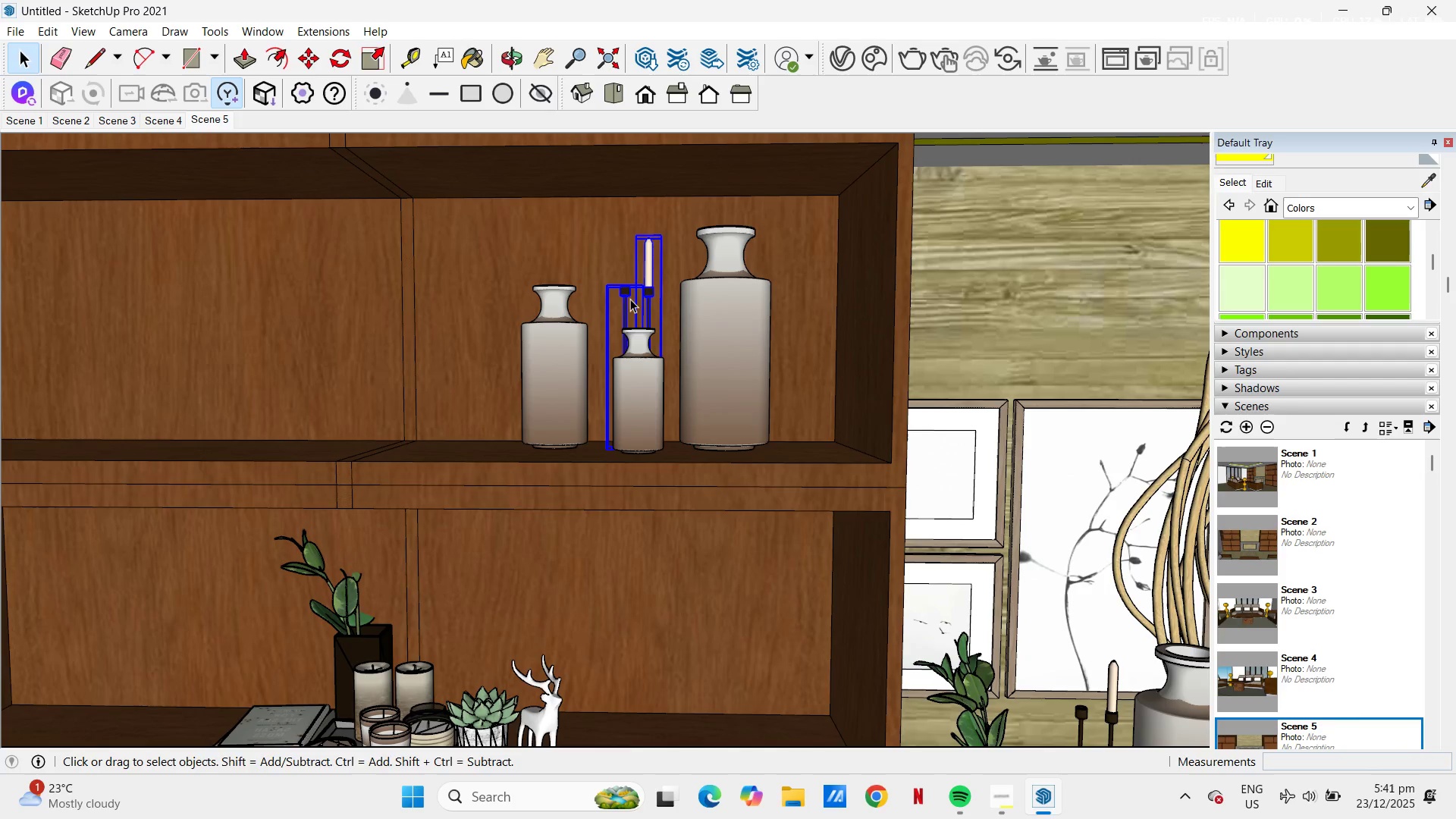 
left_click([628, 297])
 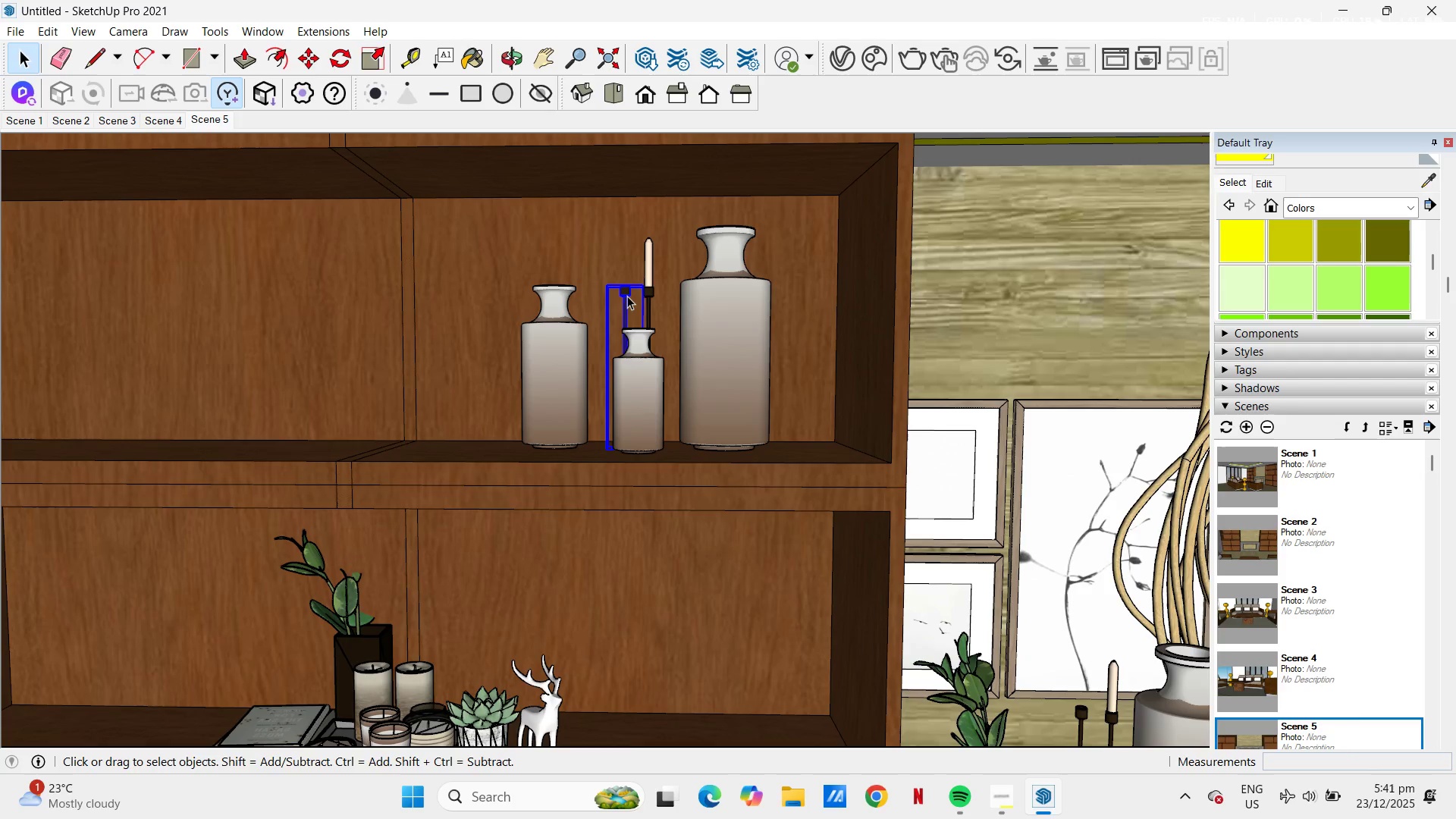 
right_click([627, 296])
 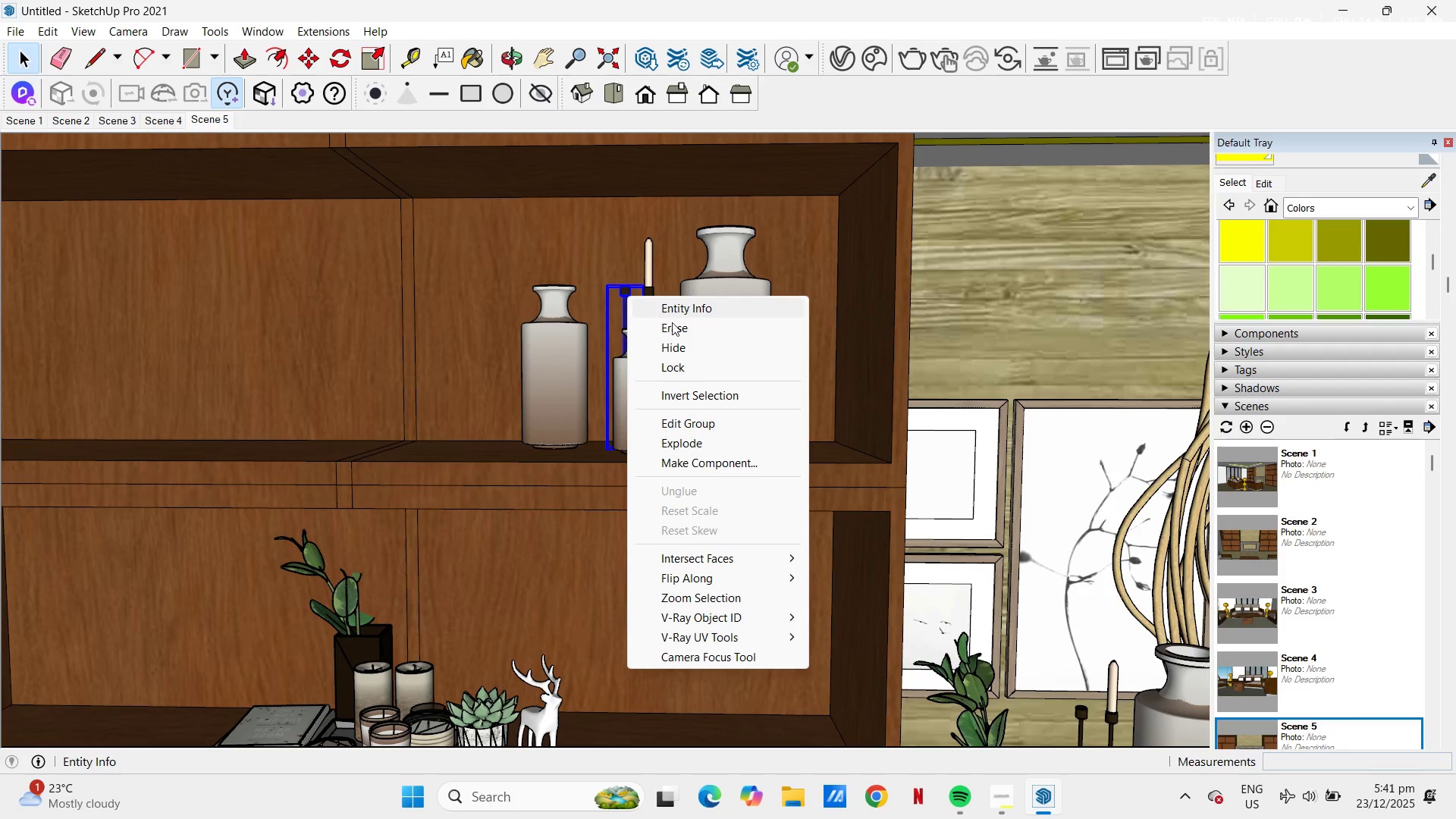 
left_click([674, 325])
 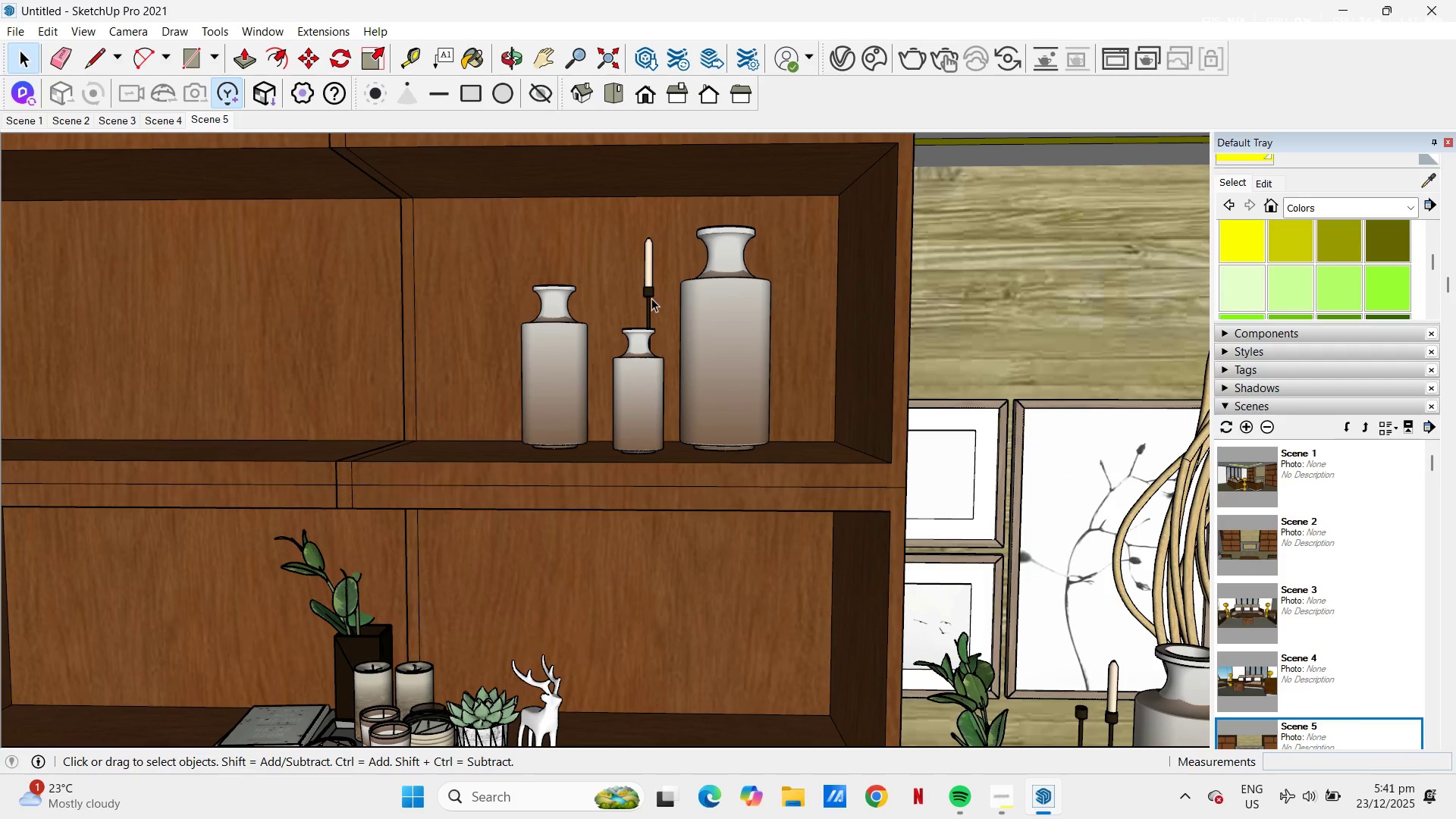 
left_click([650, 297])
 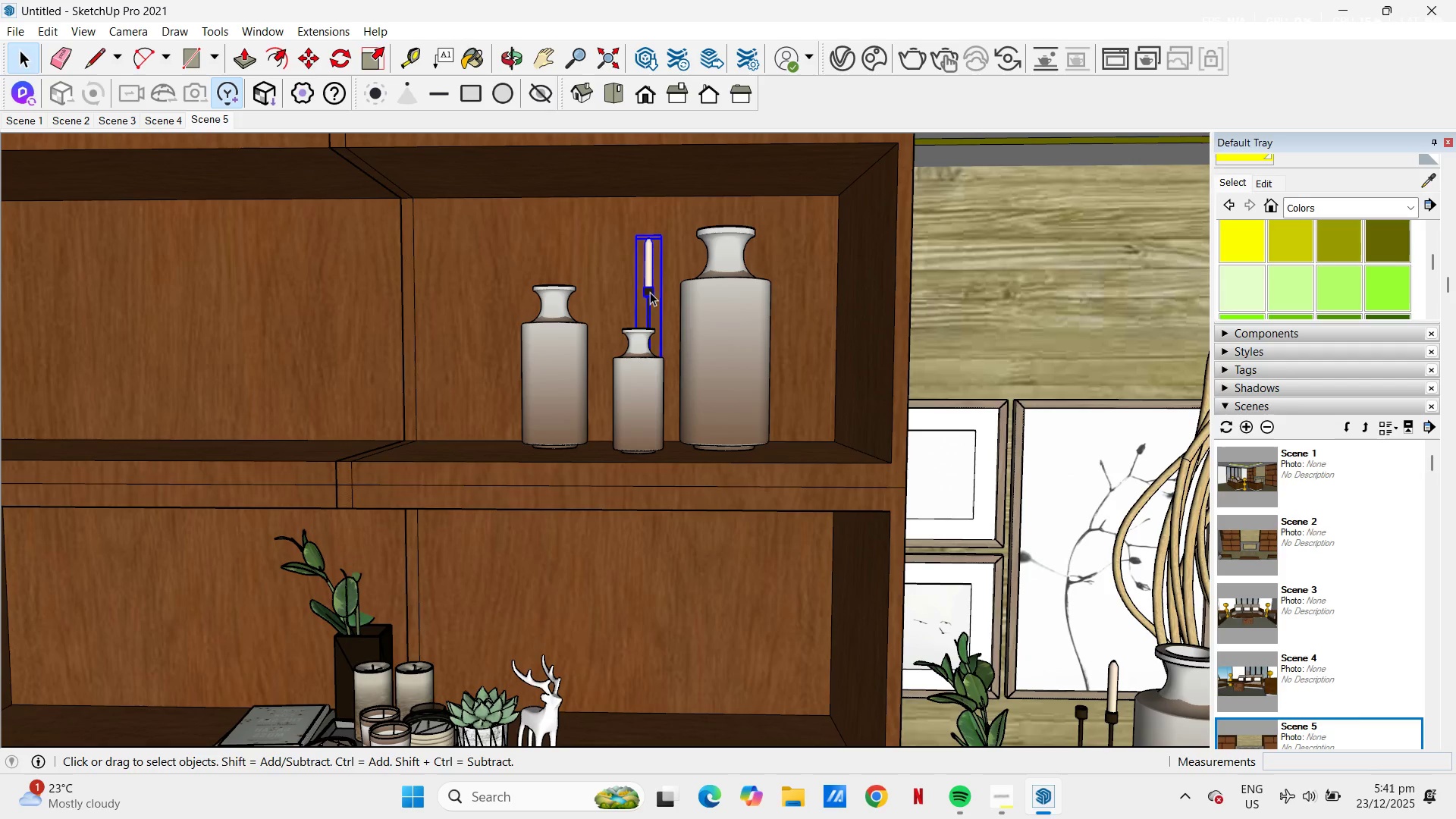 
hold_key(key=ControlLeft, duration=0.45)
 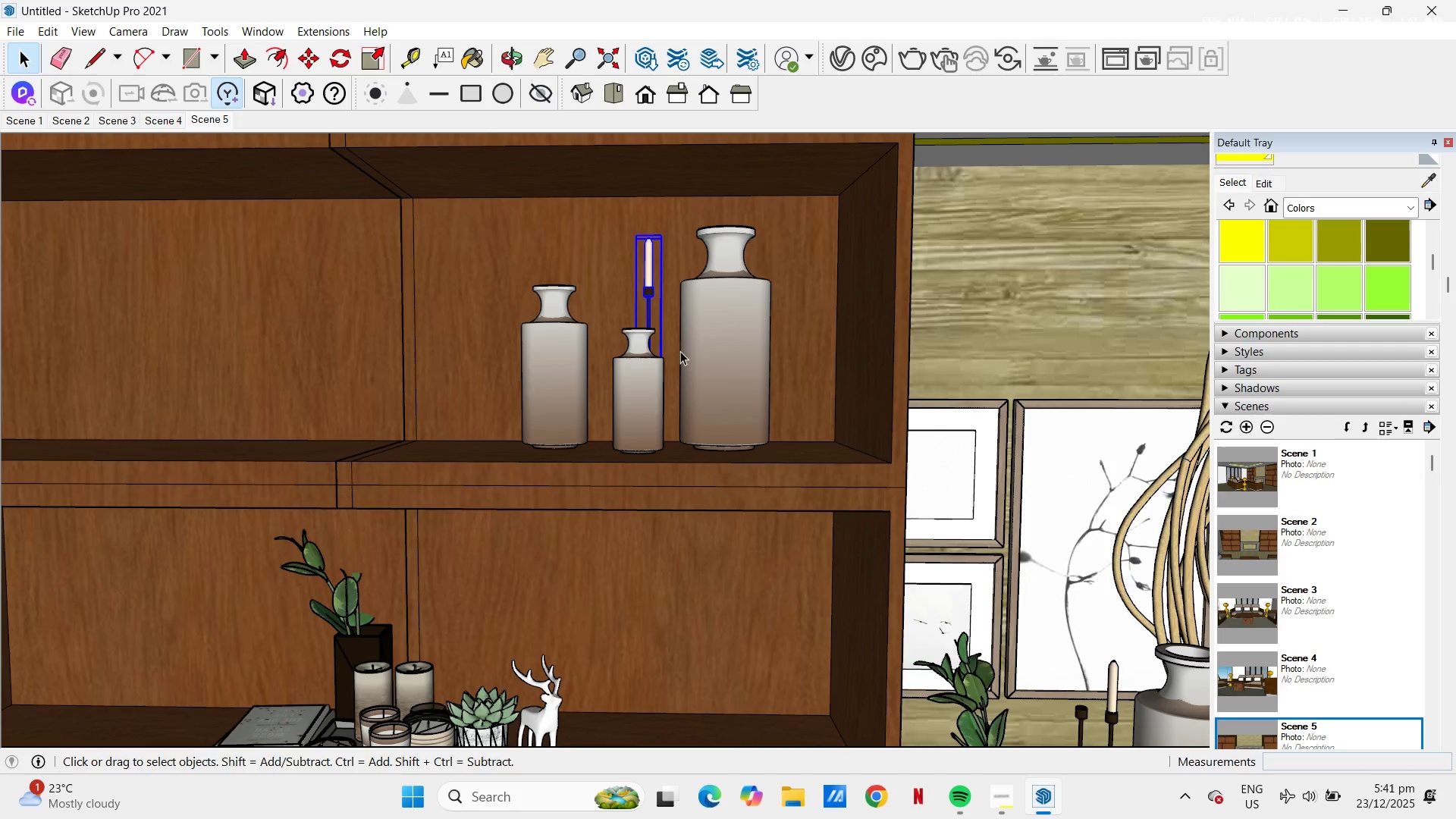 
key(M)
 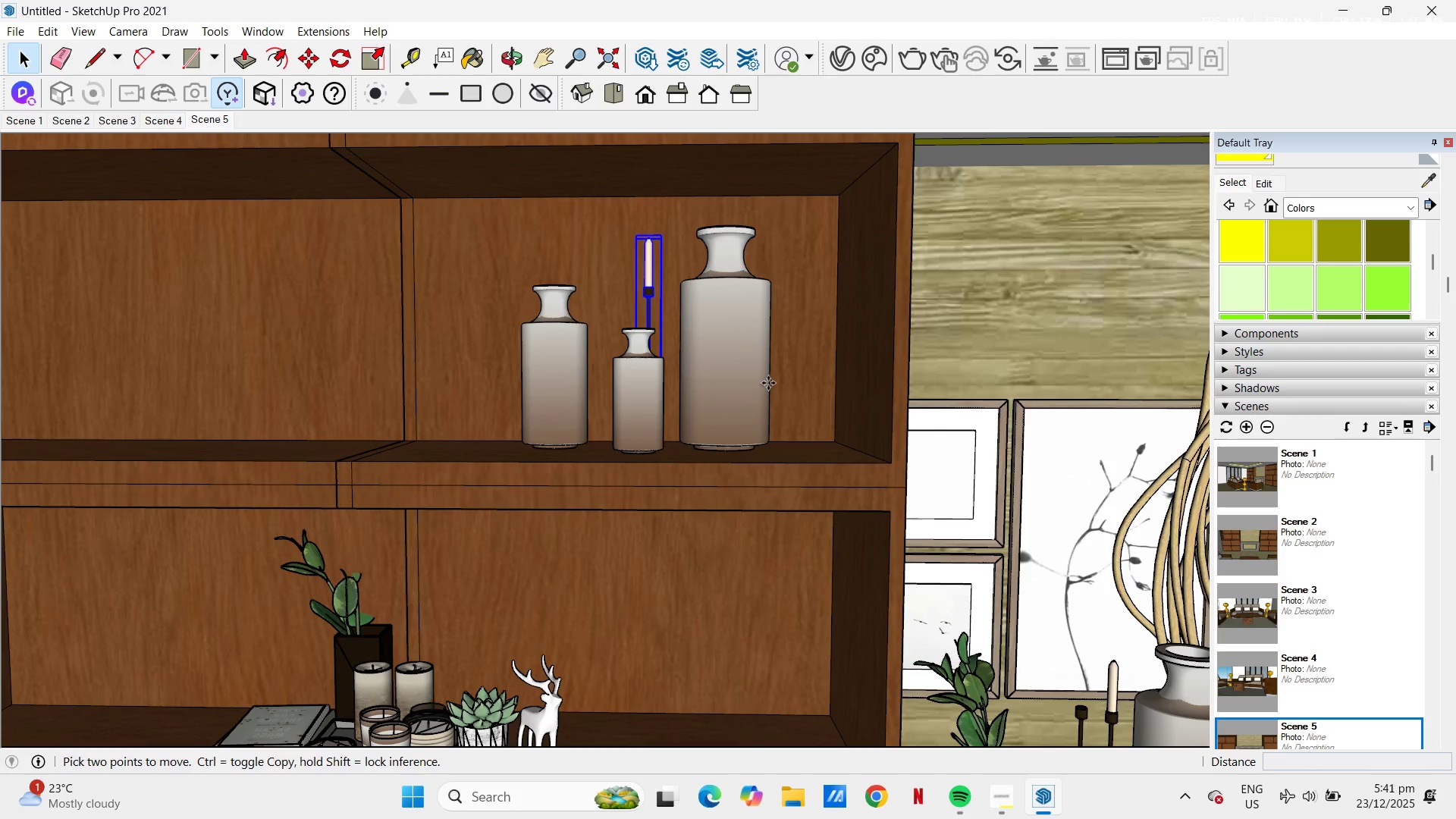 
left_click_drag(start_coordinate=[767, 381], to_coordinate=[761, 380])
 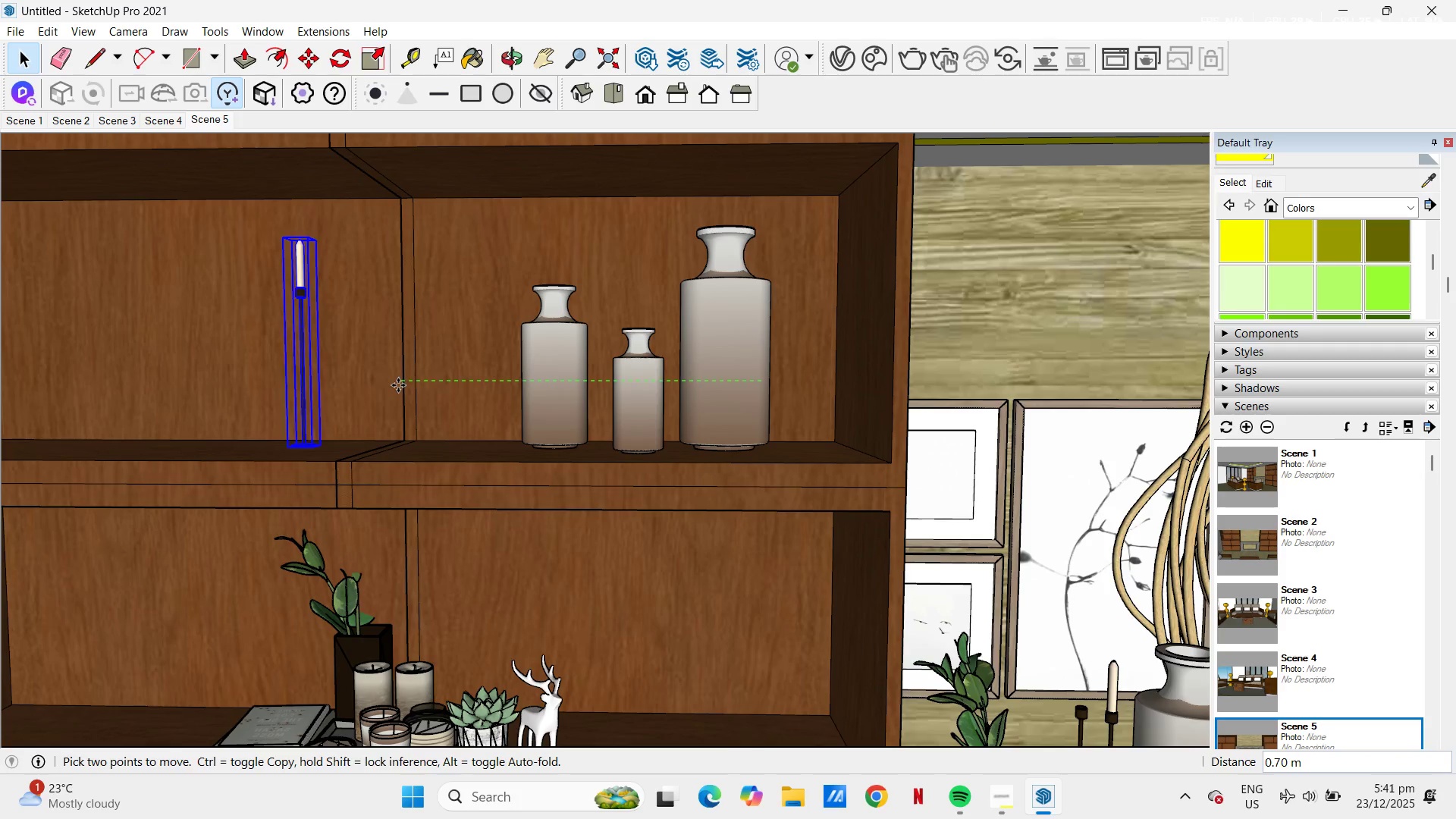 
left_click([397, 388])
 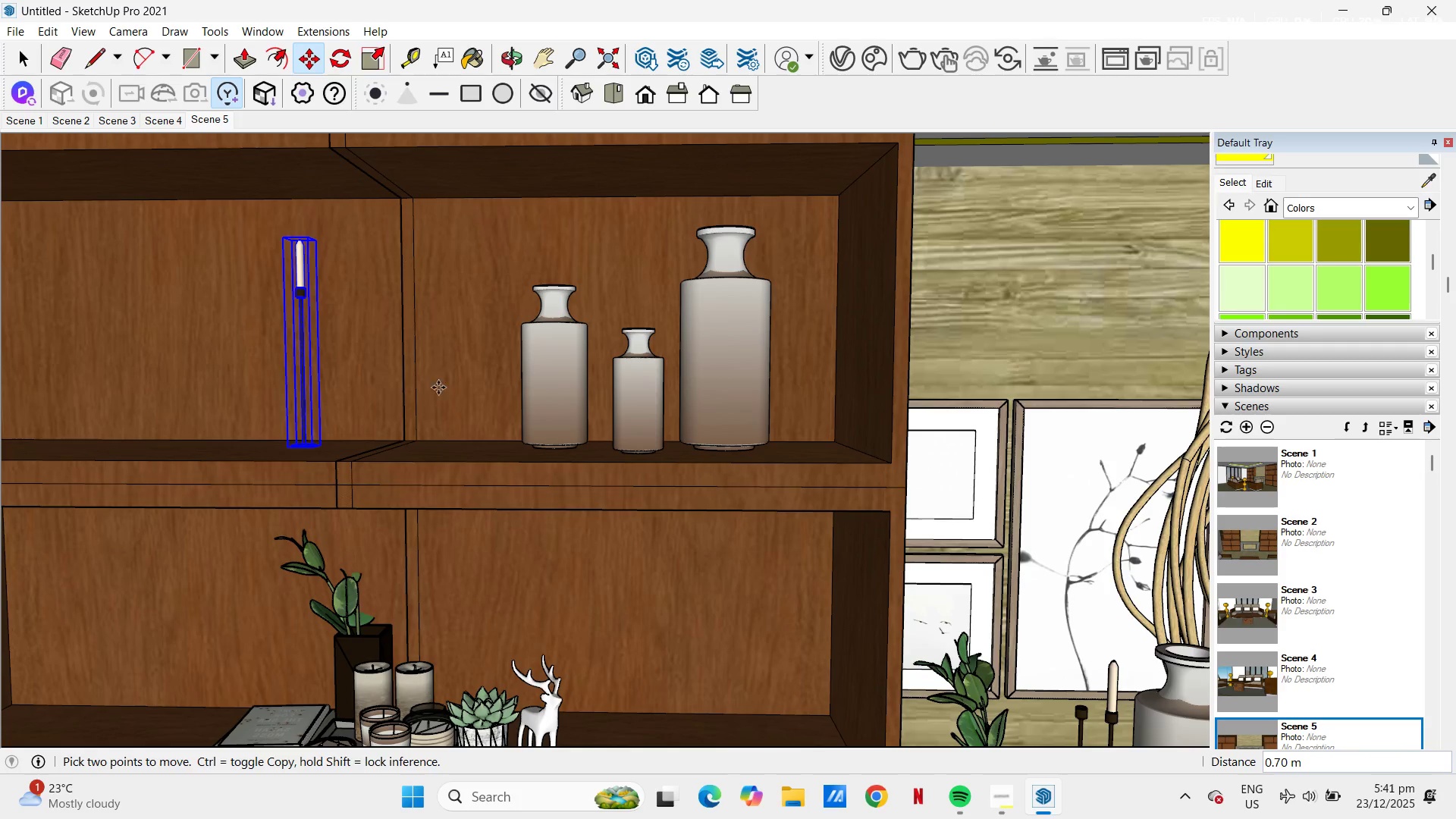 
key(Space)
 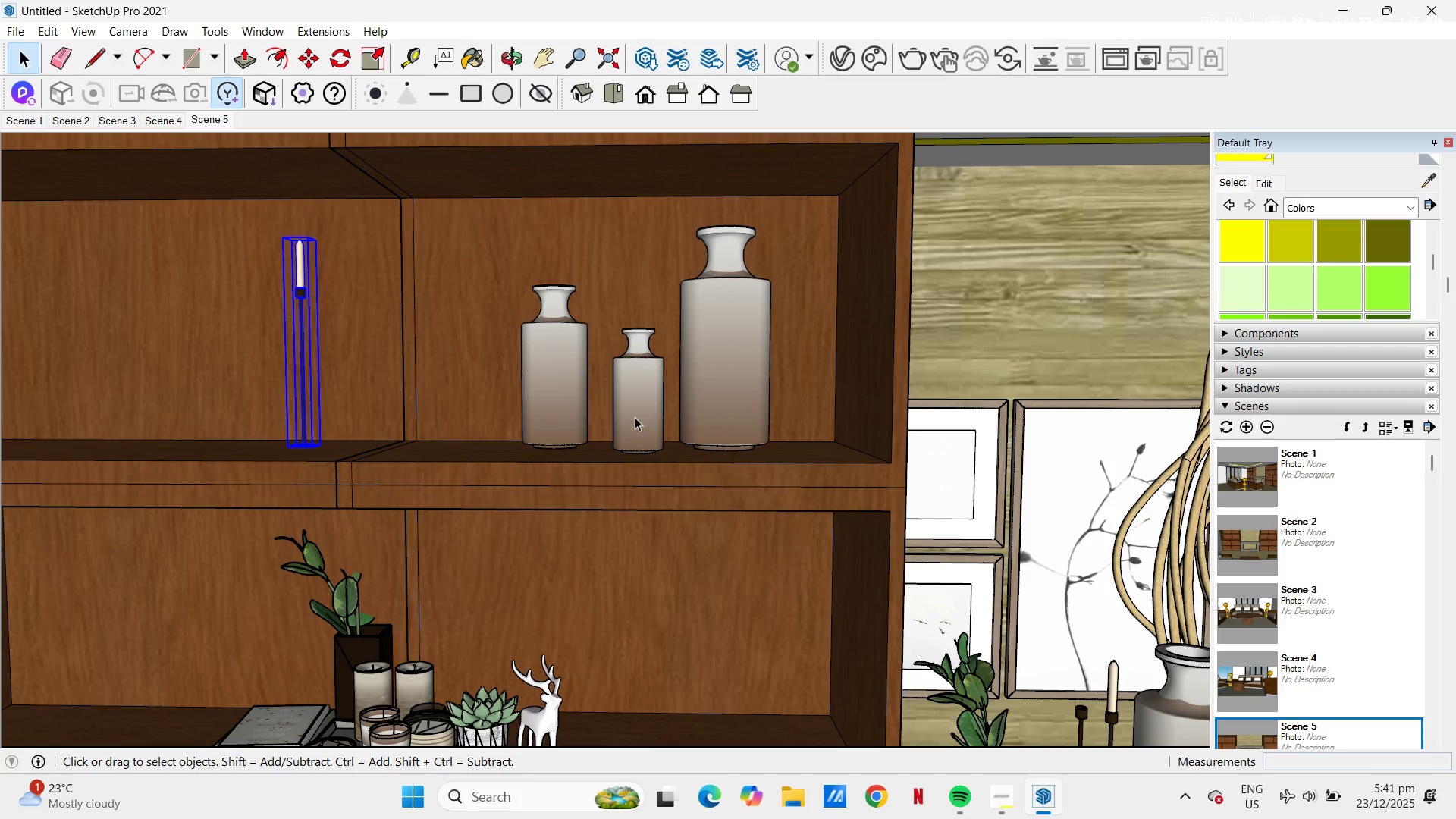 
left_click([635, 417])
 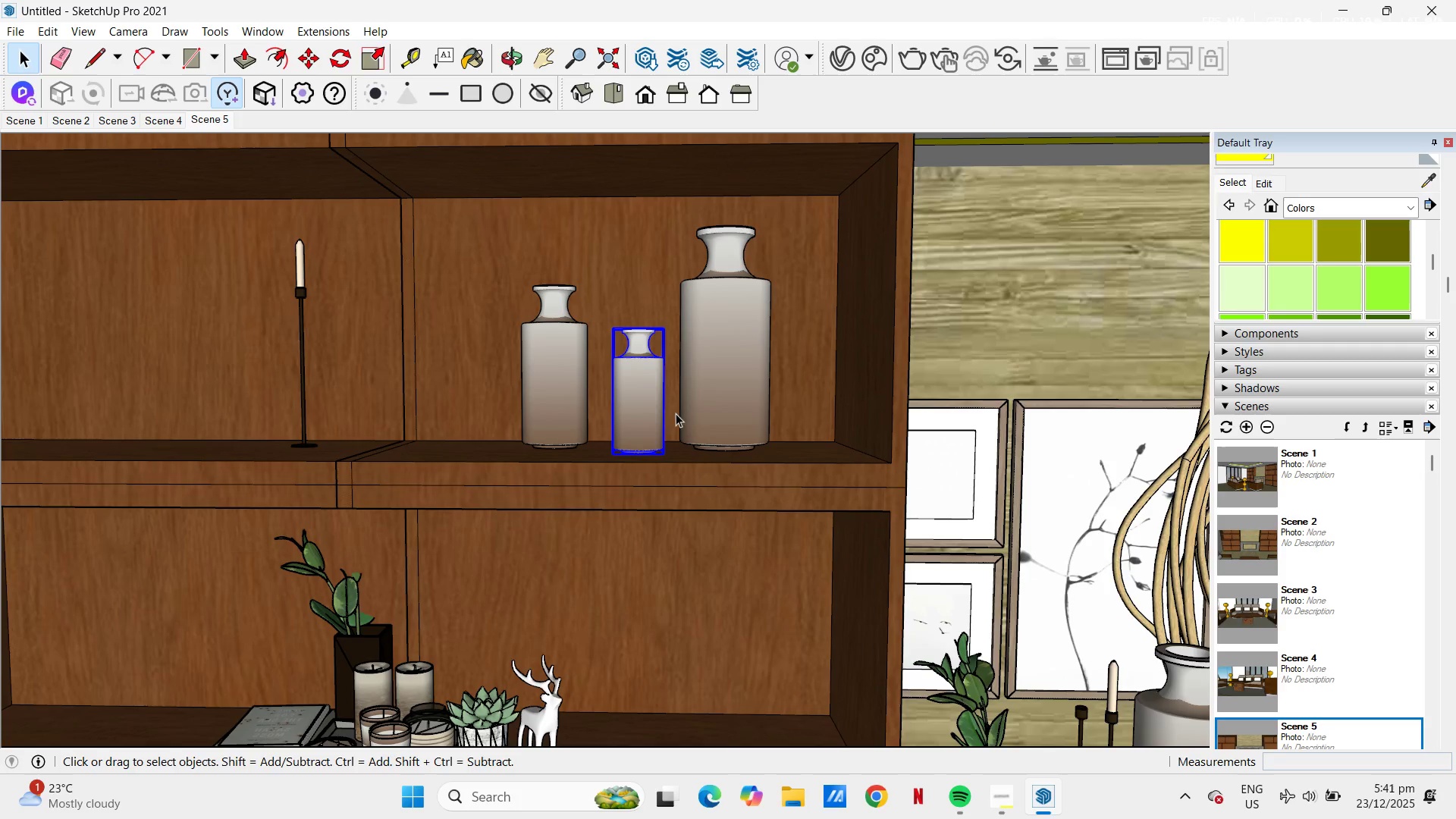 
wait(5.89)
 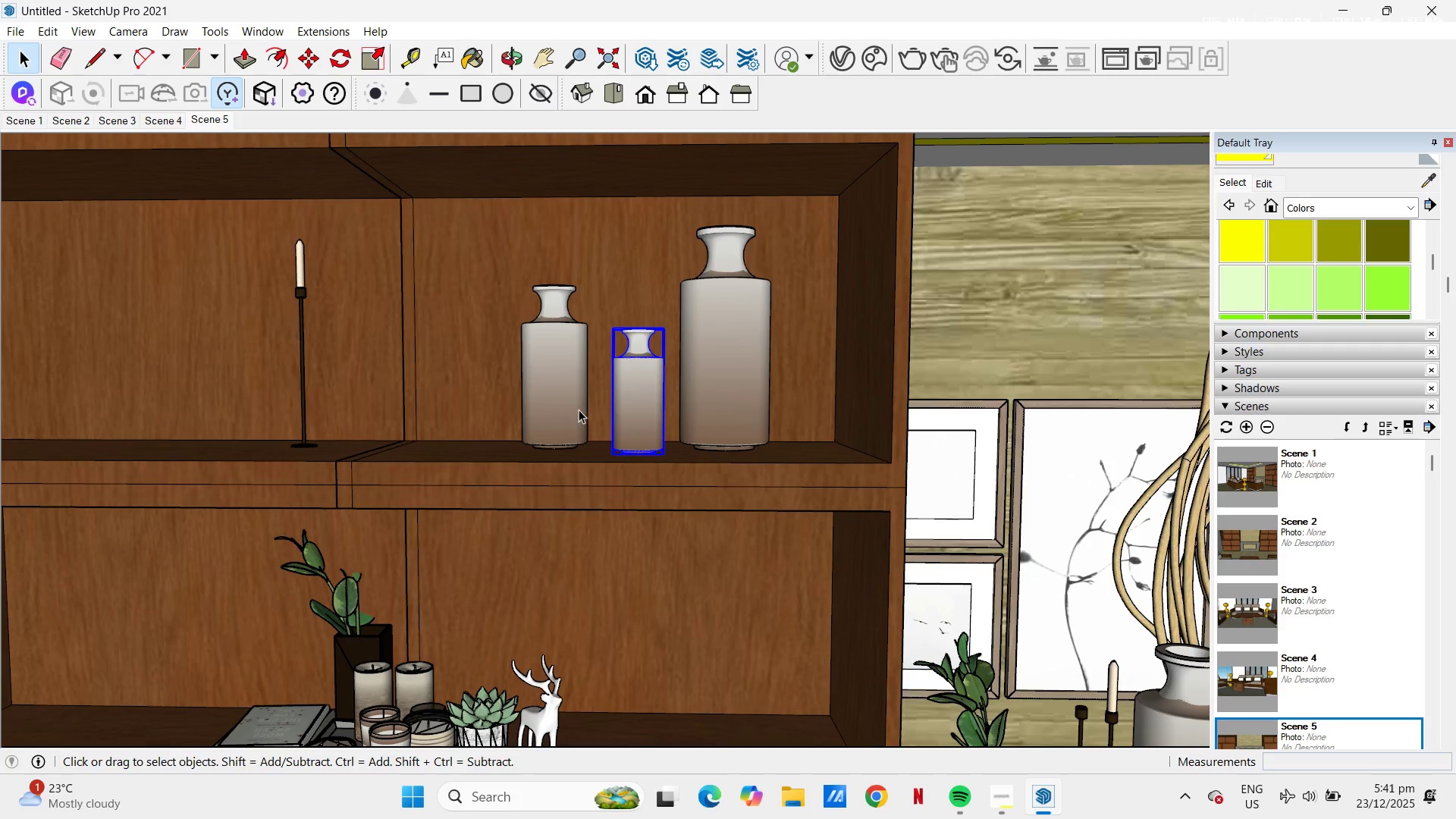 
key(H)
 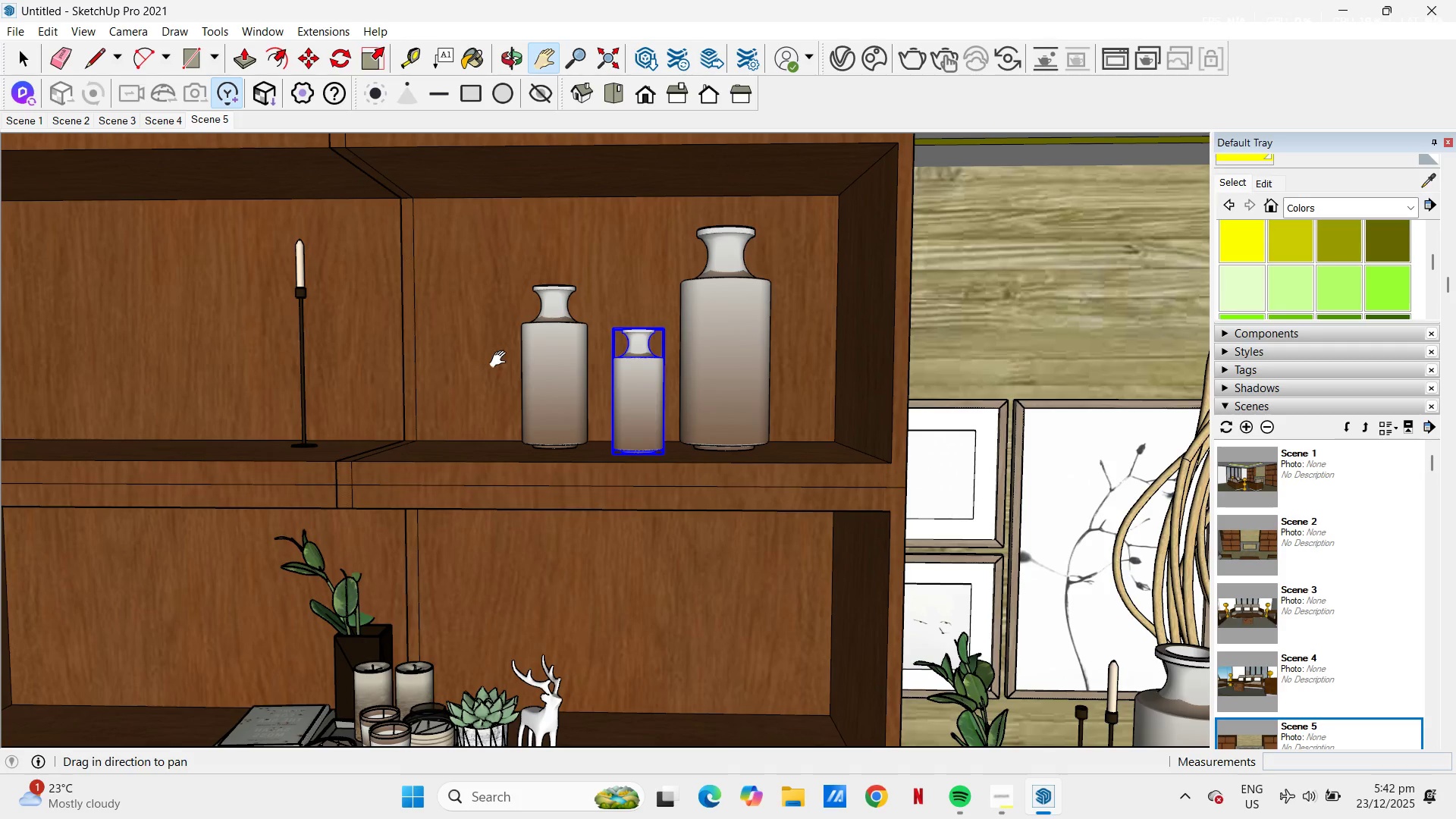 
left_click_drag(start_coordinate=[501, 359], to_coordinate=[761, 359])
 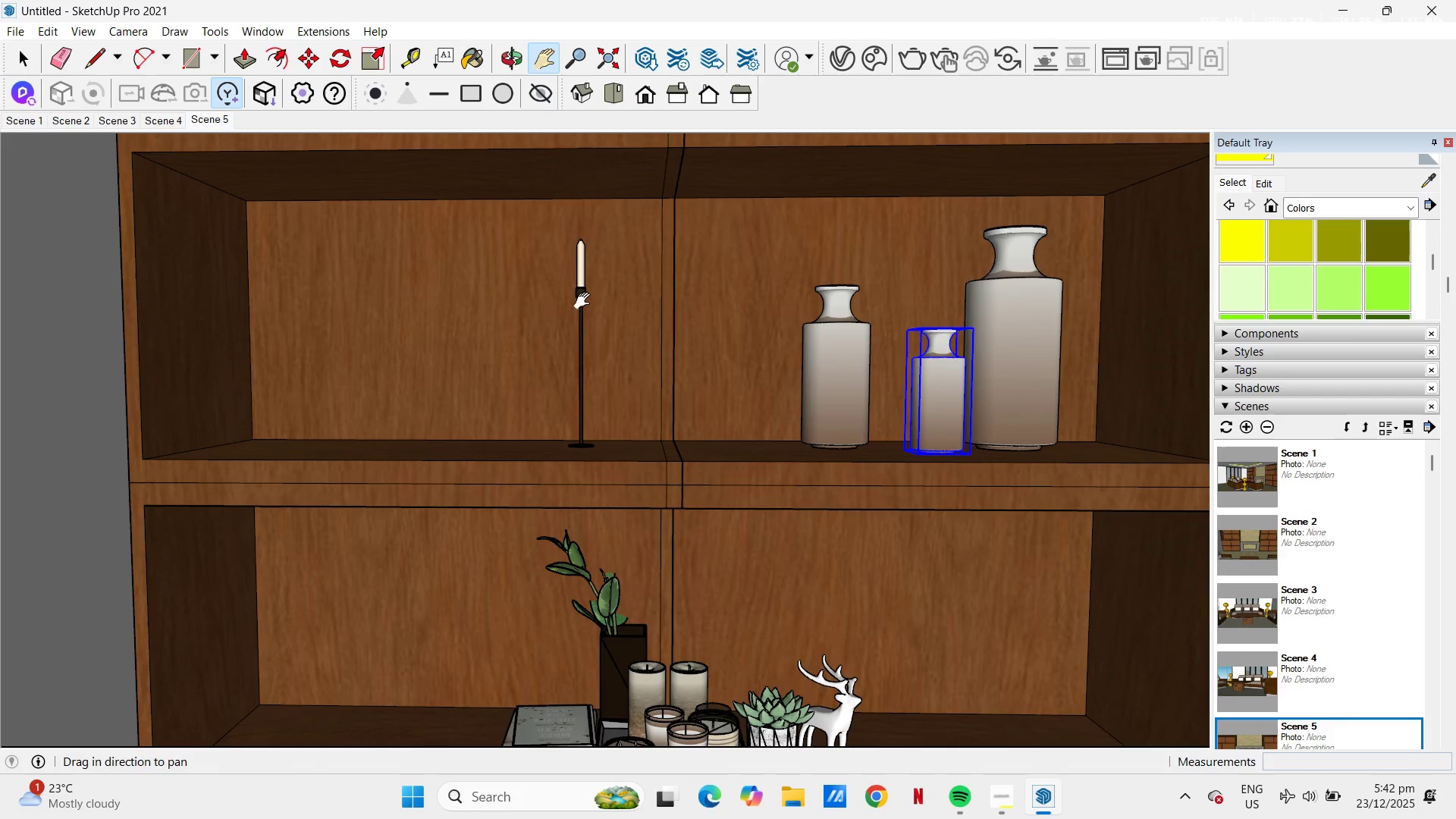 
key(Space)
 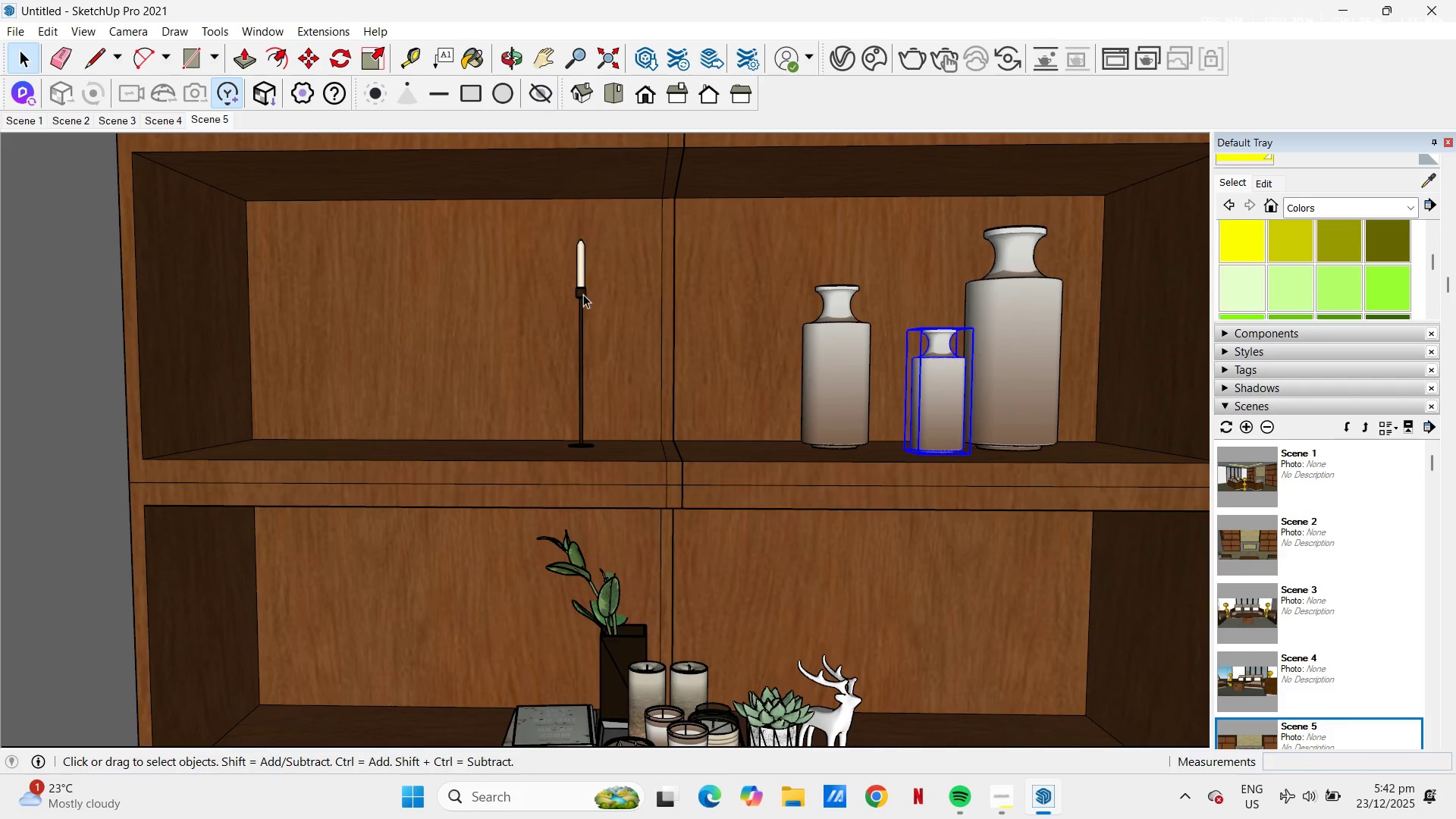 
left_click([583, 294])
 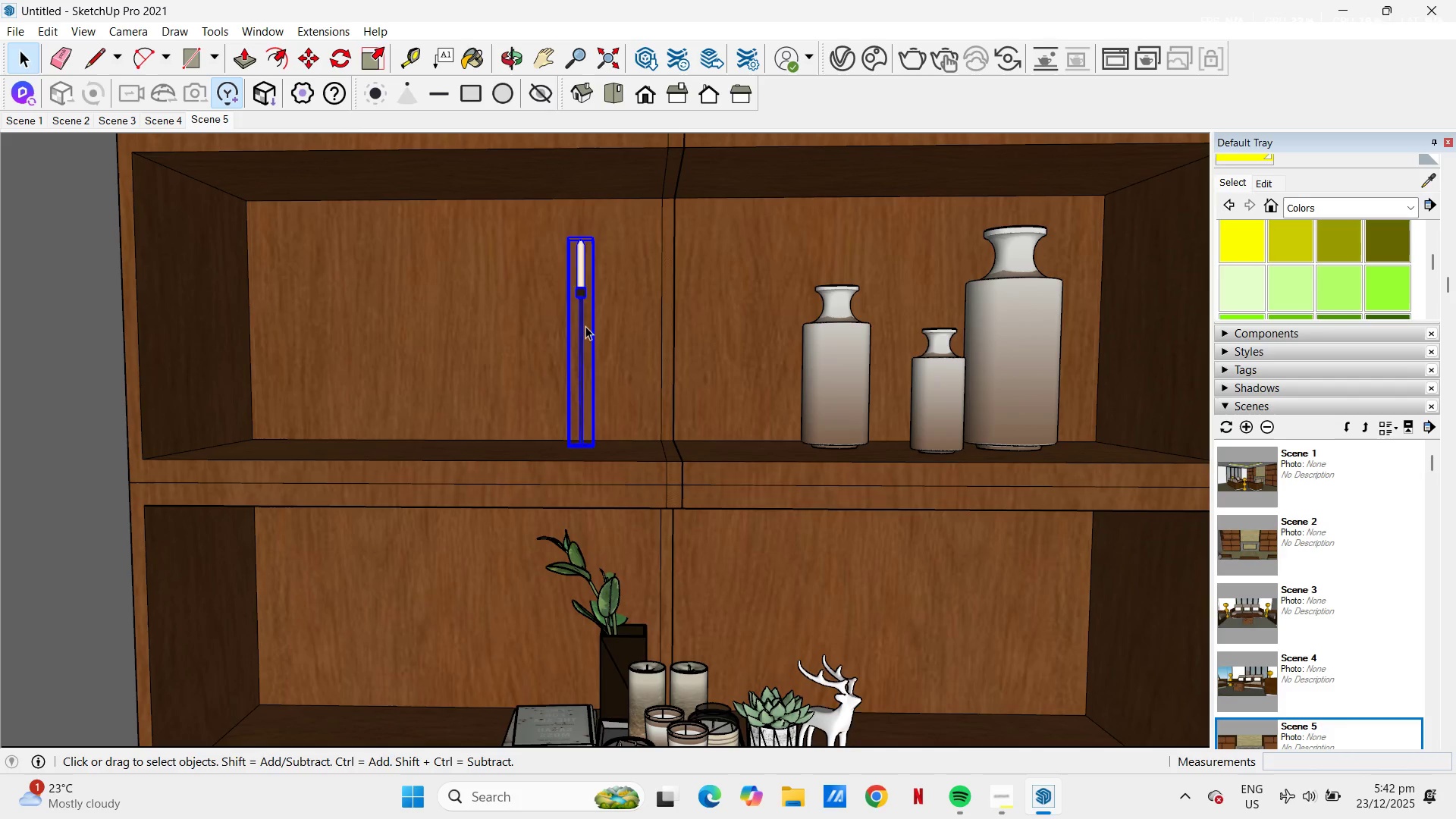 
key(M)
 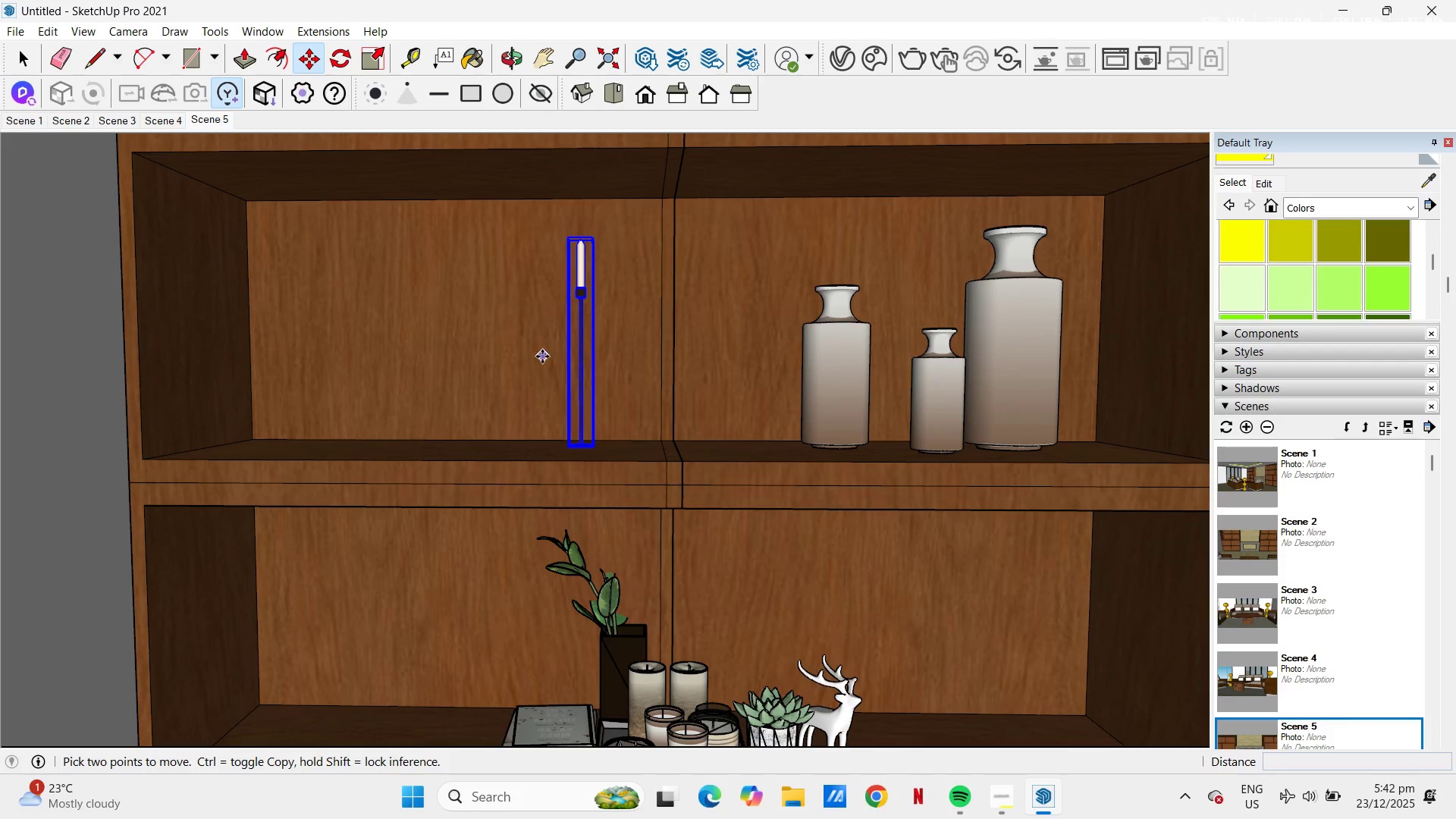 
key(Control+ControlLeft)
 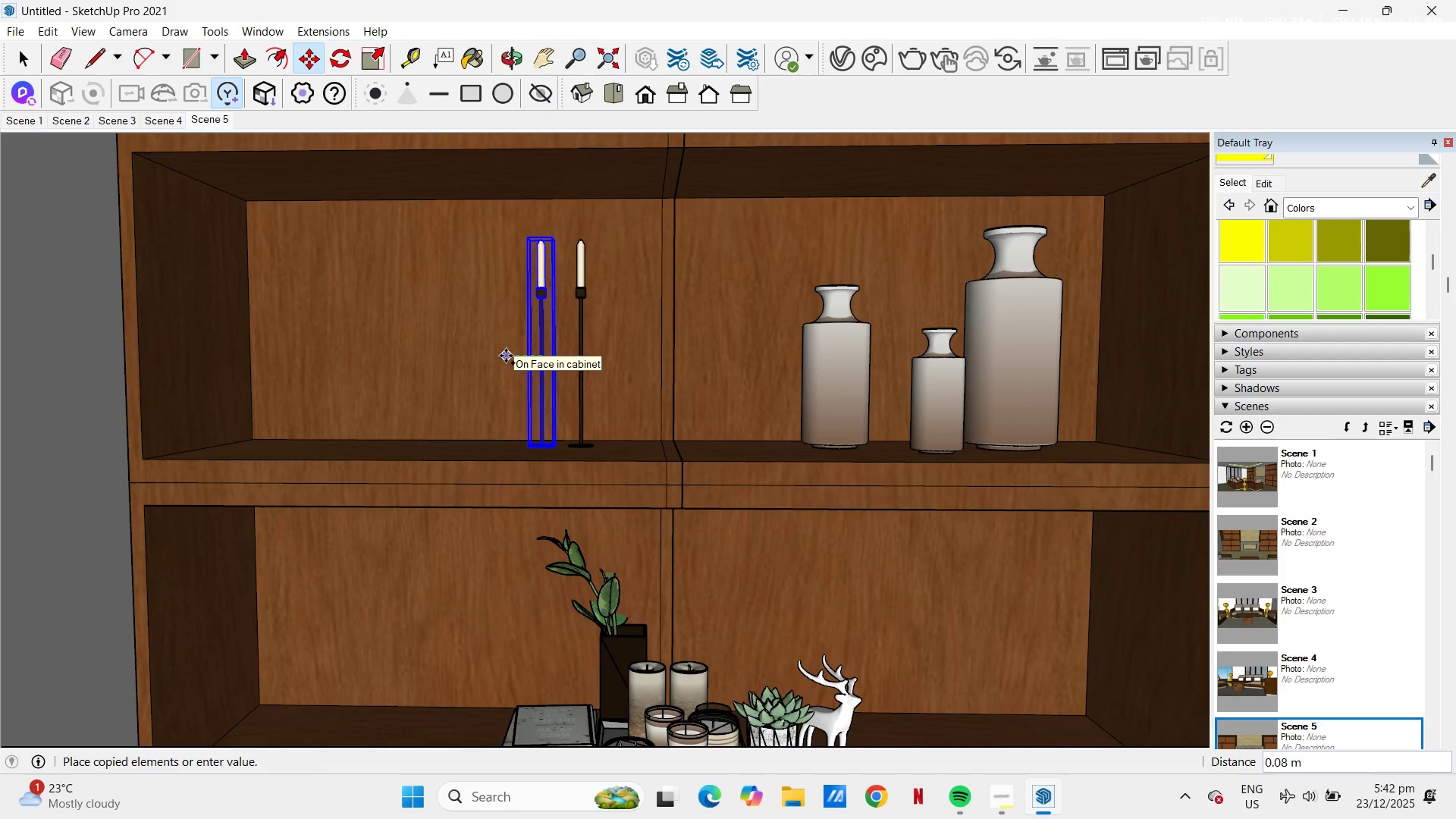 
left_click([506, 356])
 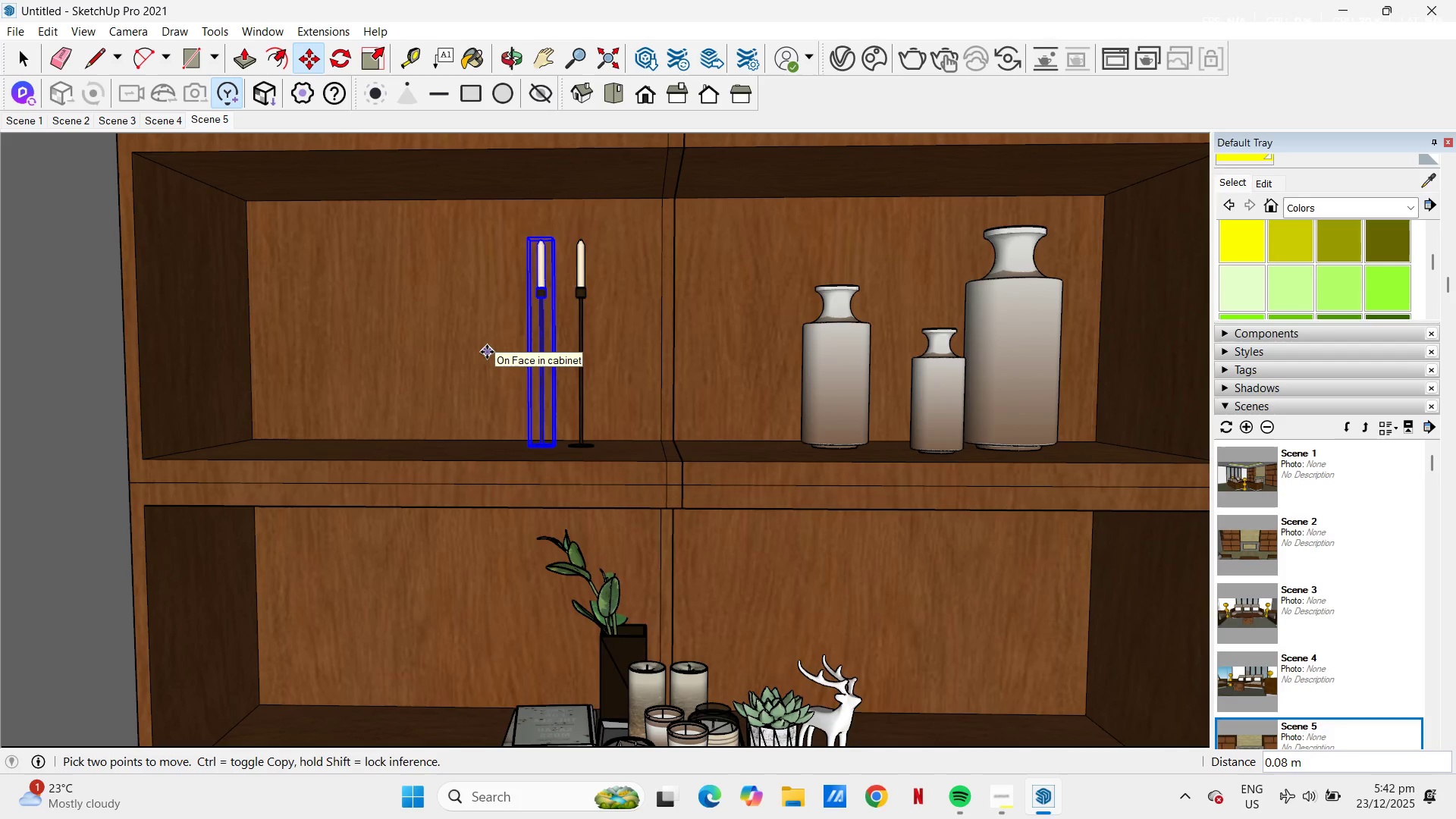 
left_click([487, 352])
 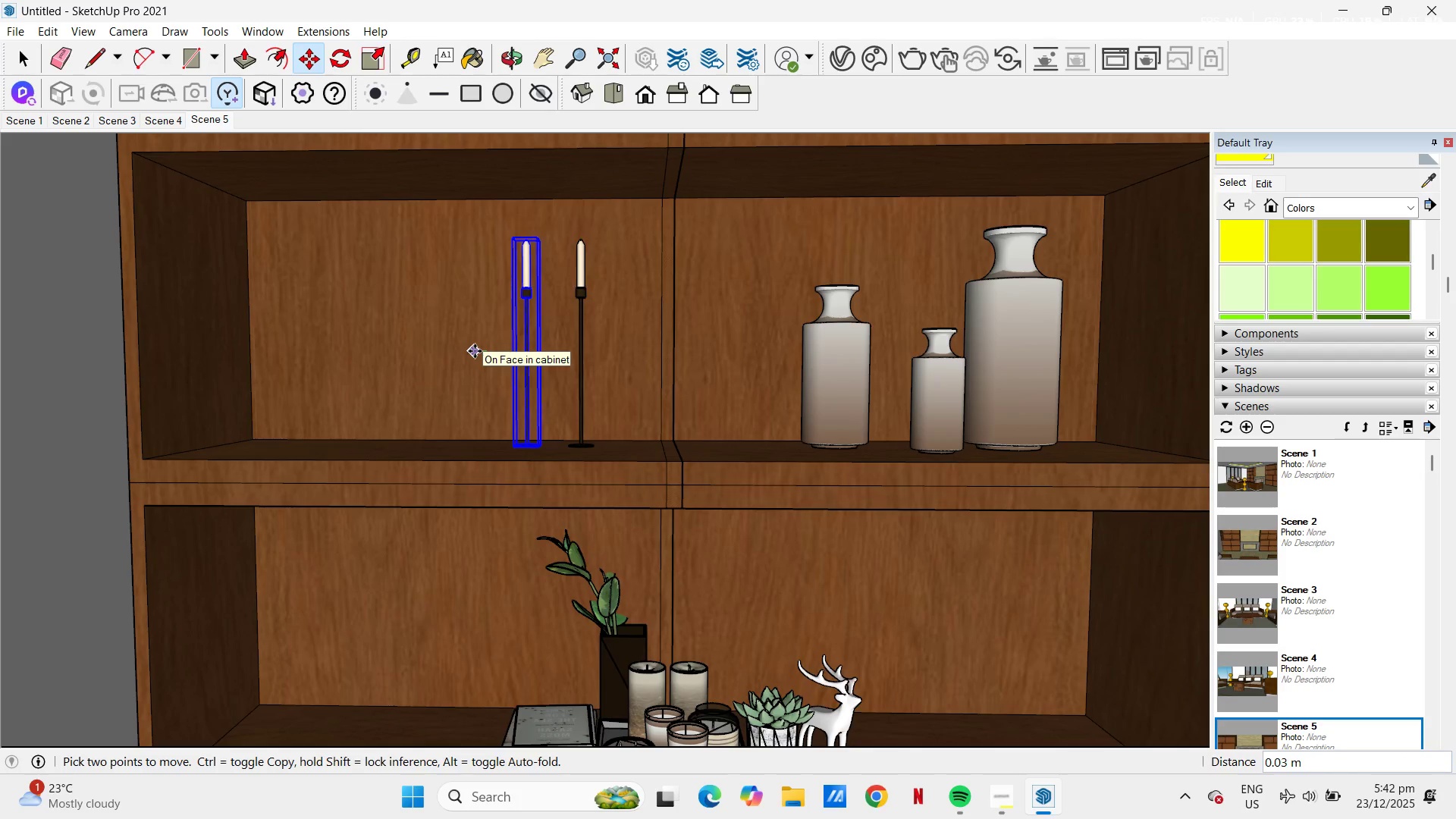 
key(Control+ControlLeft)
 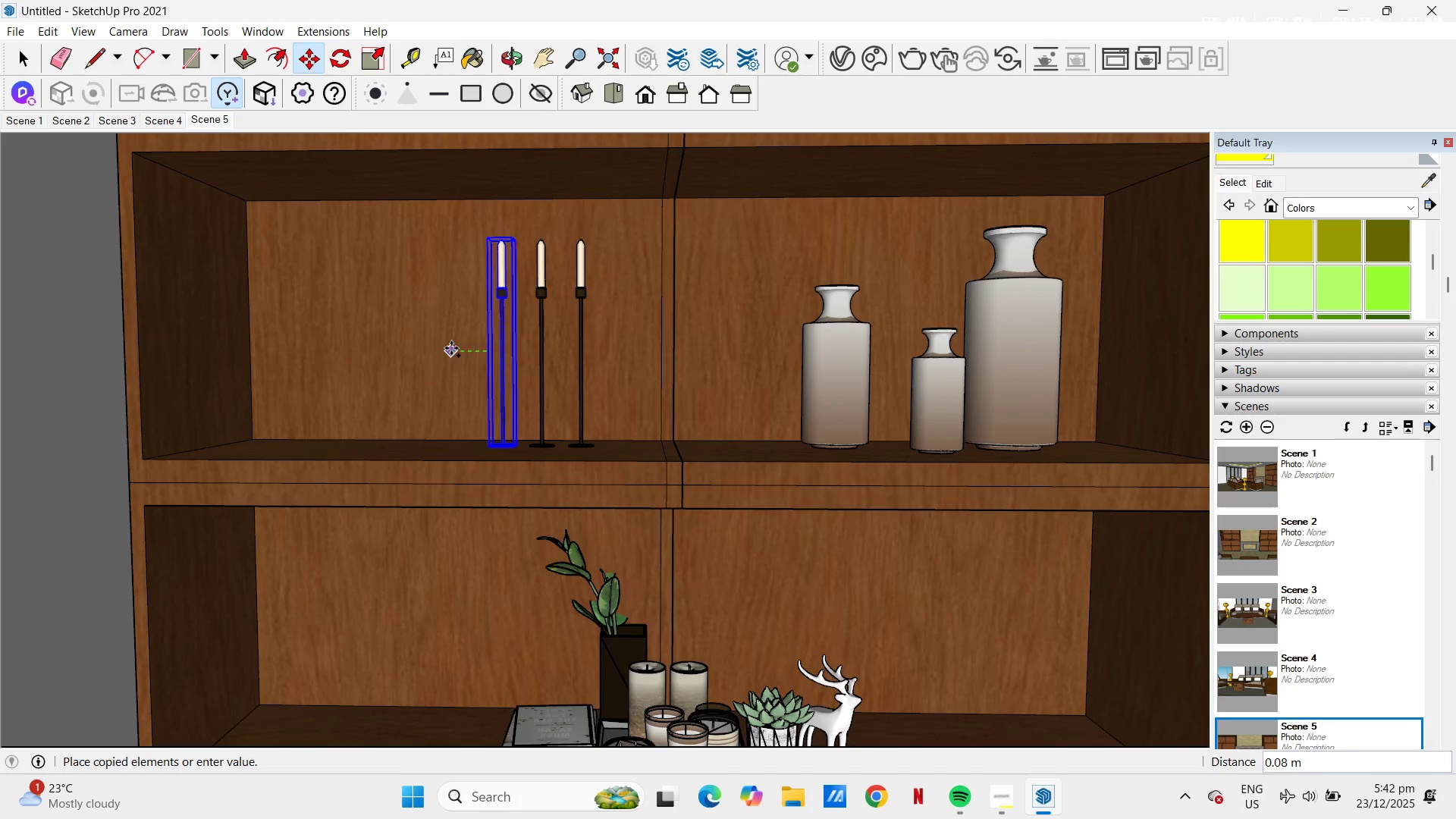 
left_click([451, 348])
 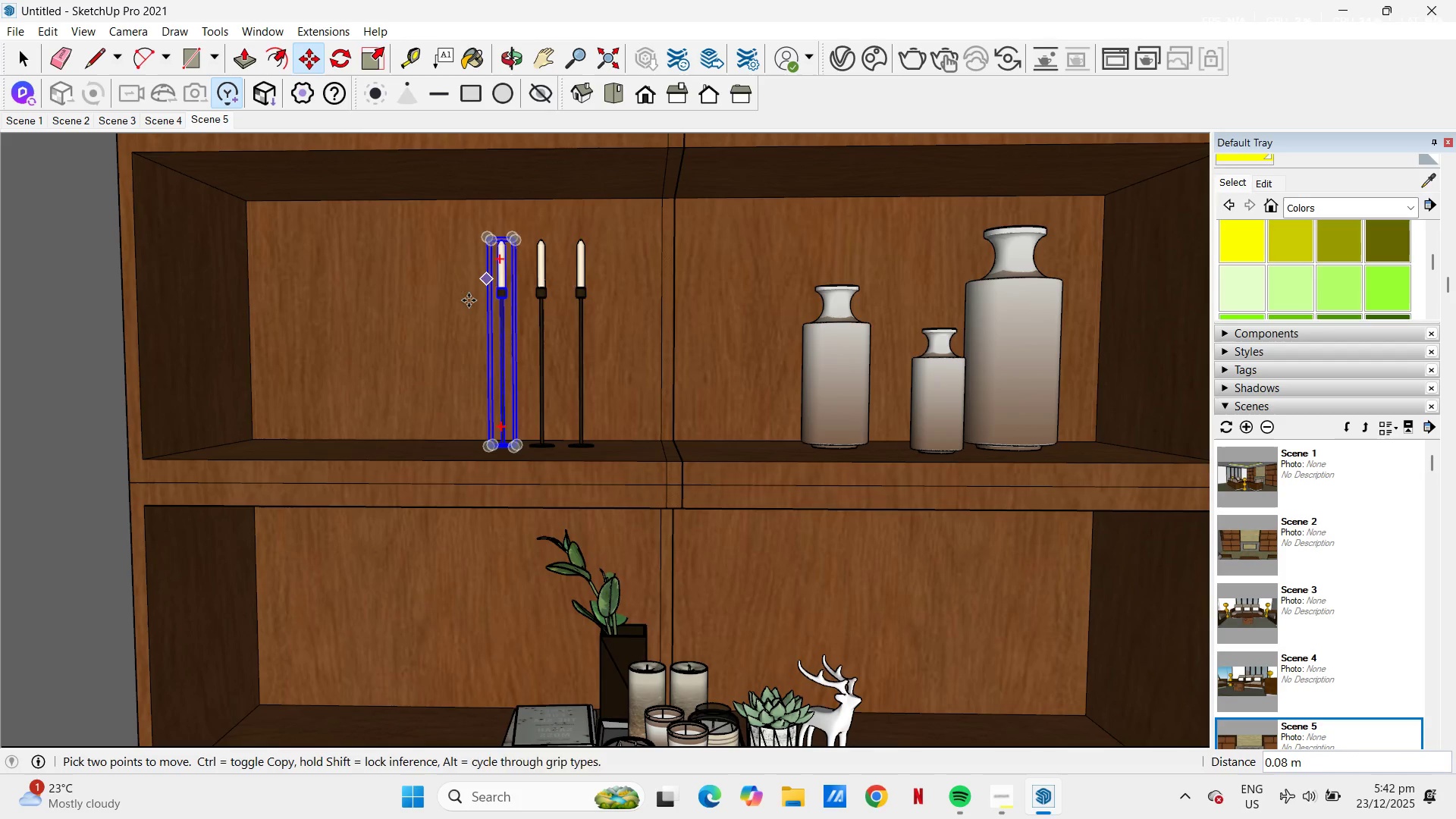 
key(Space)
 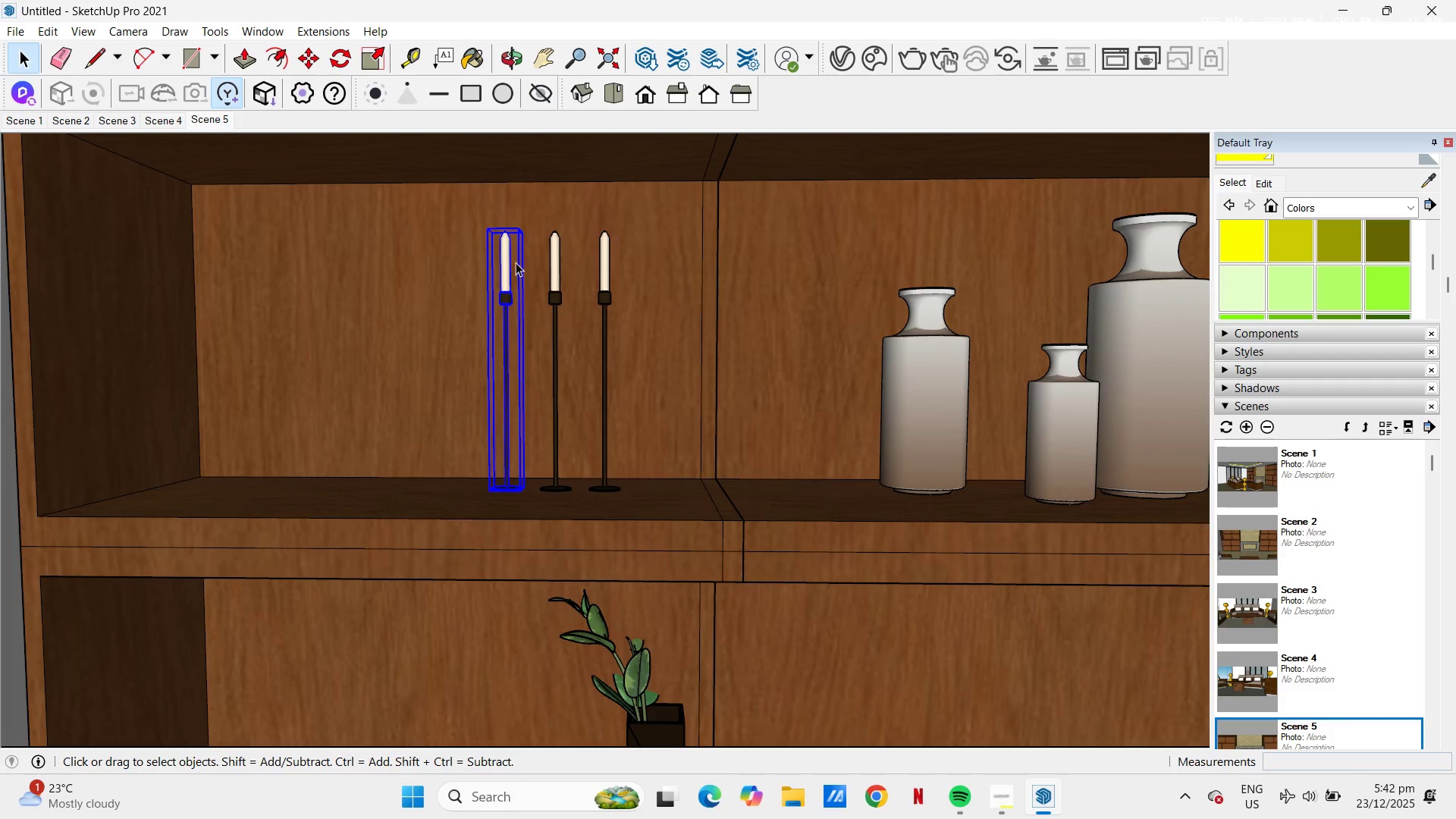 
scroll: coordinate [487, 273], scroll_direction: up, amount: 4.0
 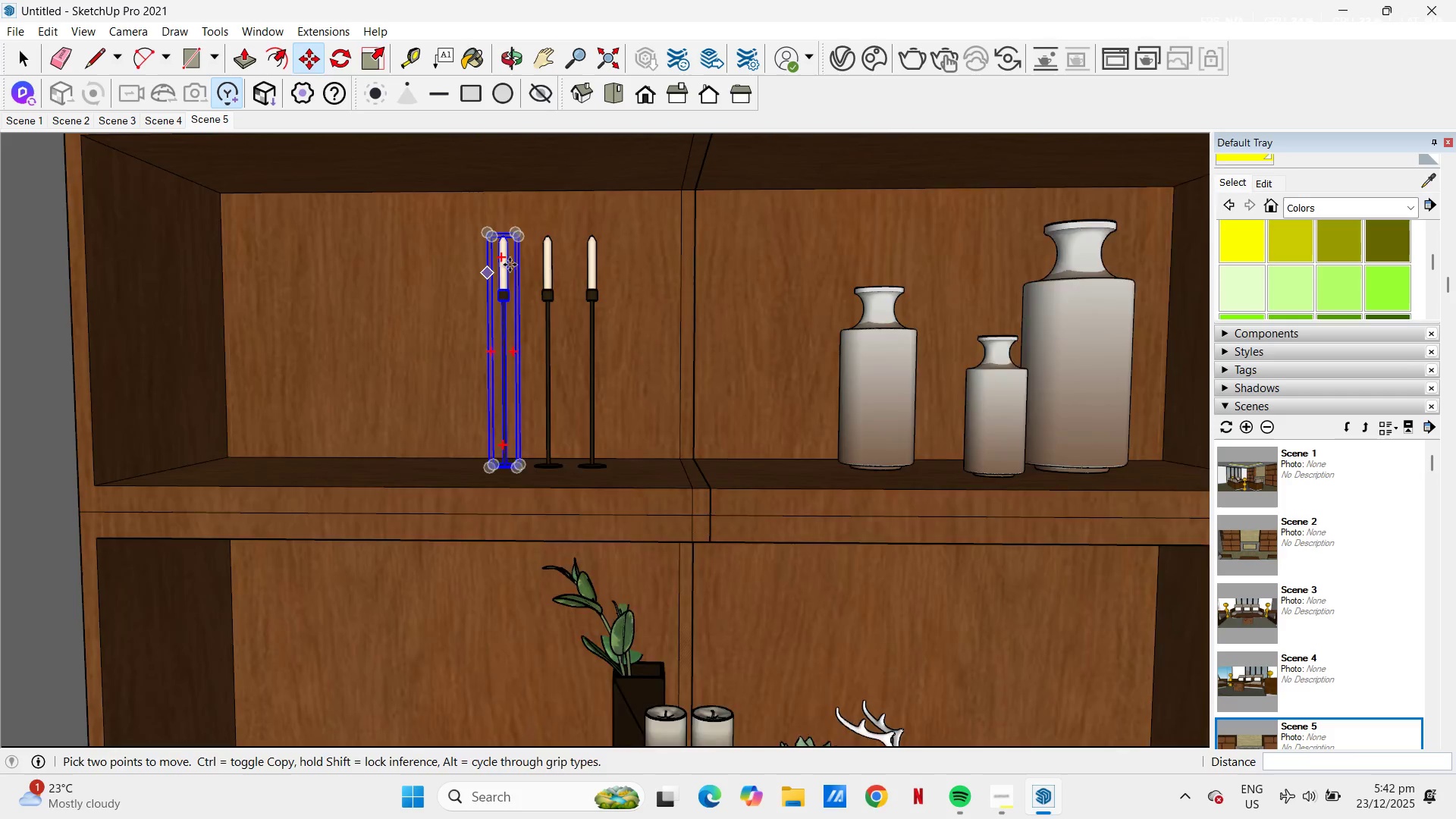 
key(S)
 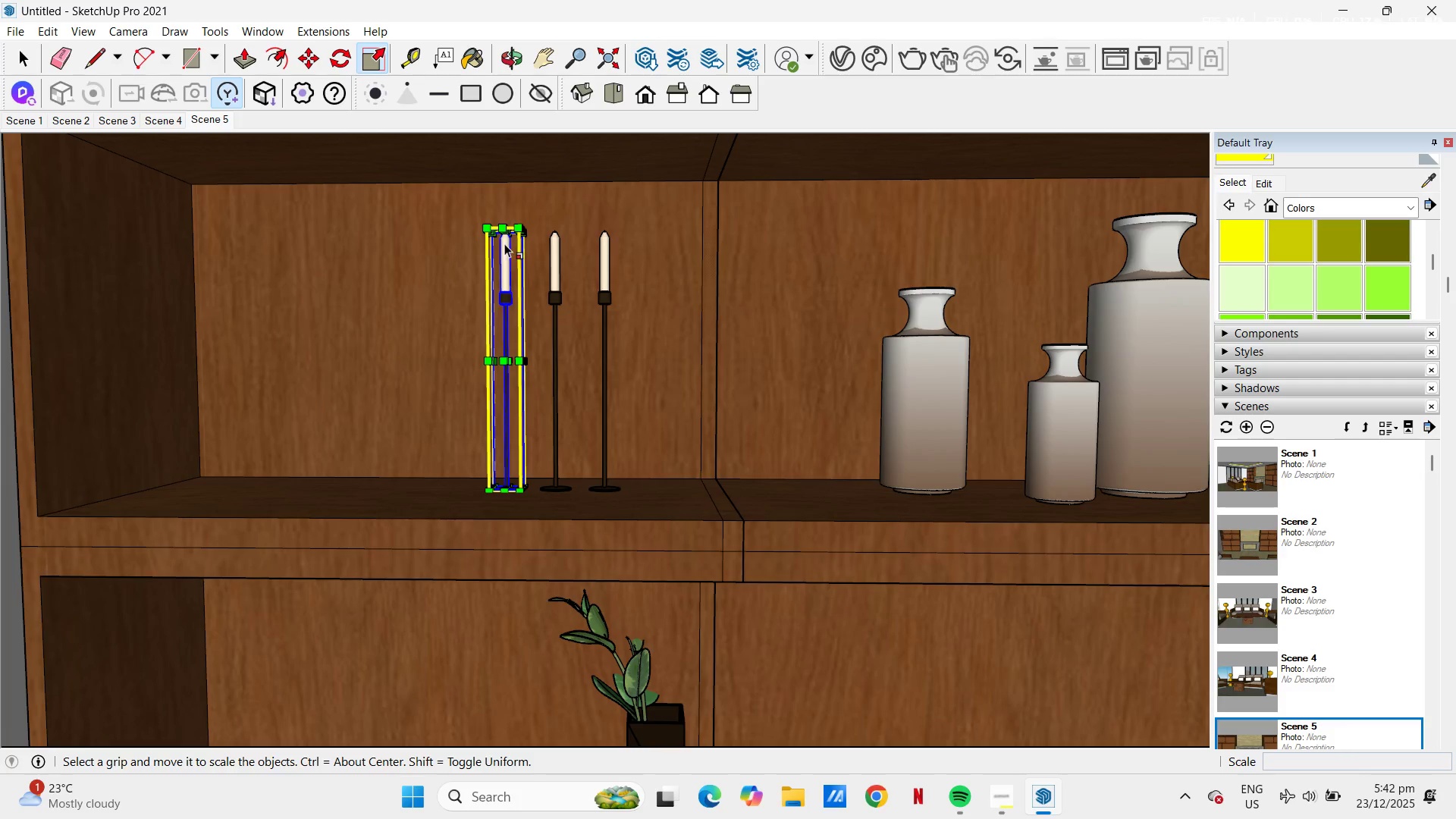 
scroll: coordinate [503, 239], scroll_direction: up, amount: 5.0
 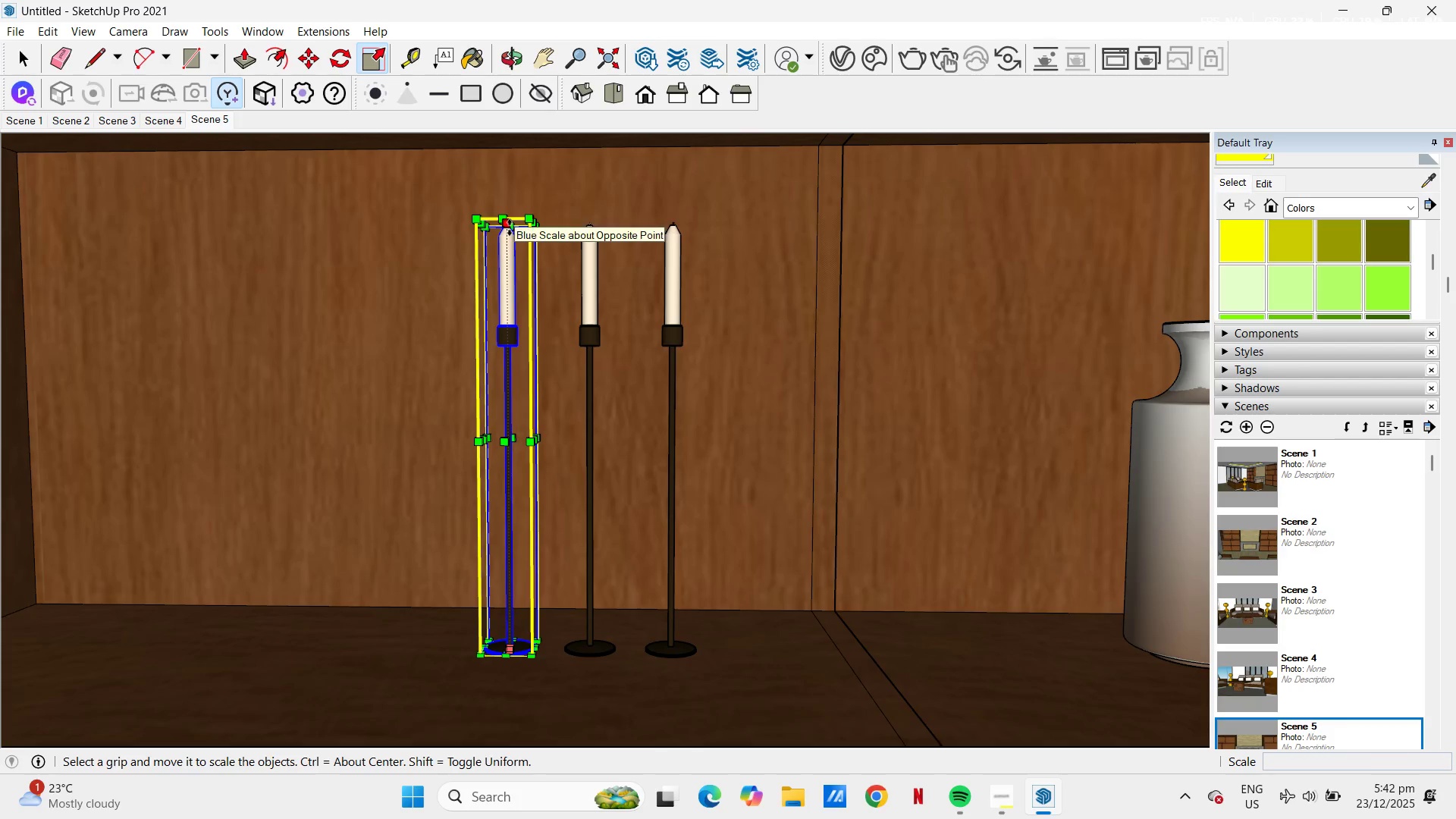 
left_click([510, 228])
 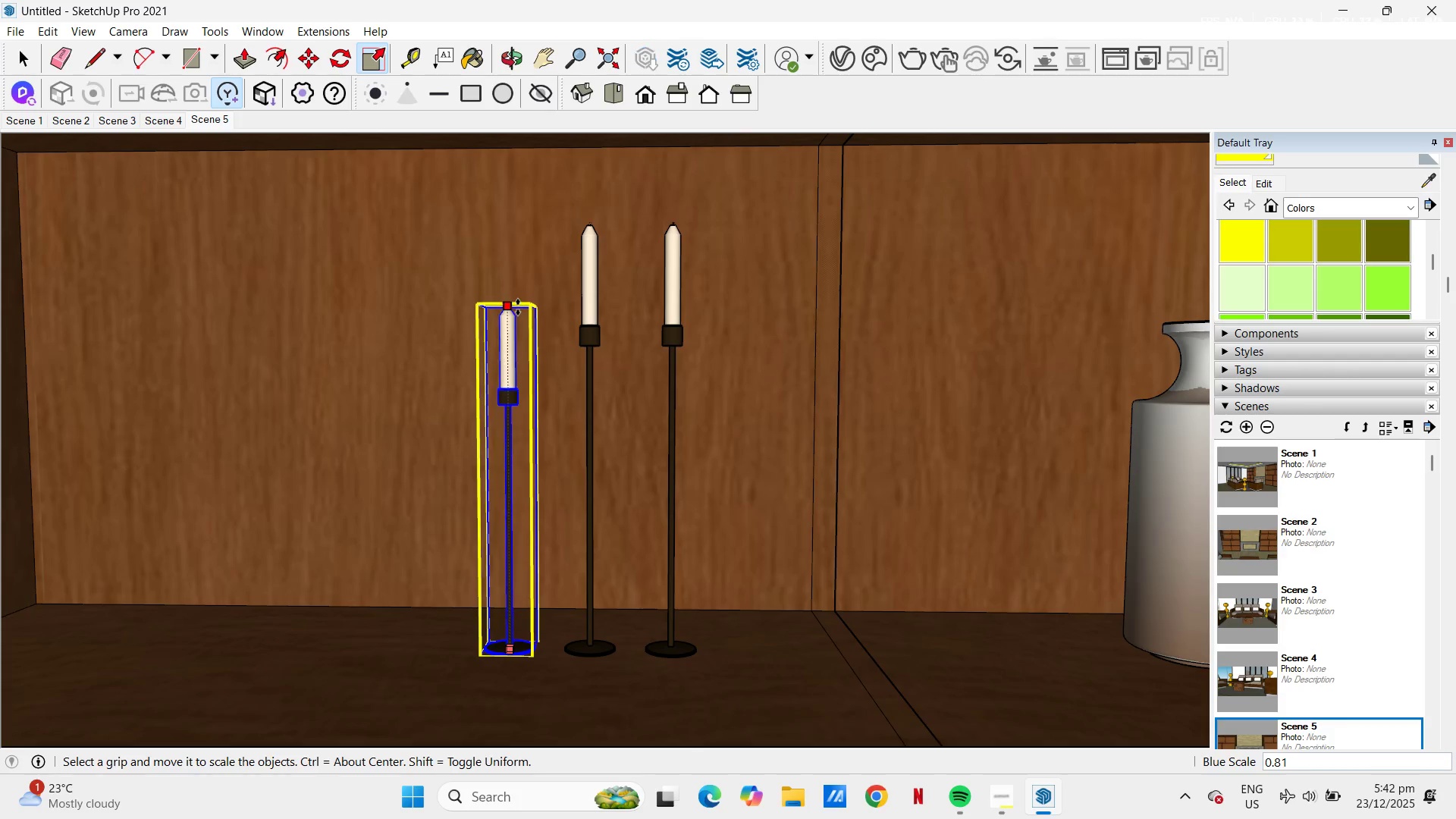 
left_click([518, 307])
 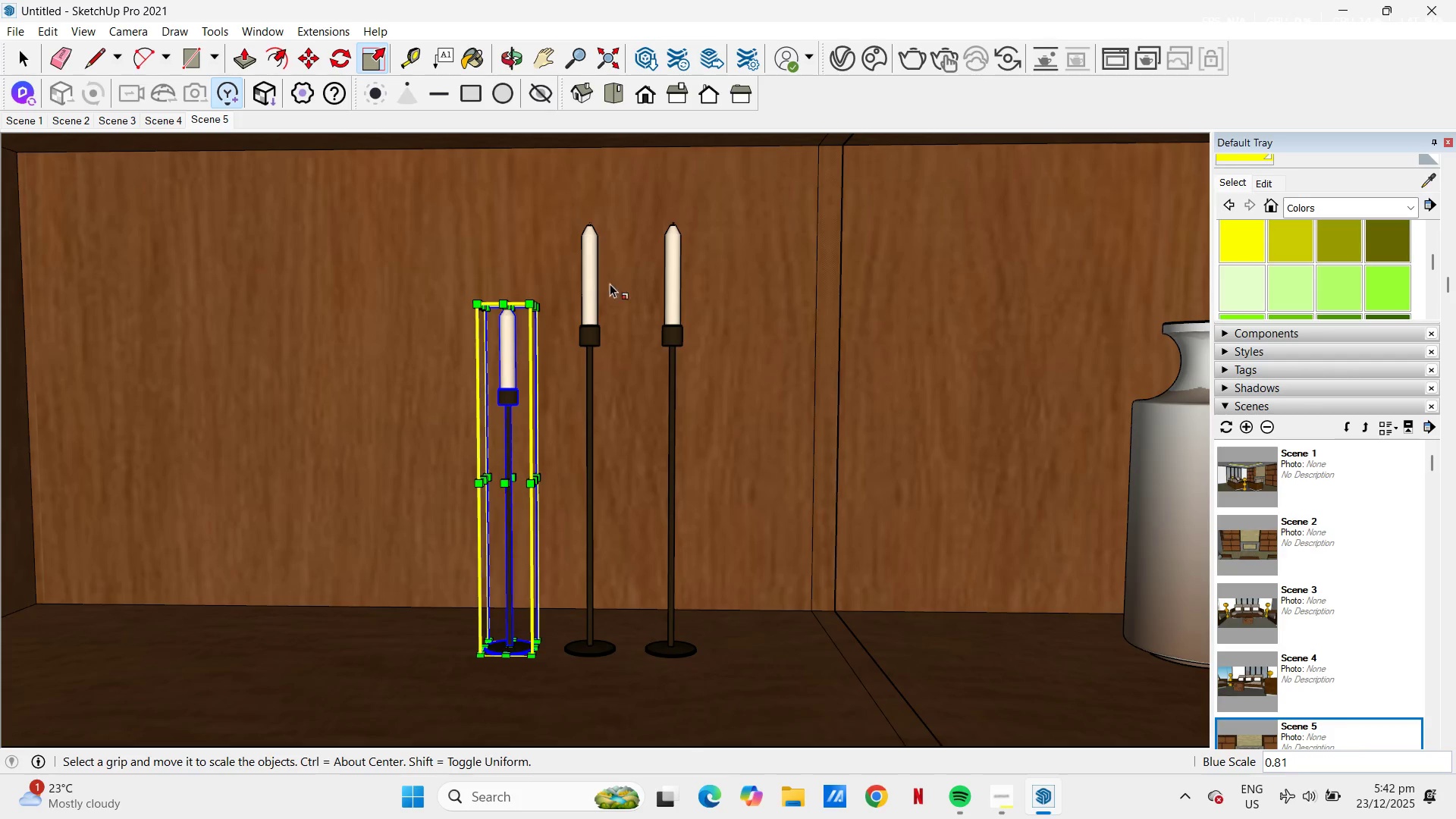 
left_click([667, 276])
 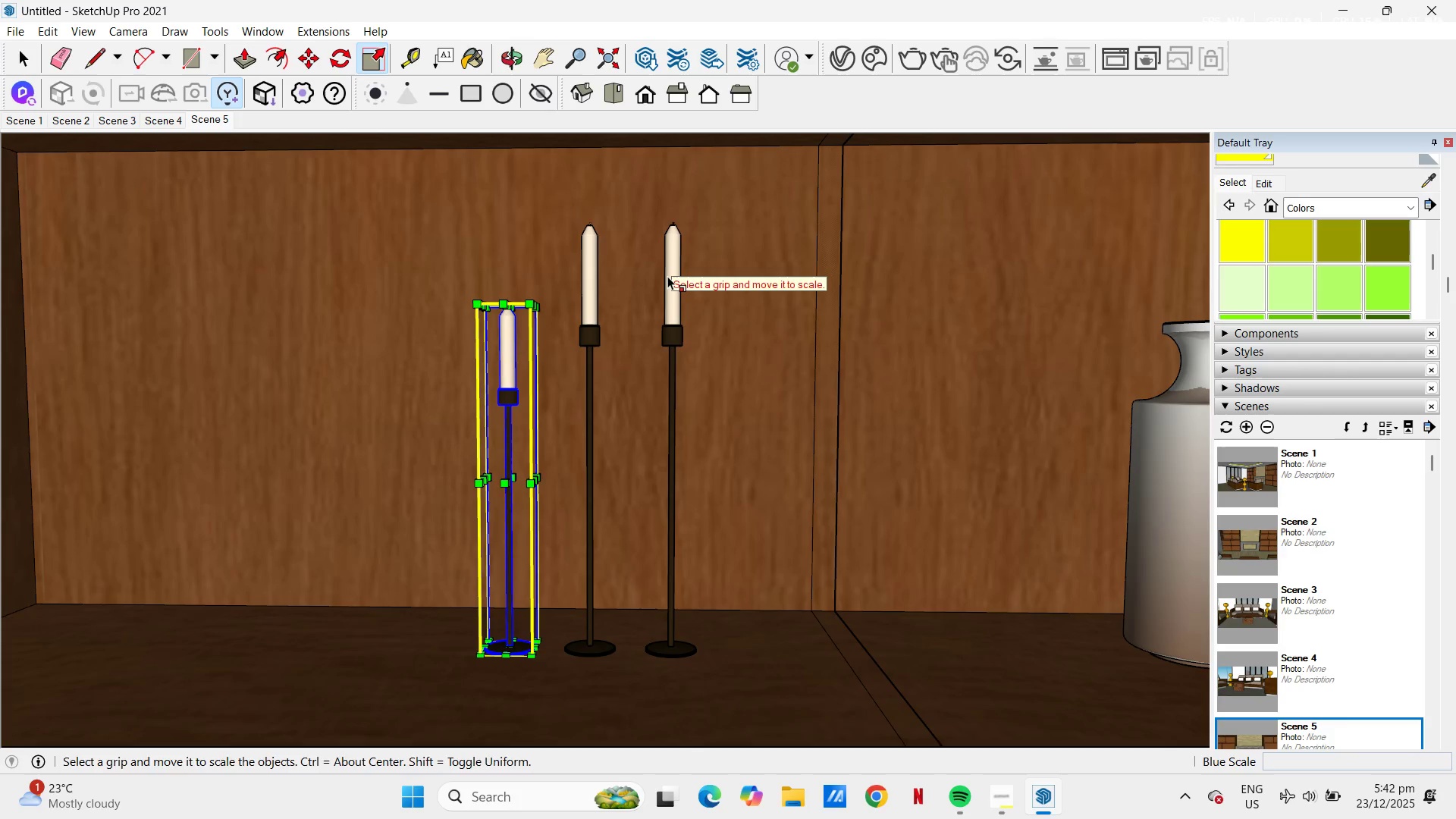 
key(Space)
 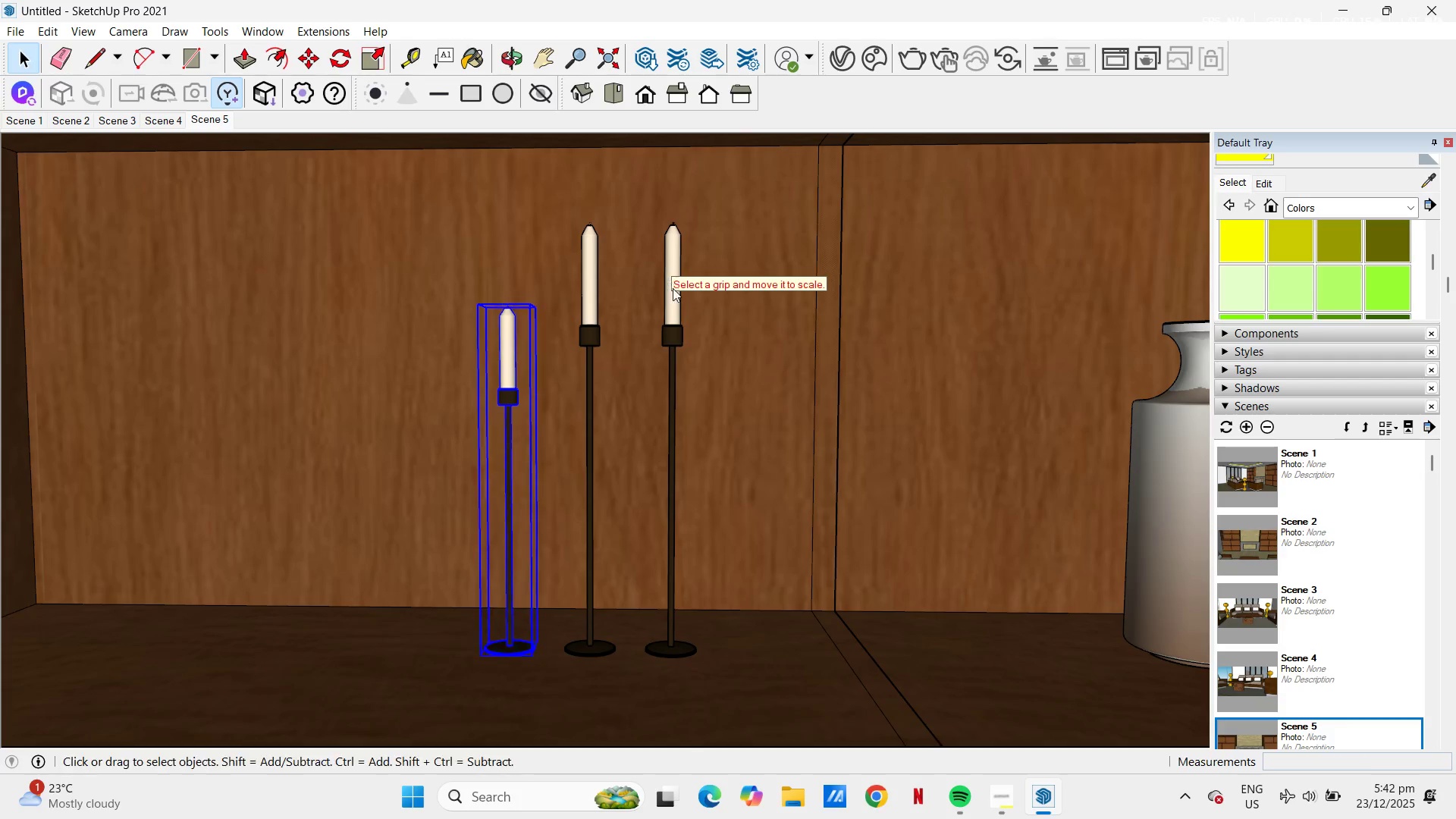 
left_click([674, 292])
 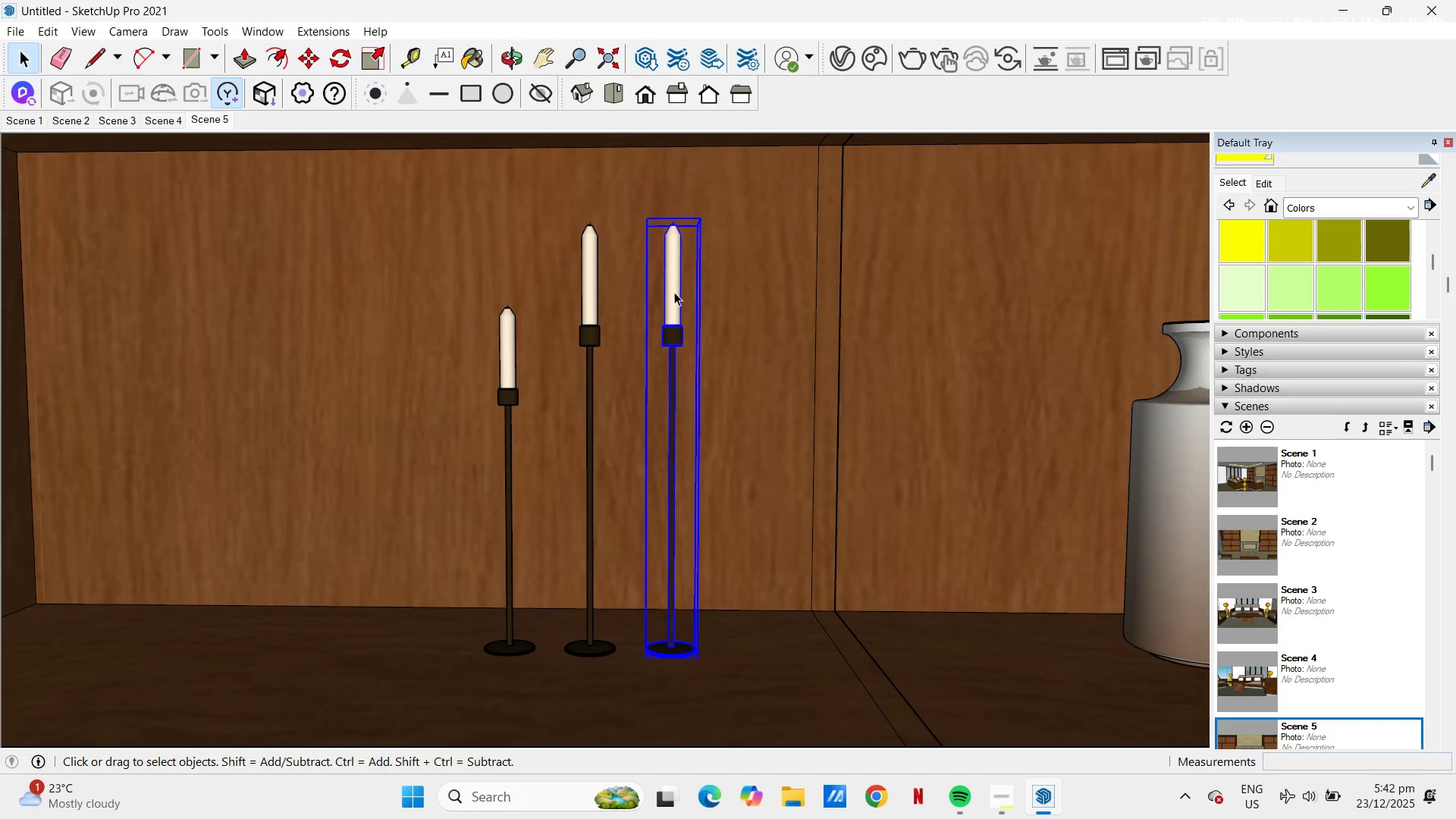 
key(S)
 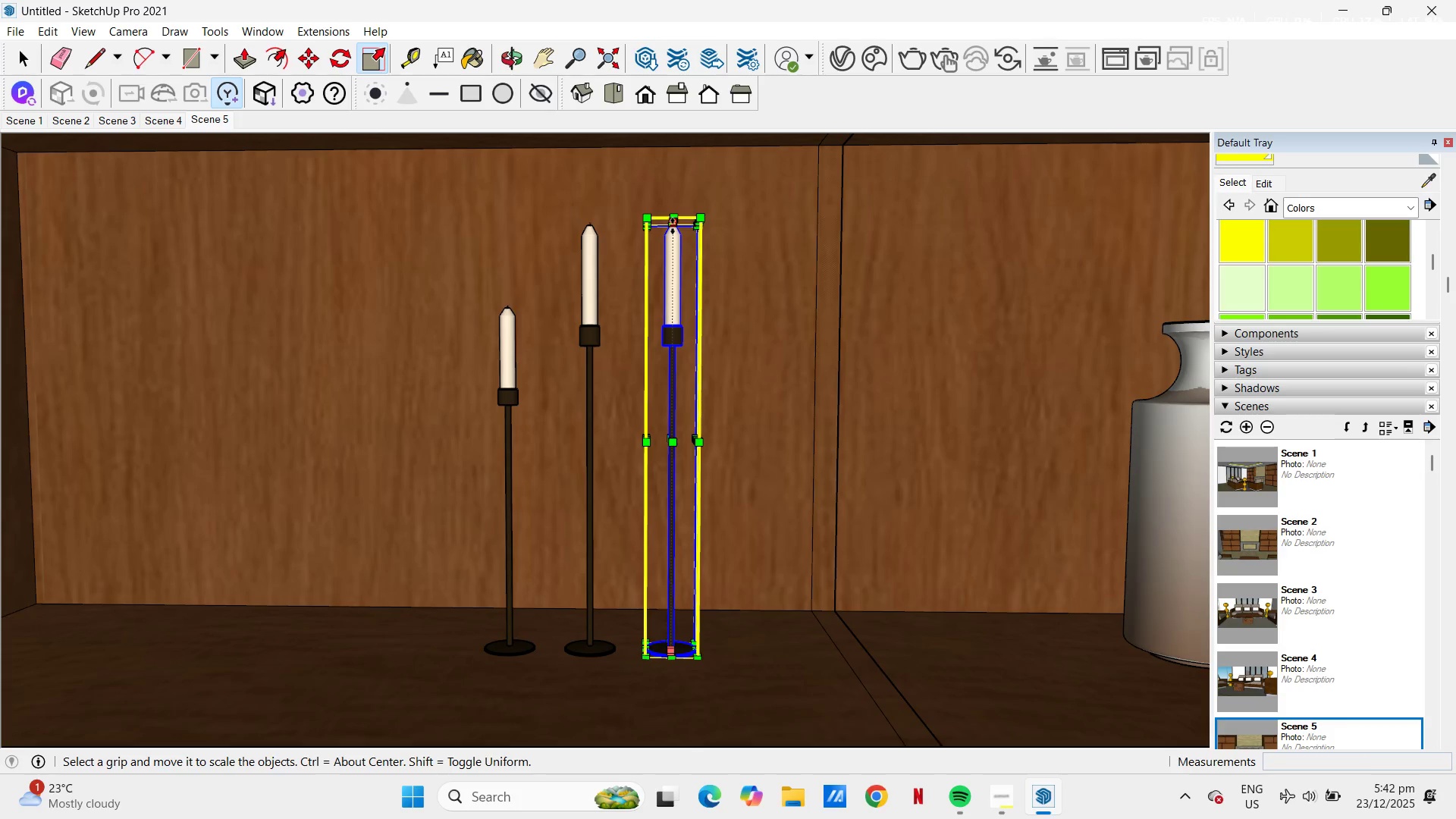 
left_click([673, 226])
 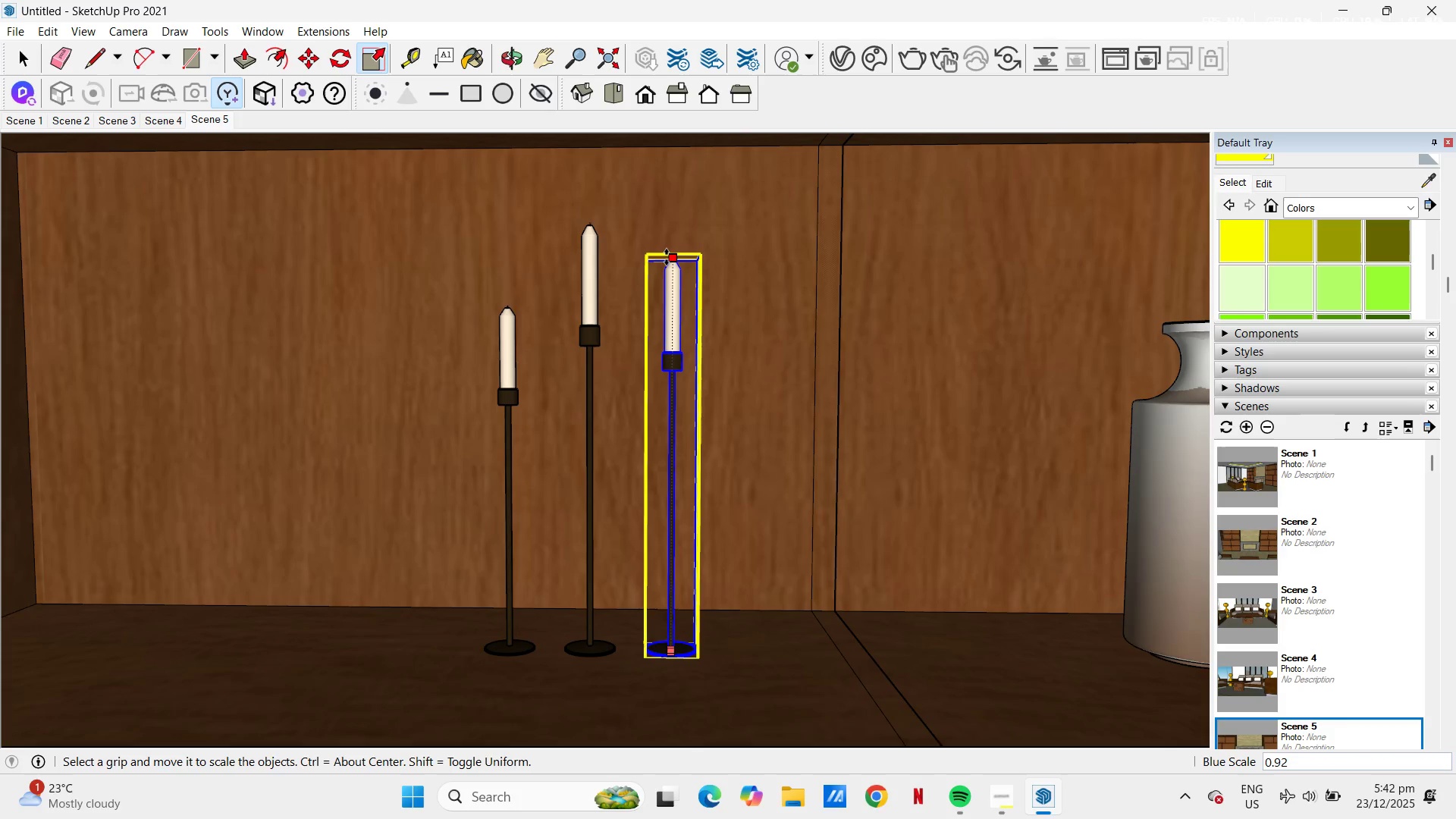 
left_click([667, 257])
 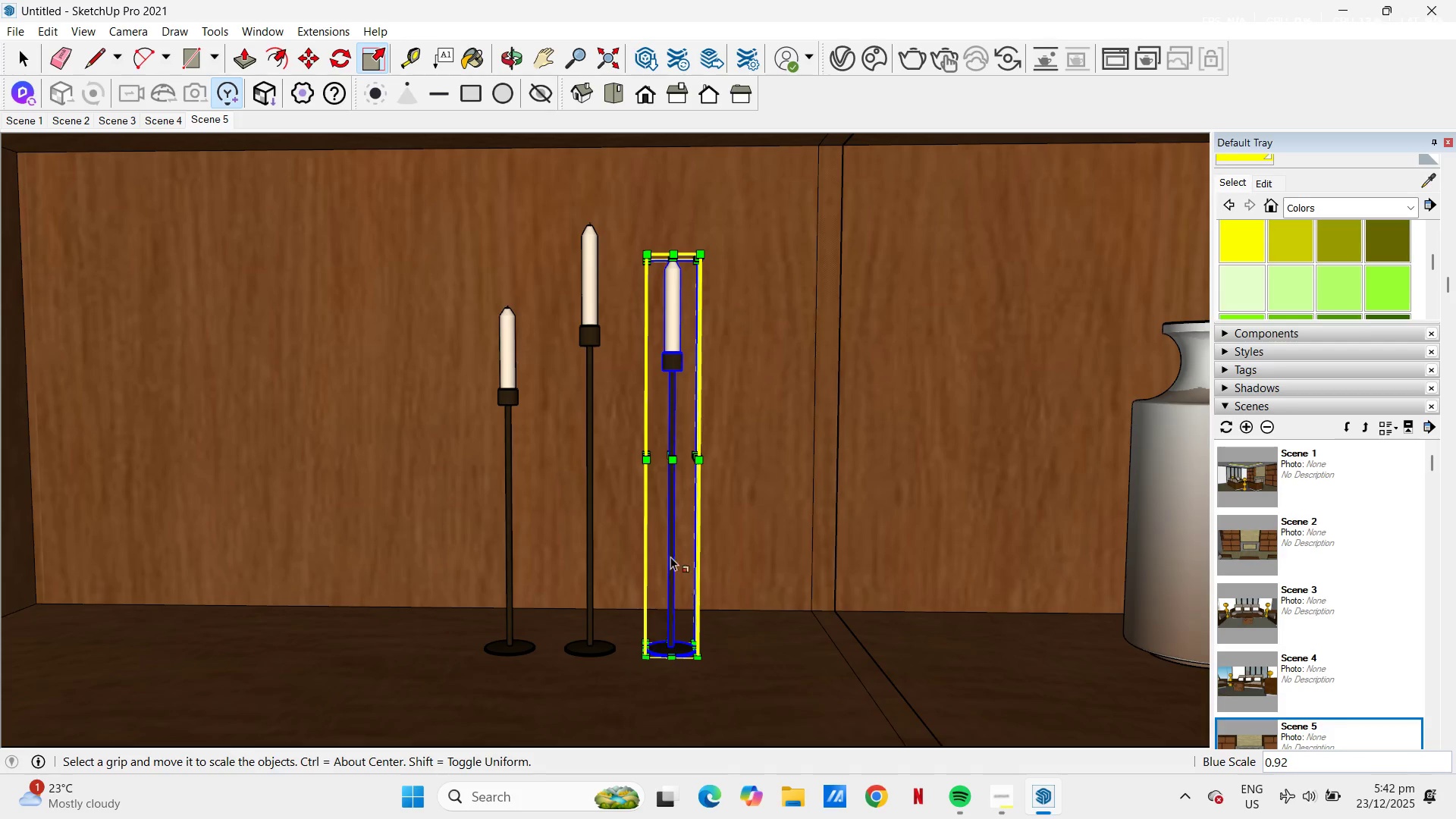 
key(Space)
 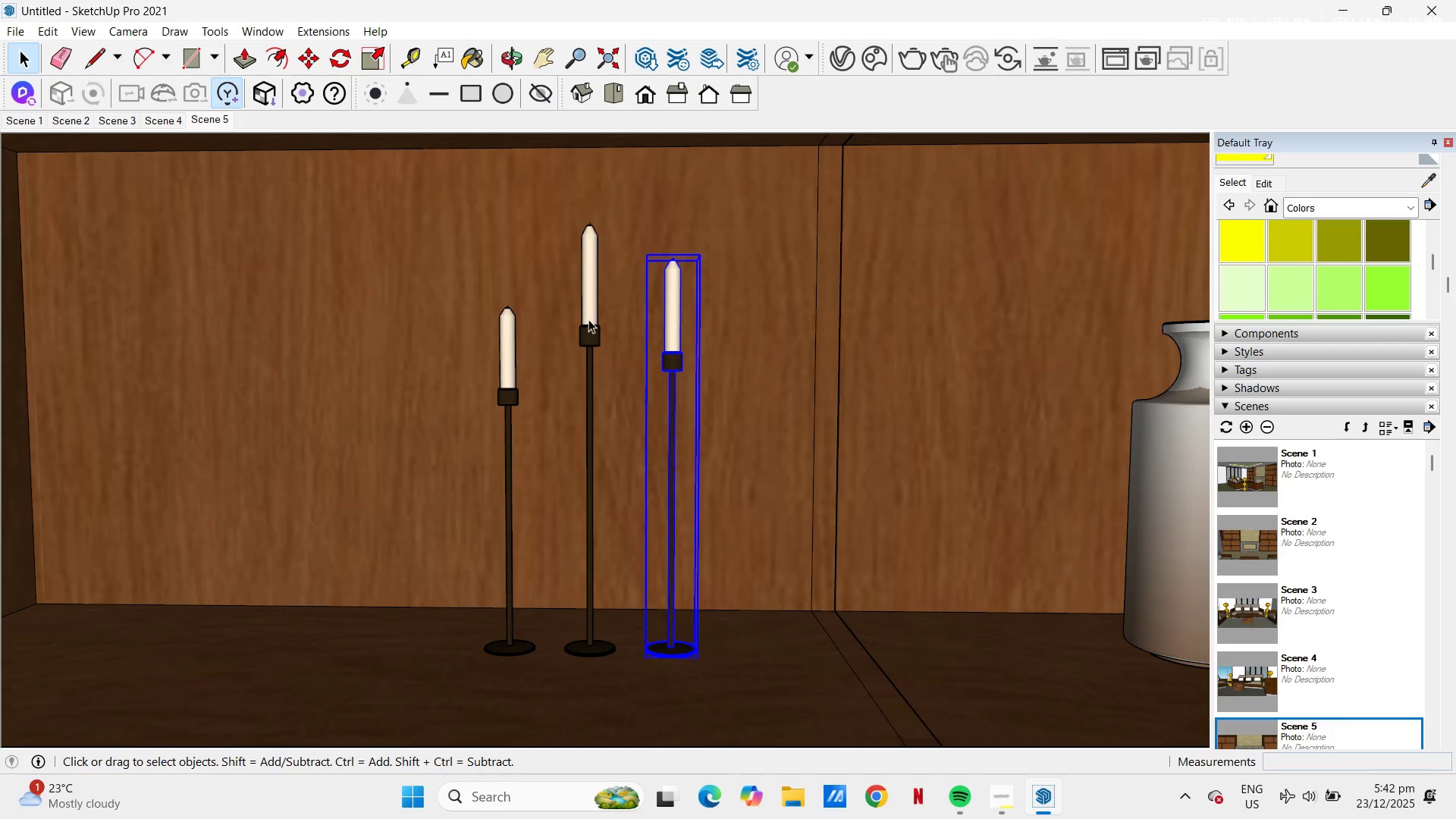 
hold_key(key=ControlLeft, duration=1.25)
left_click([588, 318])
 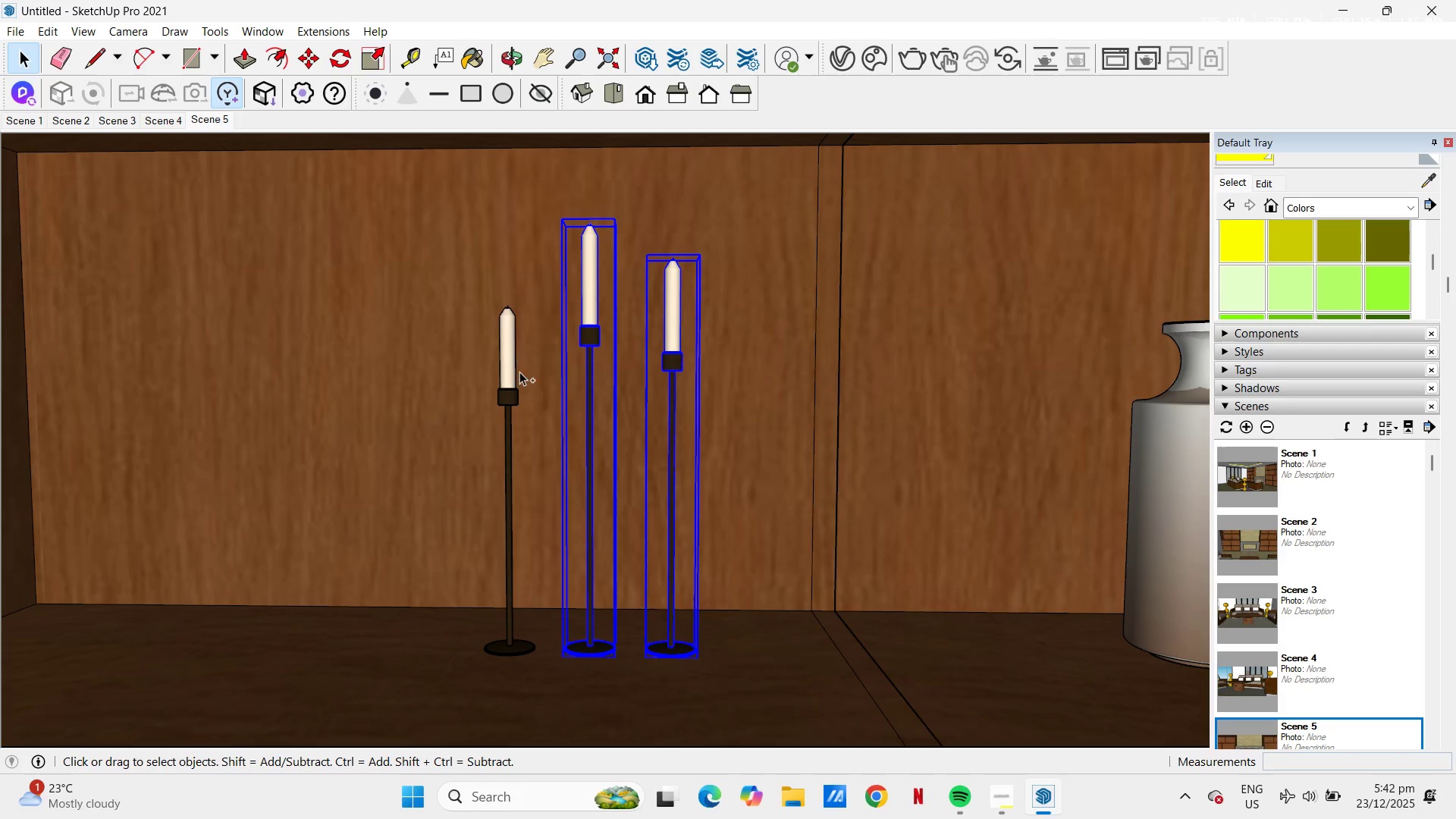 
left_click([510, 374])
 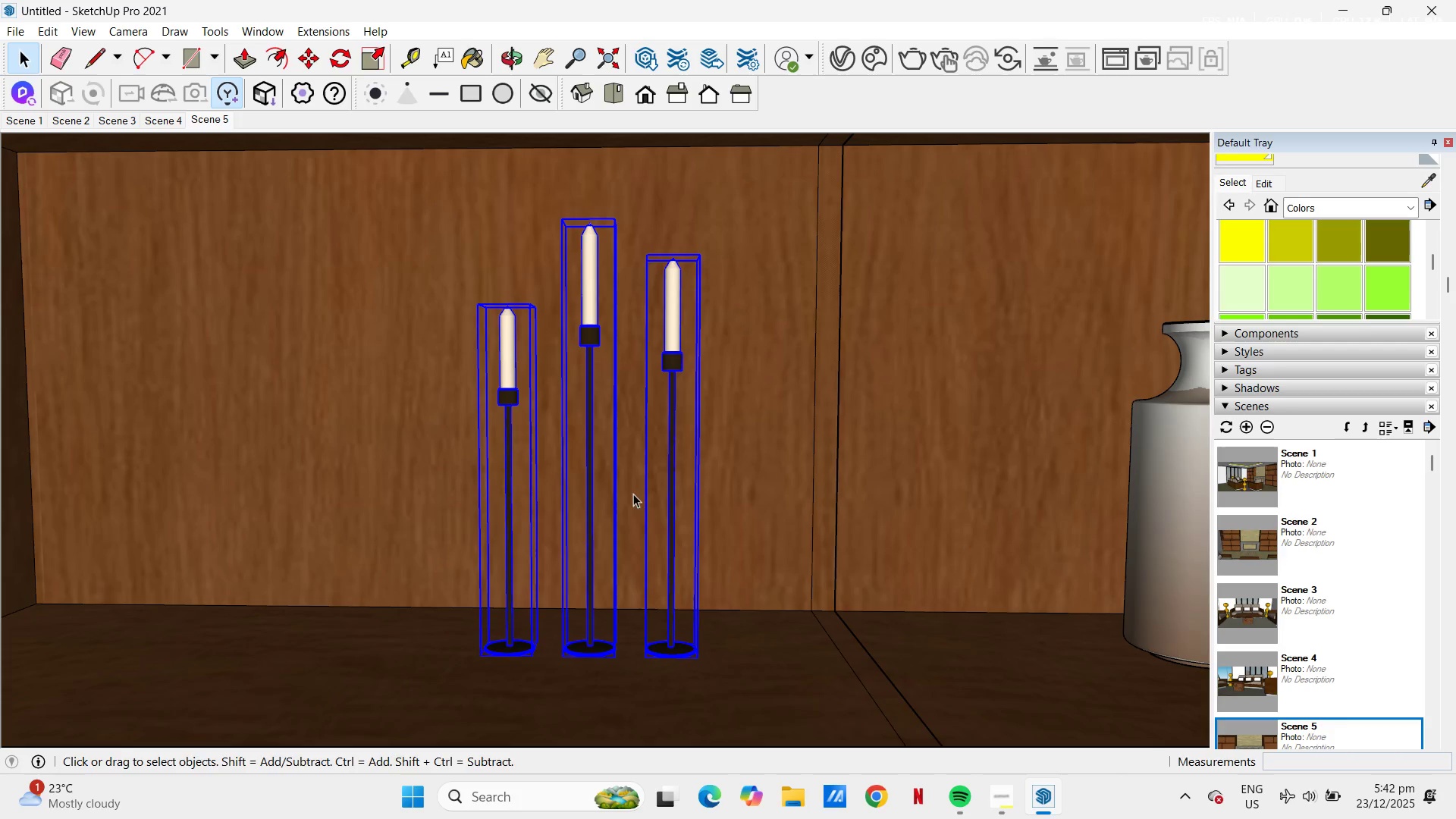 
key(M)
 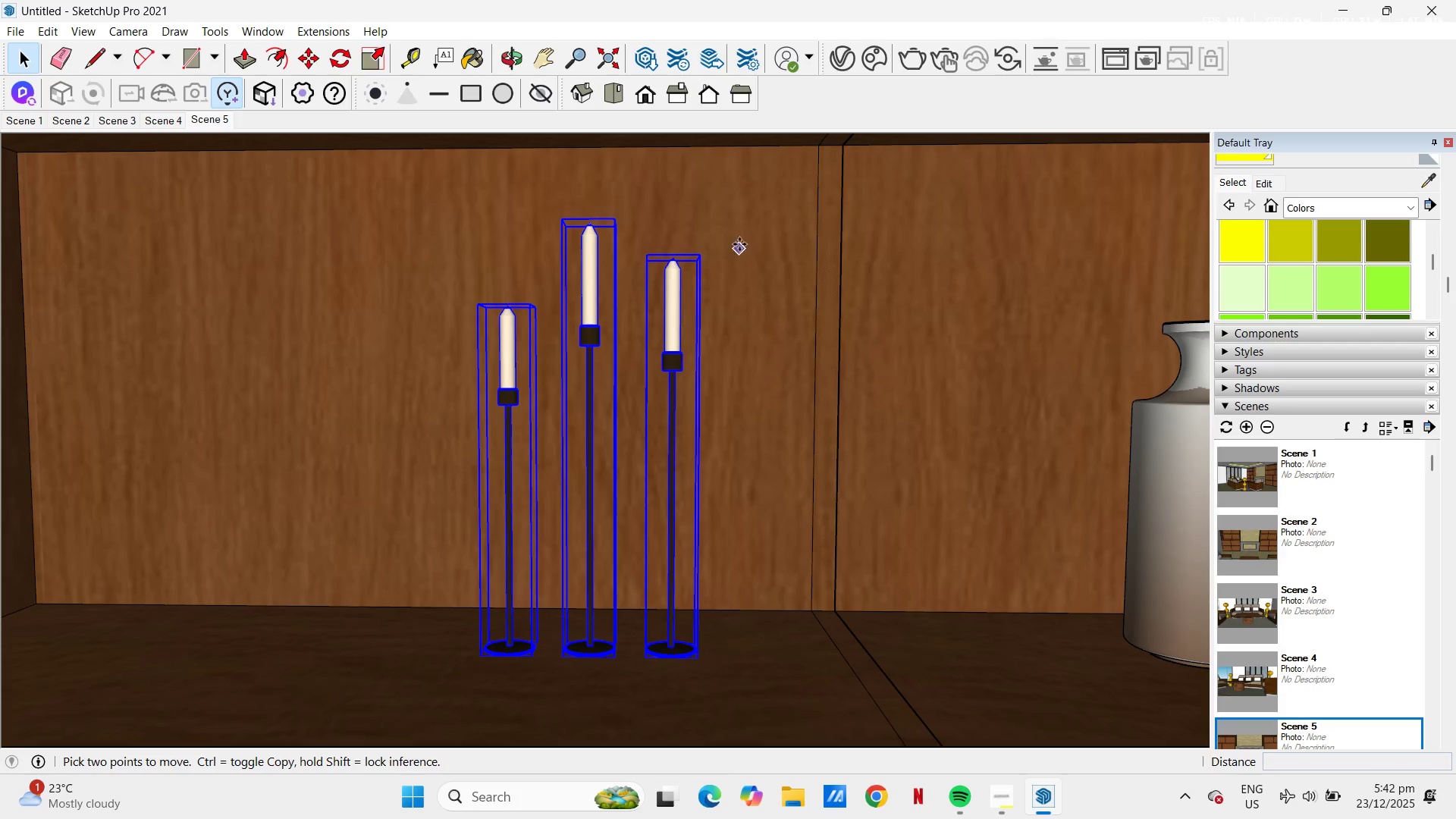 
left_click([736, 227])
 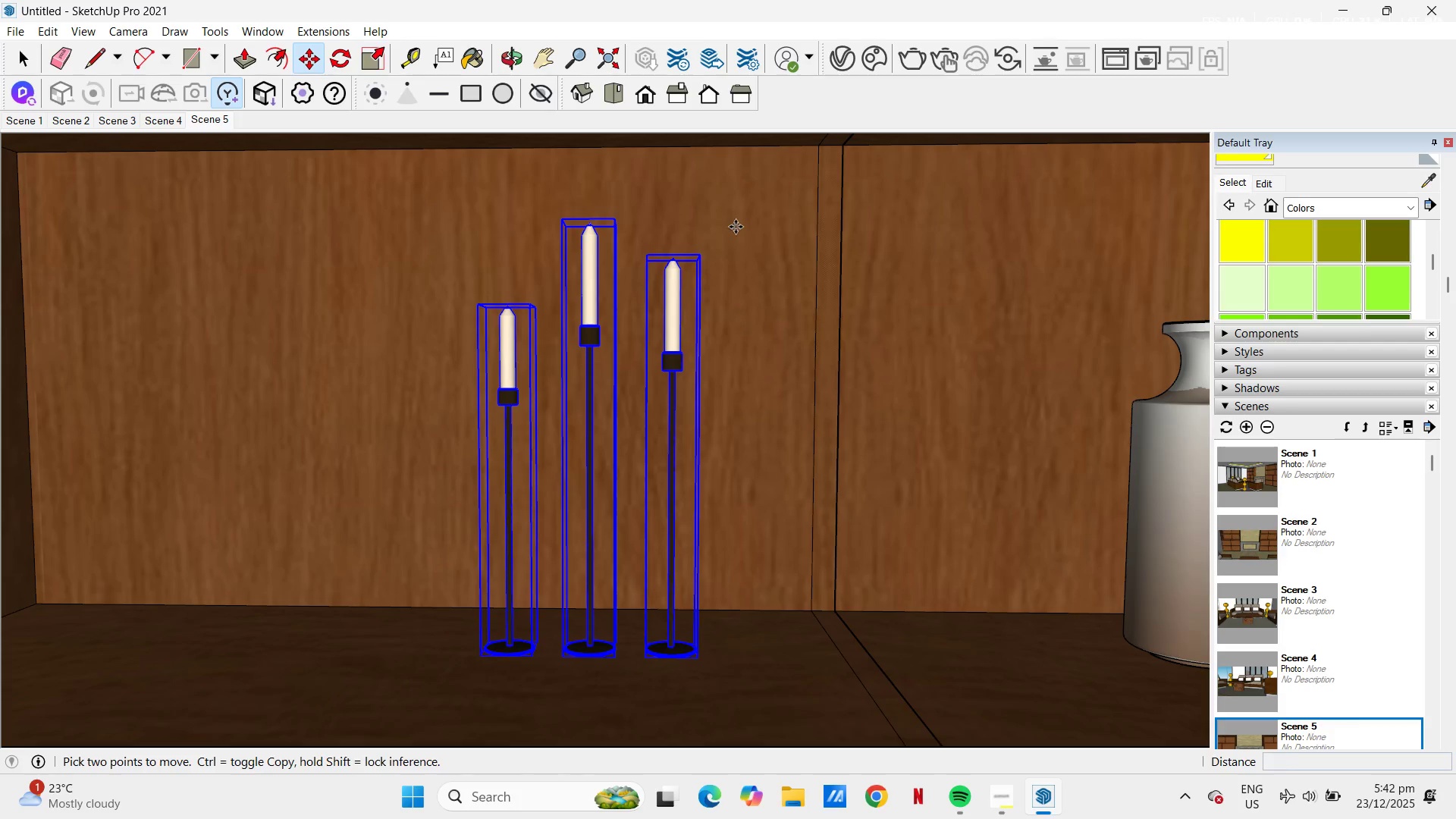 
key(Control+ControlLeft)
 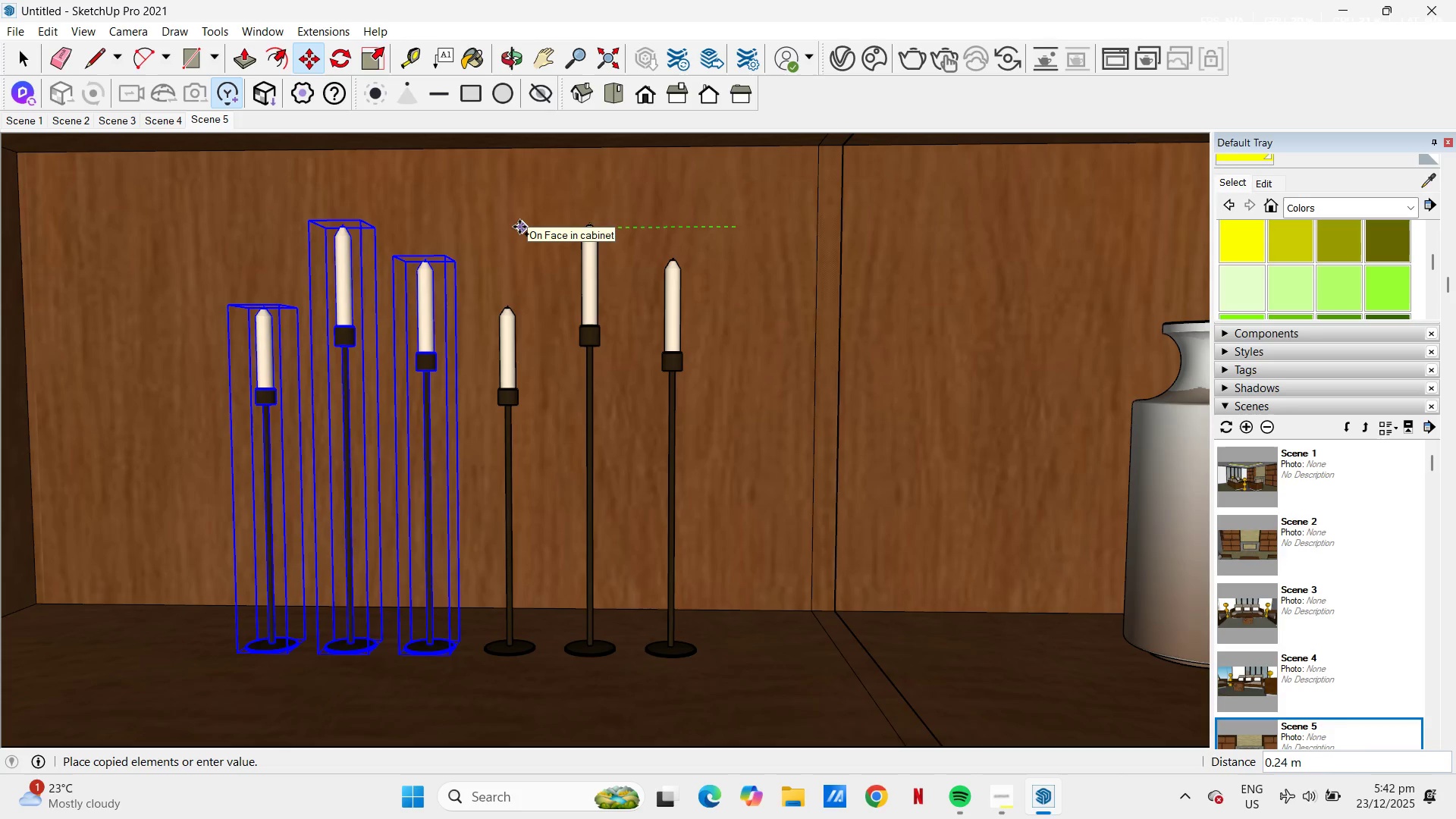 
left_click([519, 227])
 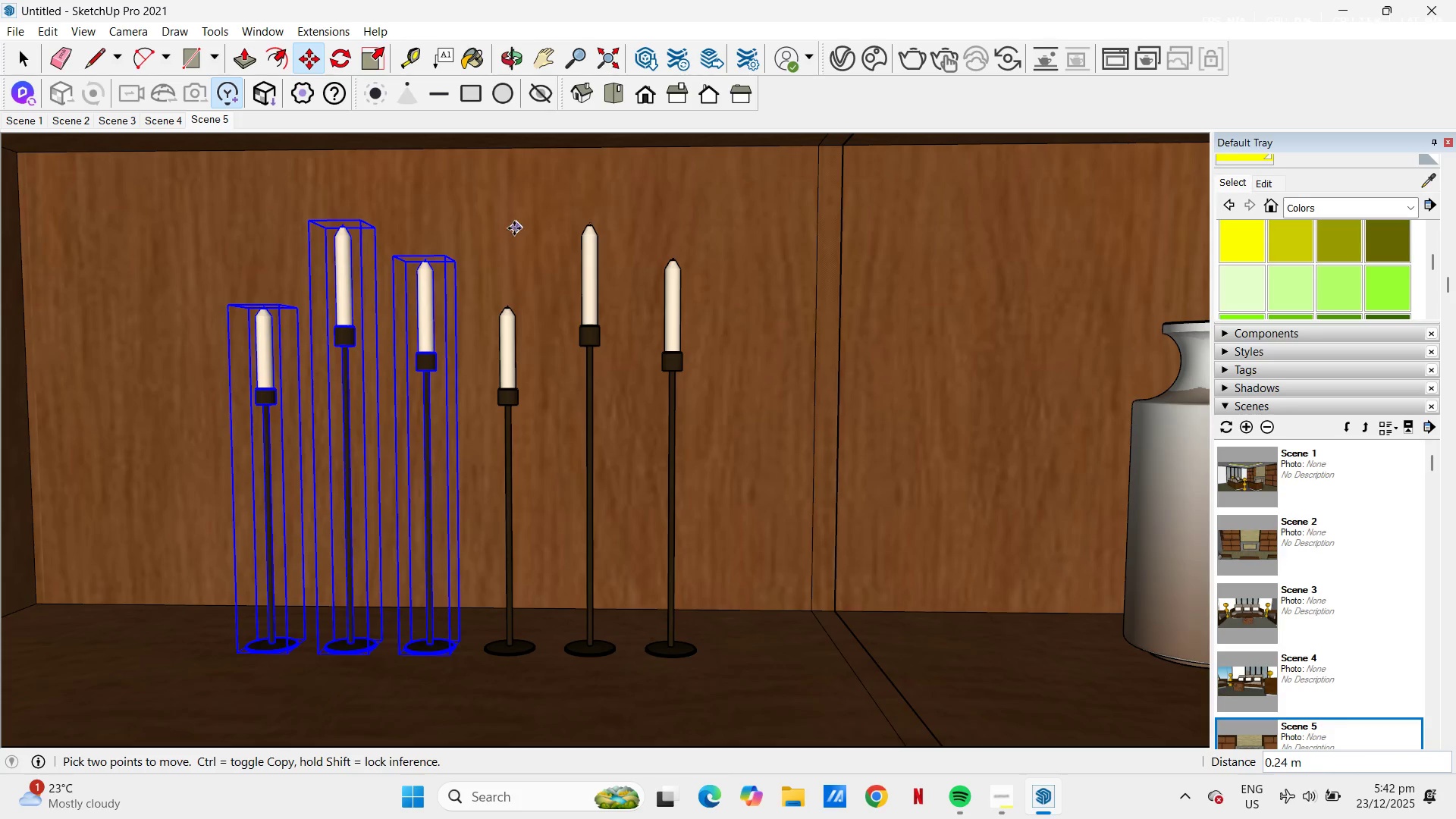 
left_click([514, 228])
 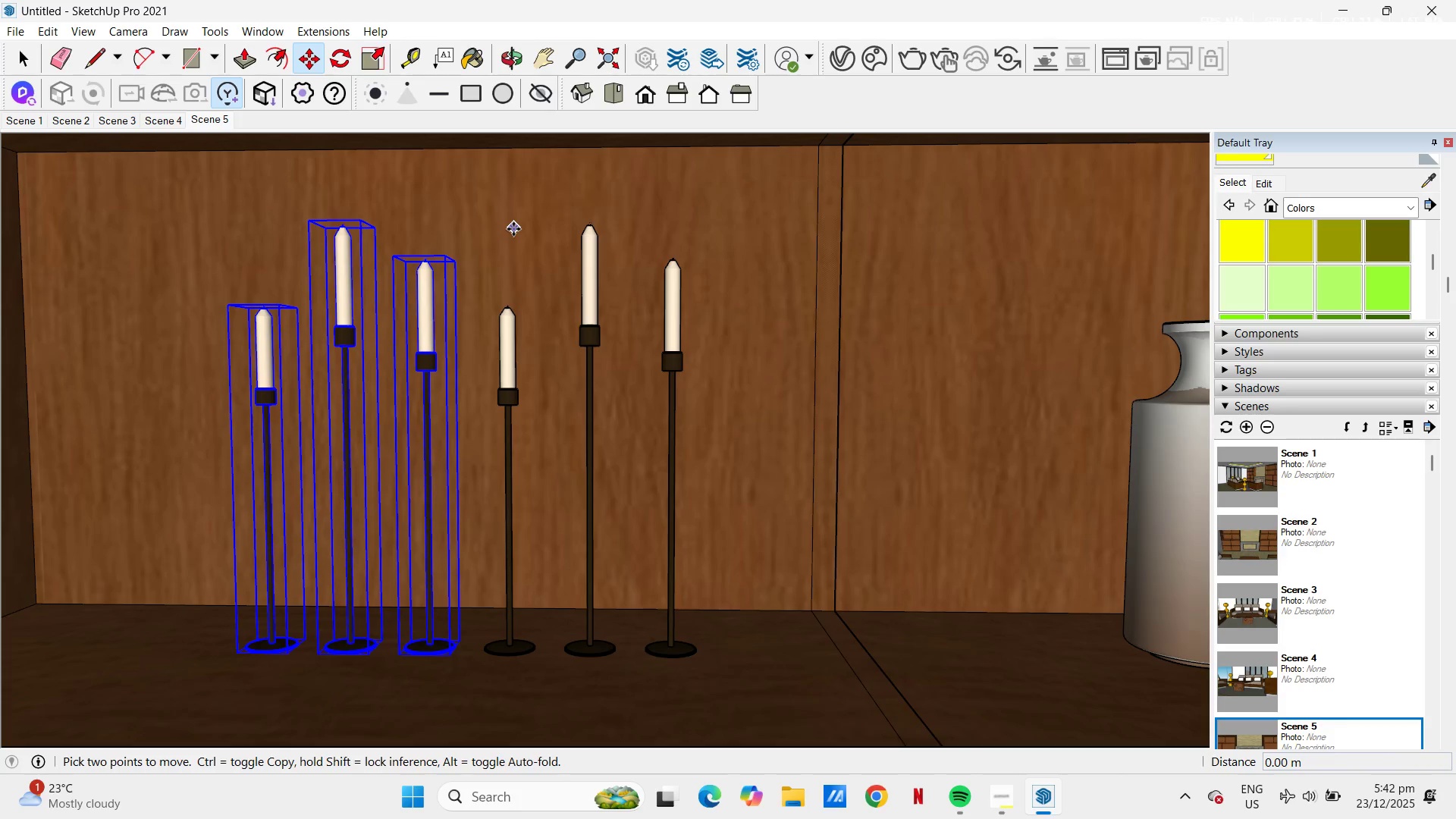 
scroll: coordinate [513, 229], scroll_direction: down, amount: 2.0
 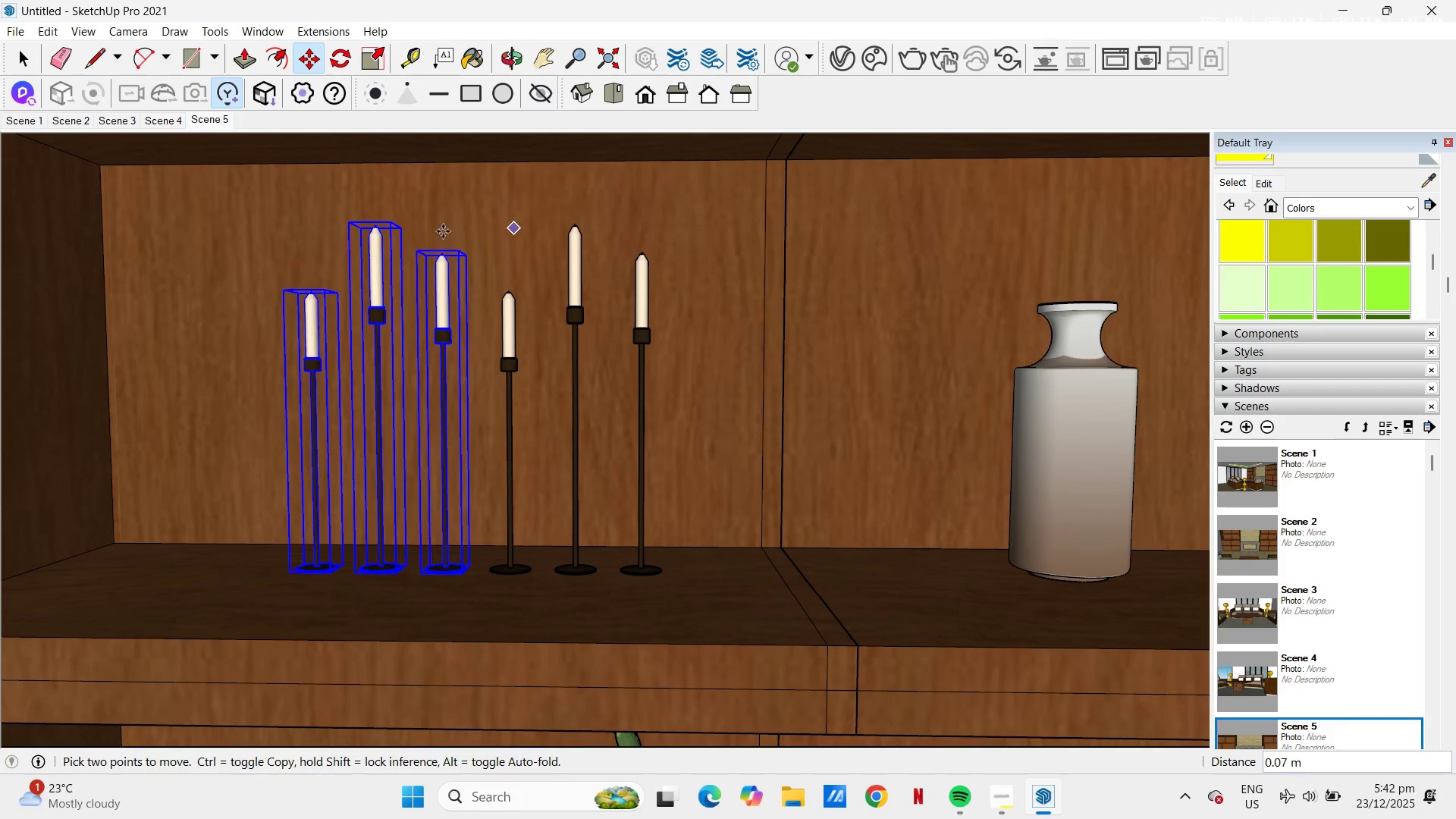 
key(Control+ControlLeft)
 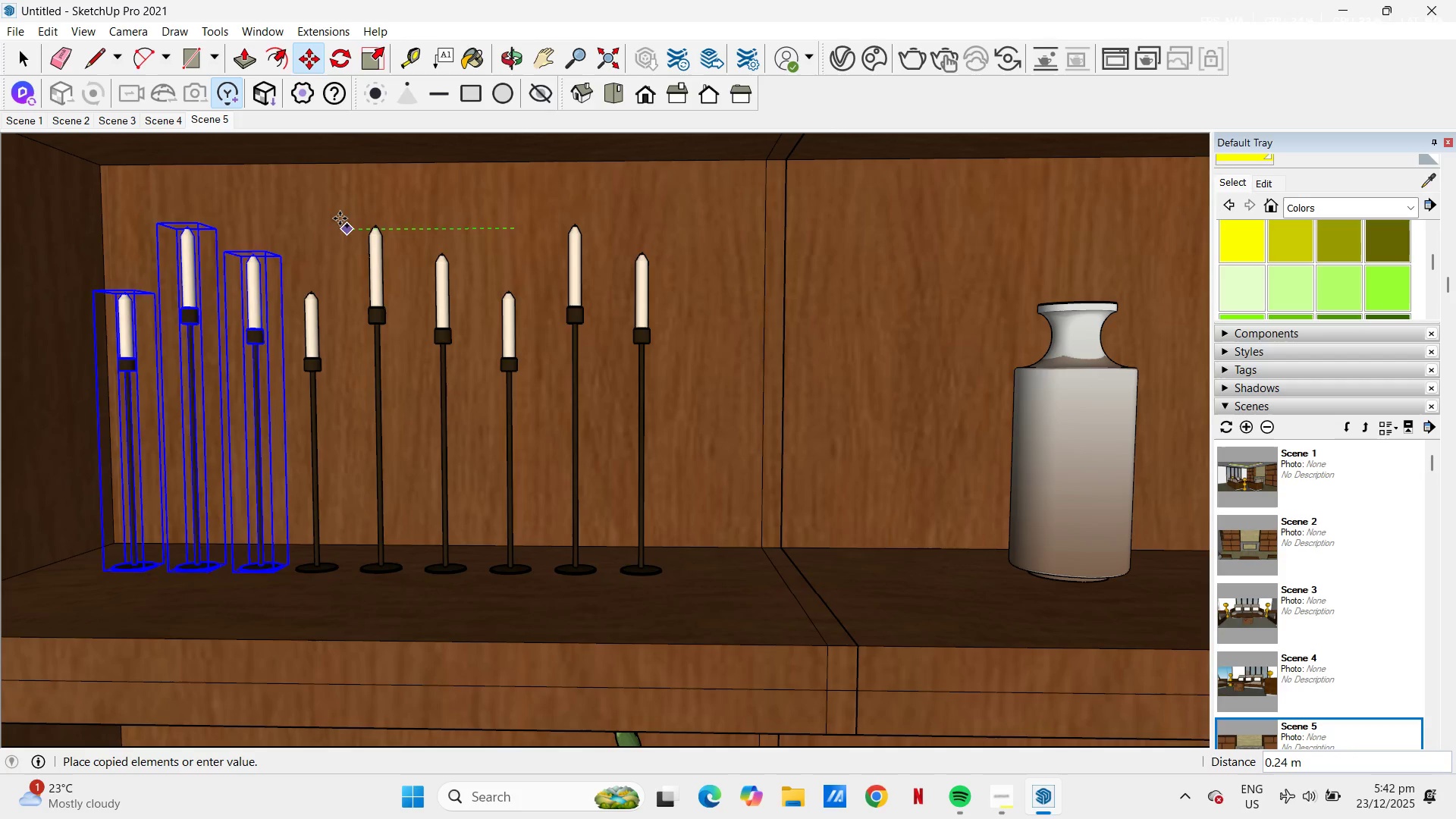 
wait(5.2)
 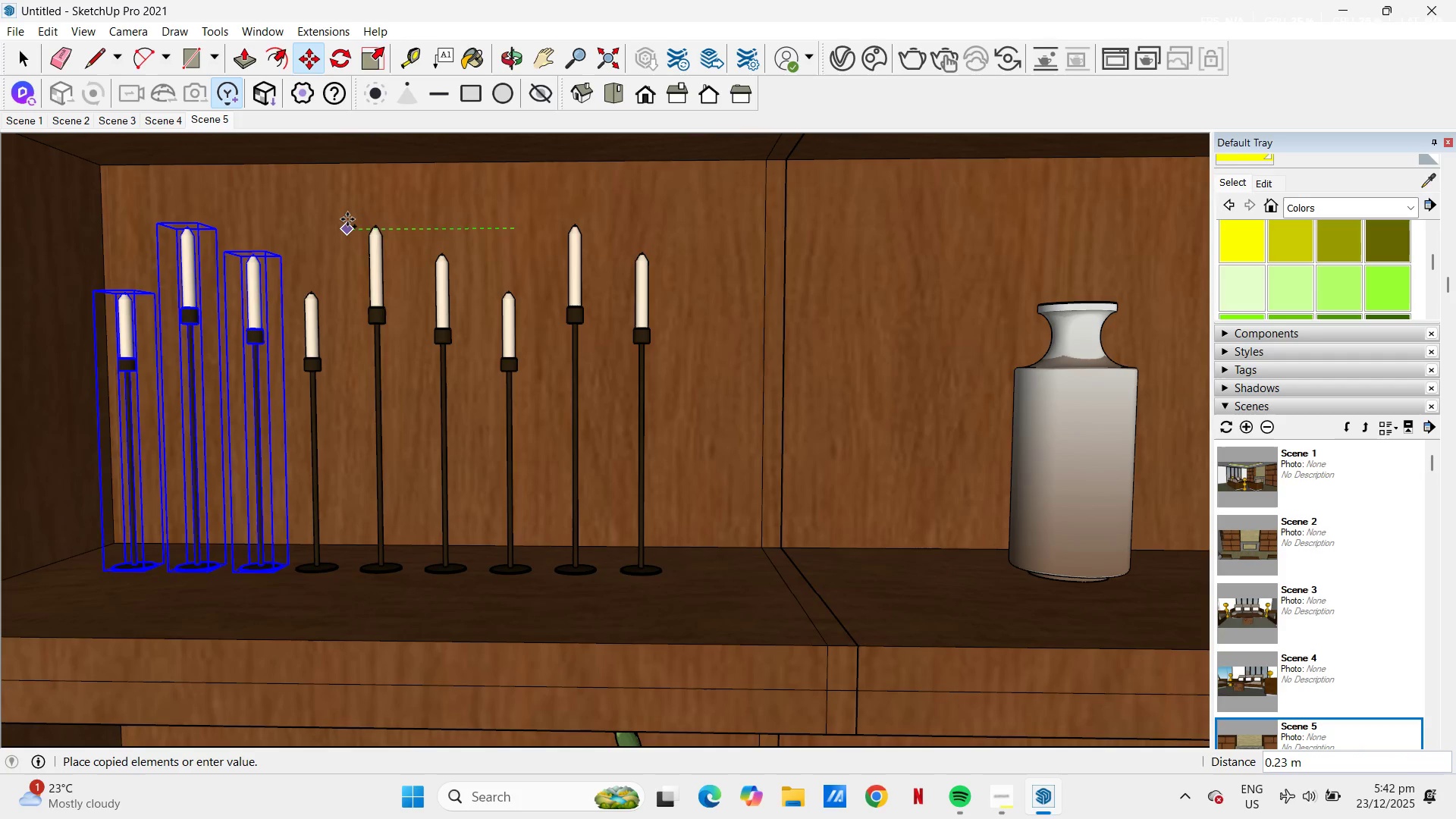 
left_click([336, 228])
 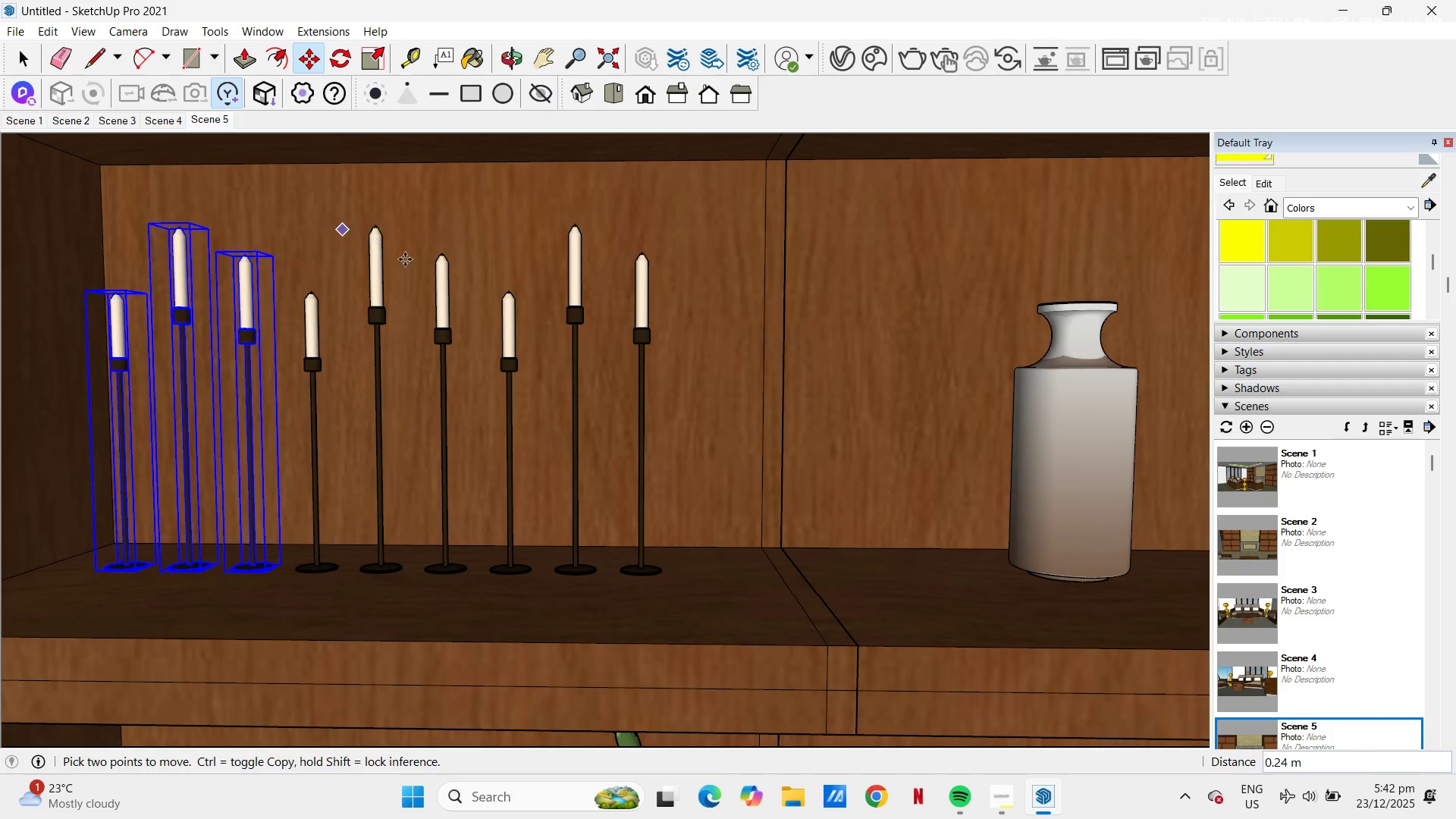 
key(H)
 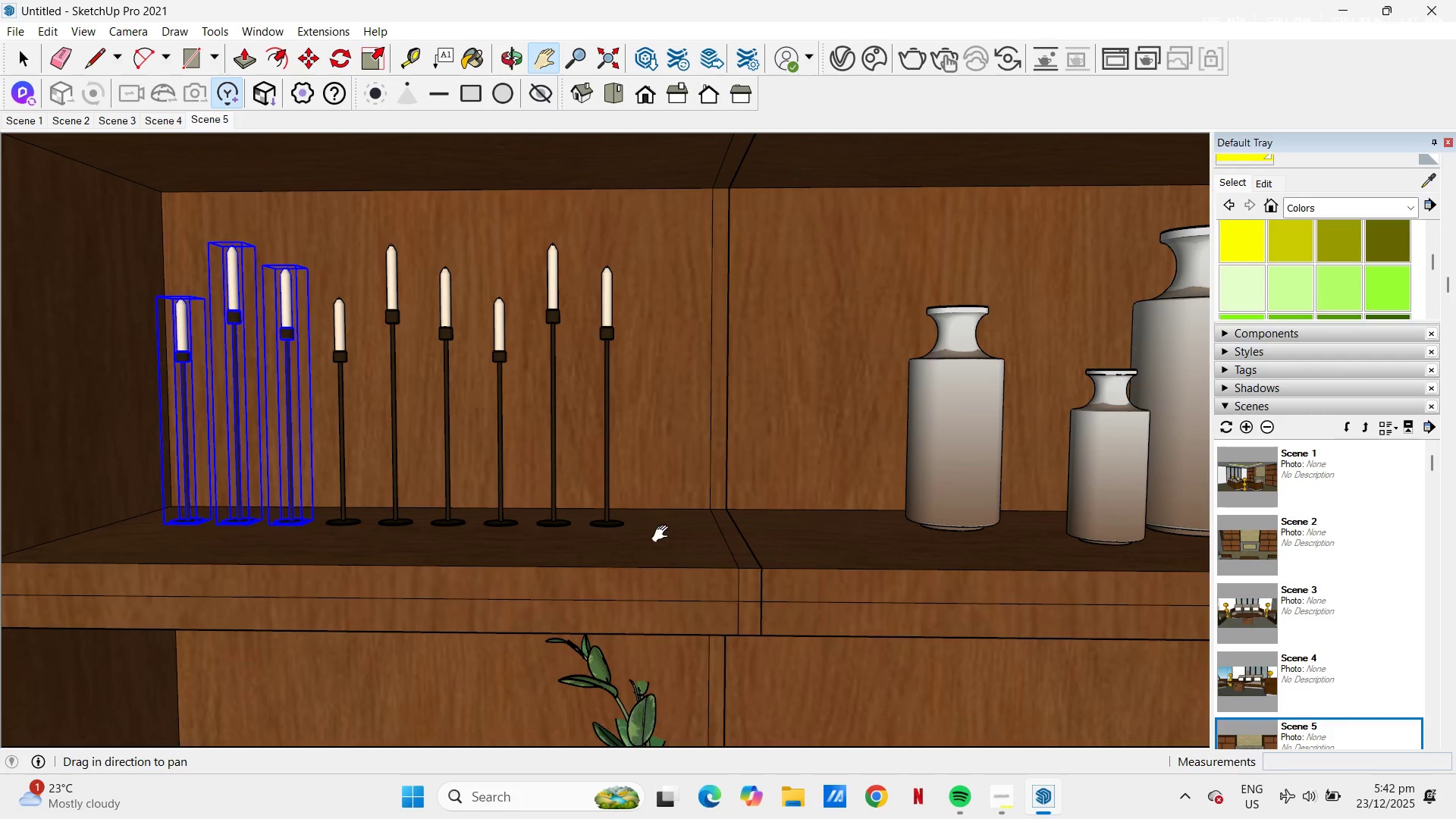 
scroll: coordinate [482, 350], scroll_direction: down, amount: 2.0
 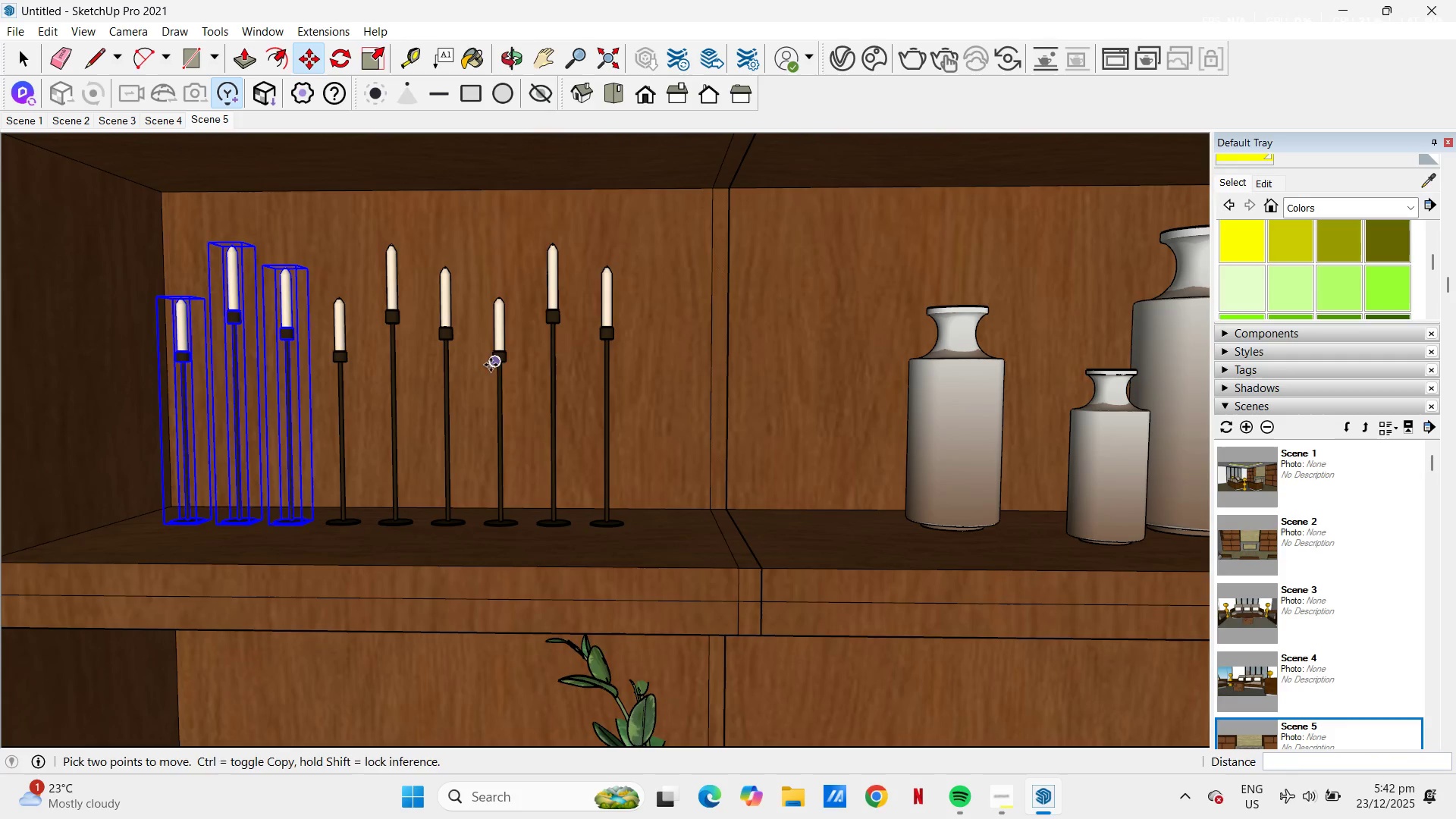 
left_click_drag(start_coordinate=[652, 479], to_coordinate=[610, 375])
 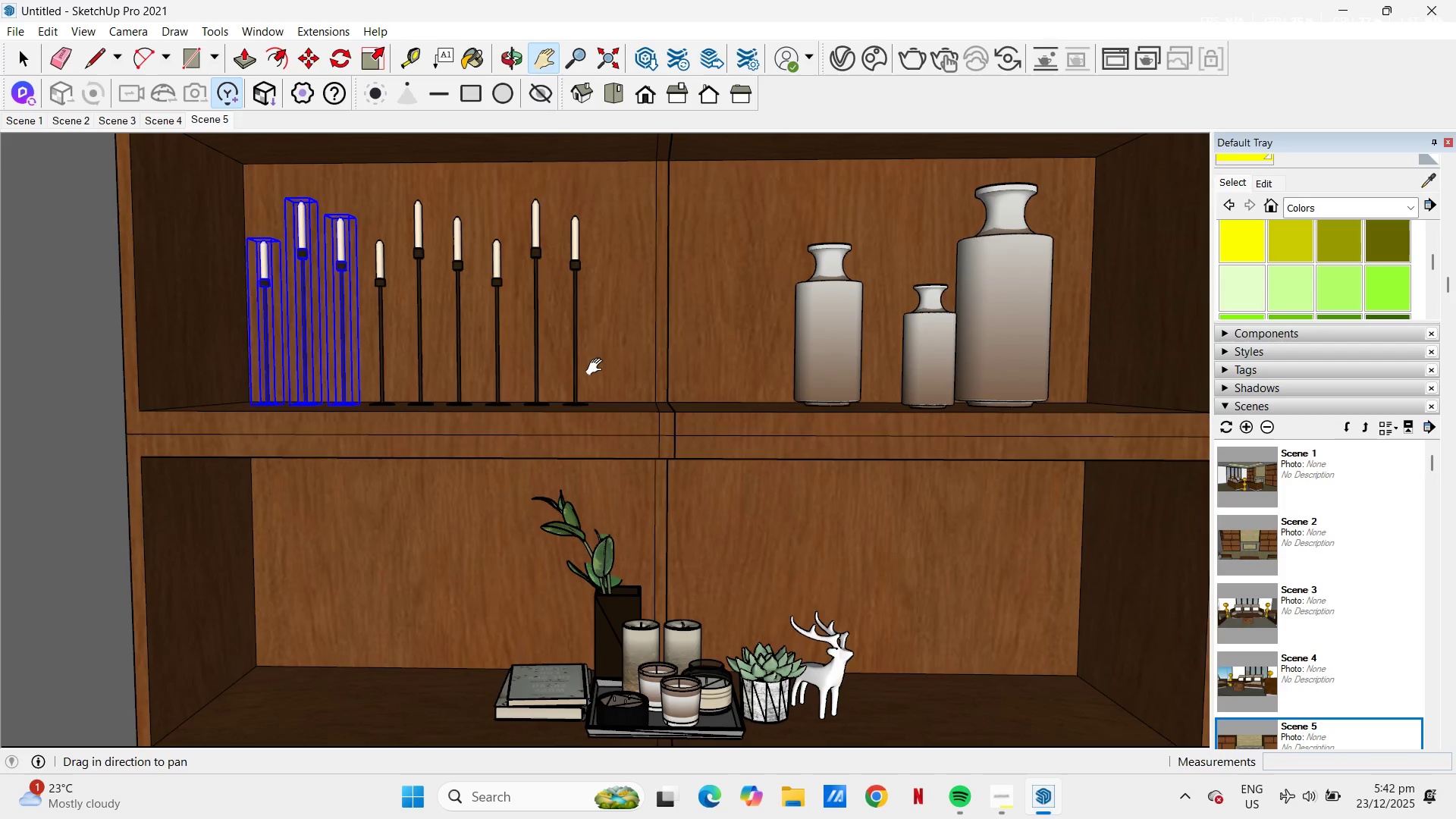 
scroll: coordinate [598, 367], scroll_direction: down, amount: 7.0
 